 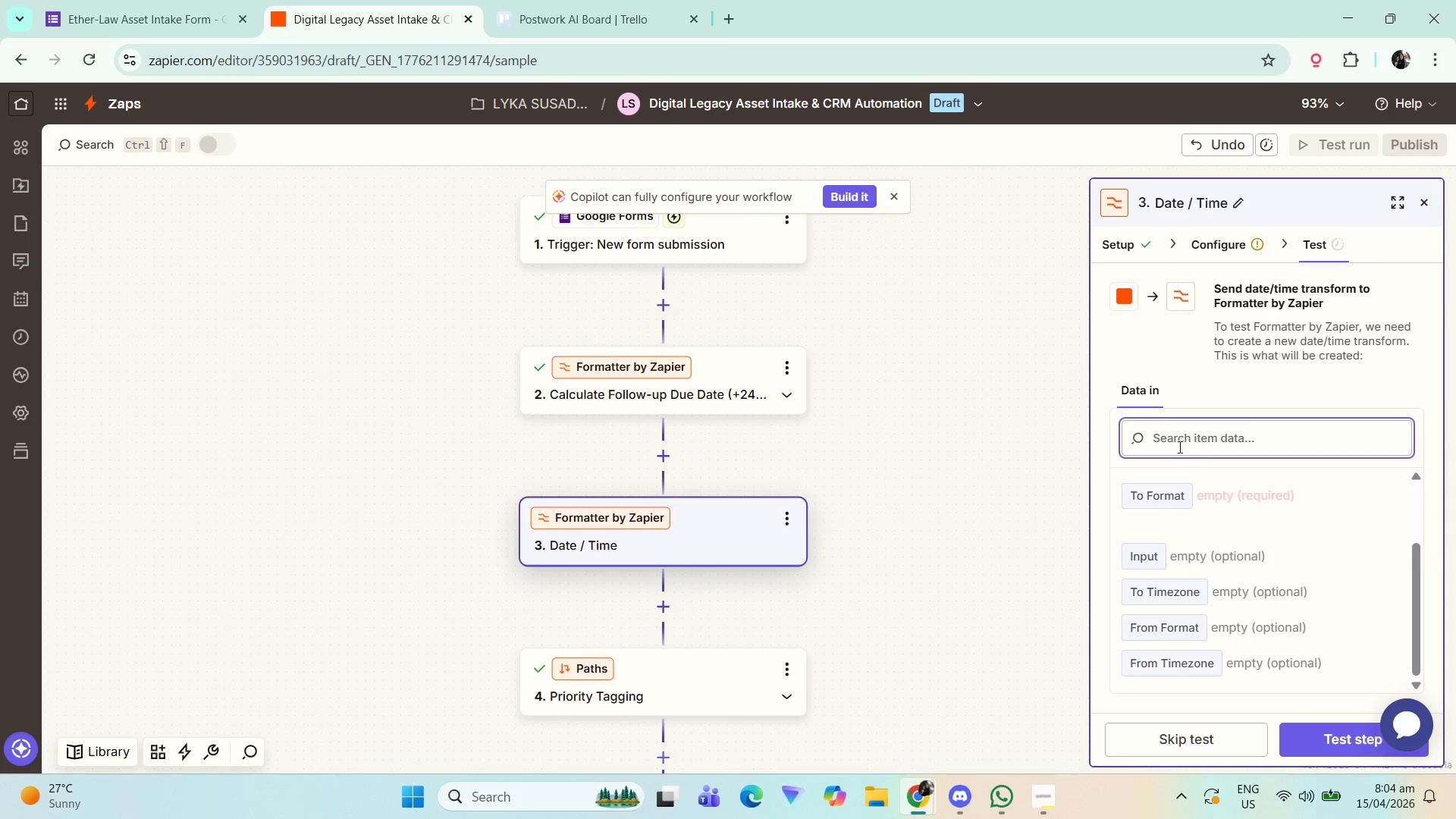 
scroll: coordinate [1264, 378], scroll_direction: down, amount: 1.0
 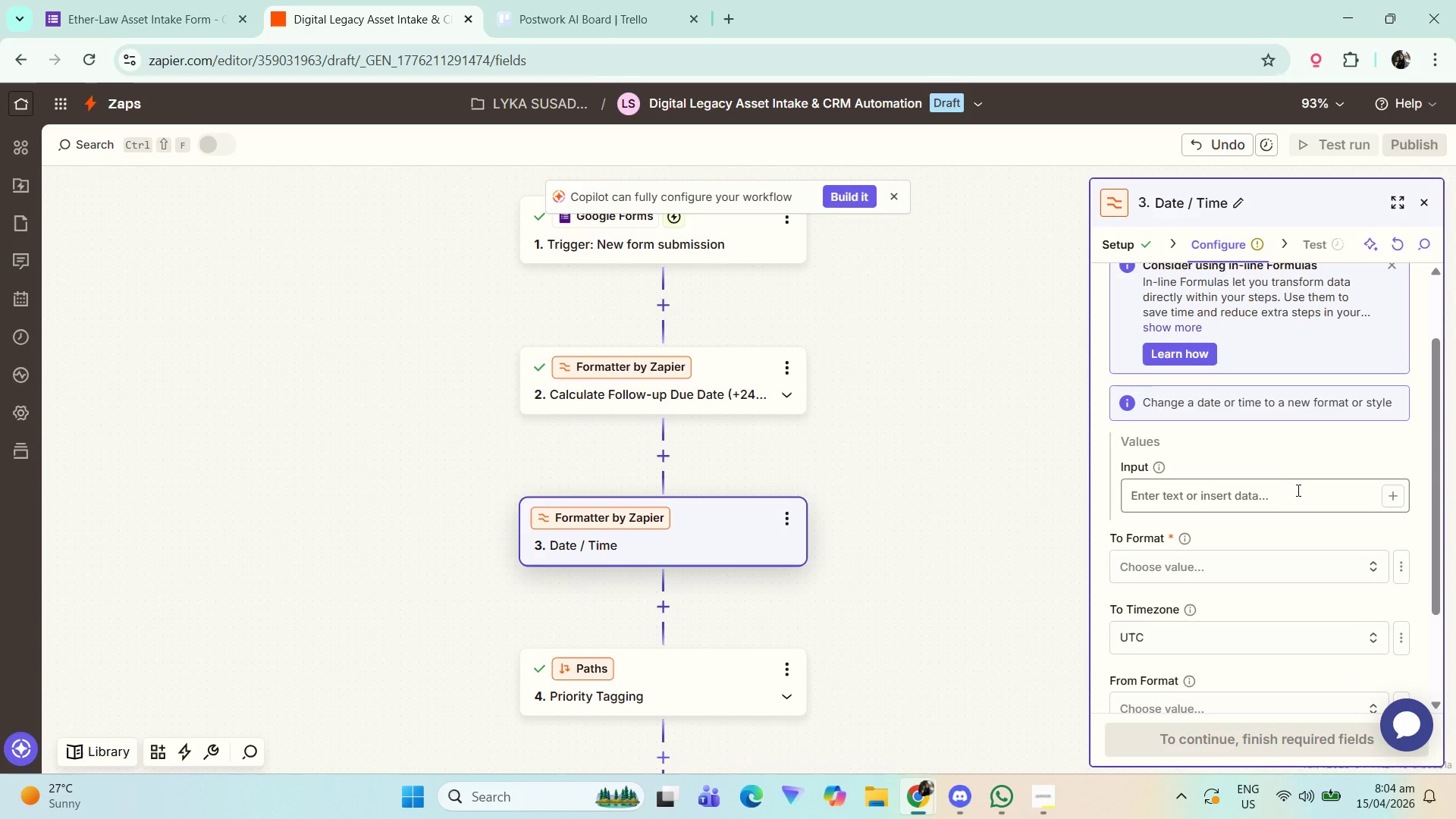 
left_click([1326, 497])
 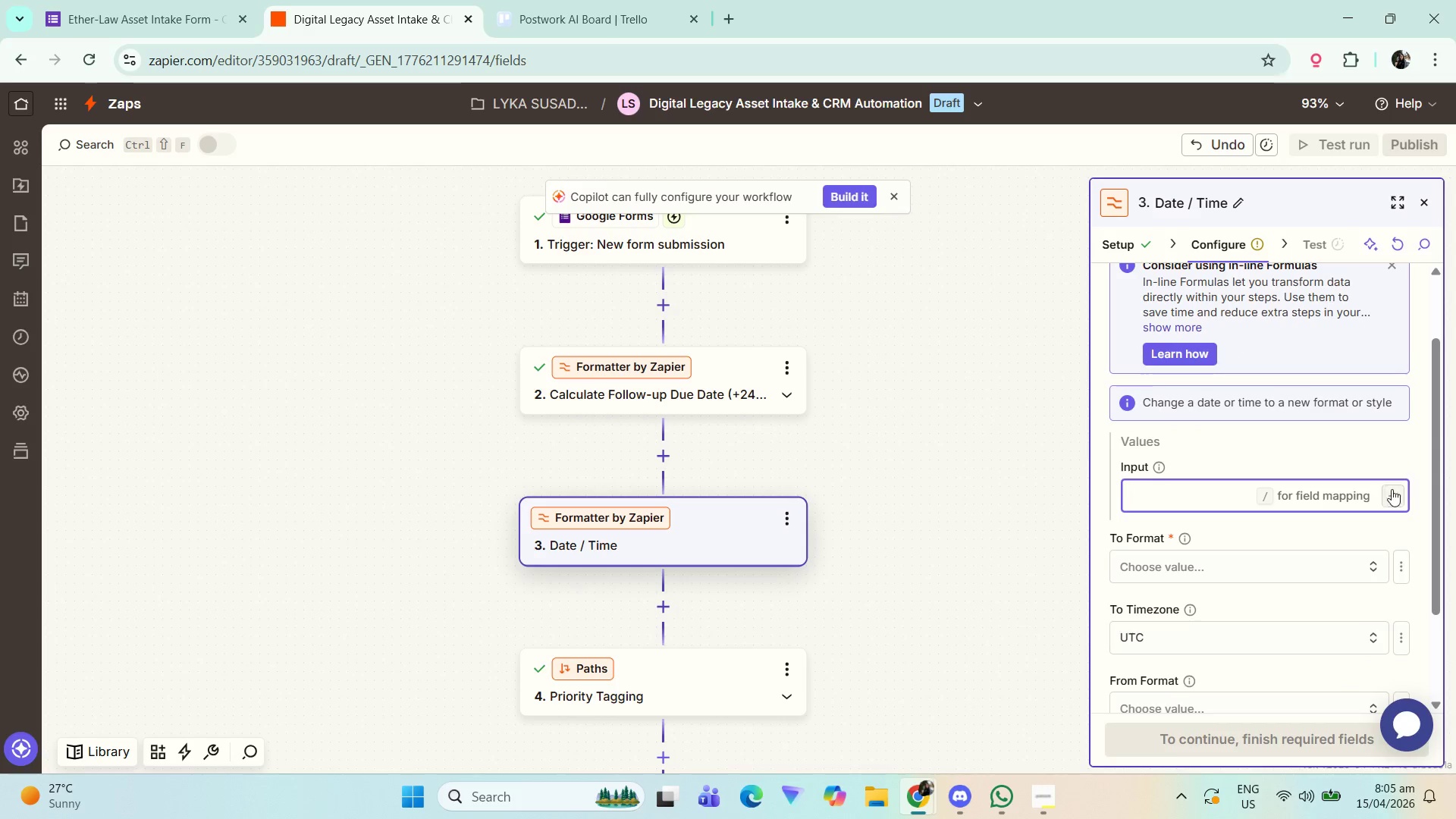 
left_click([1397, 490])
 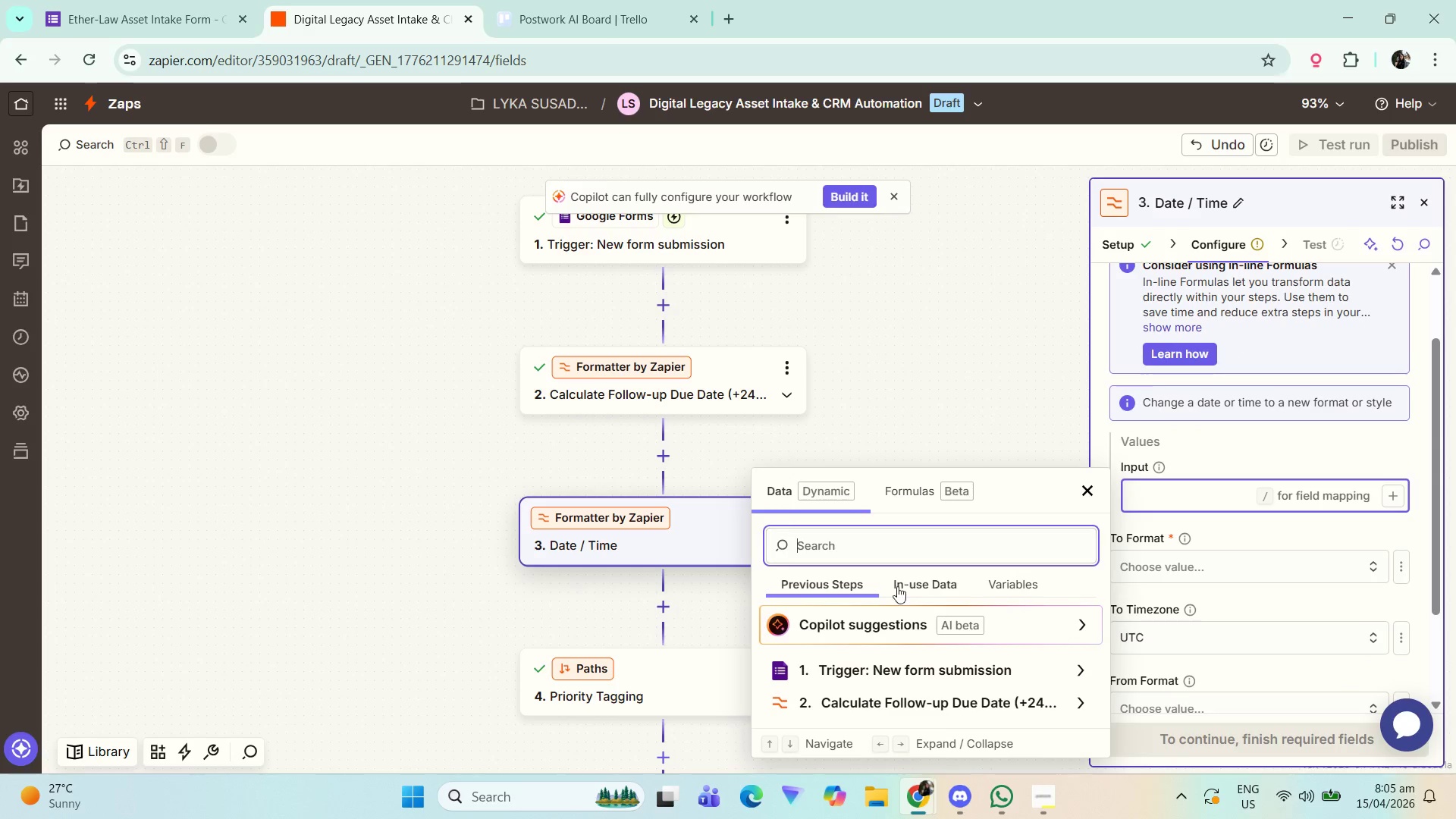 
scroll: coordinate [976, 585], scroll_direction: down, amount: 1.0
 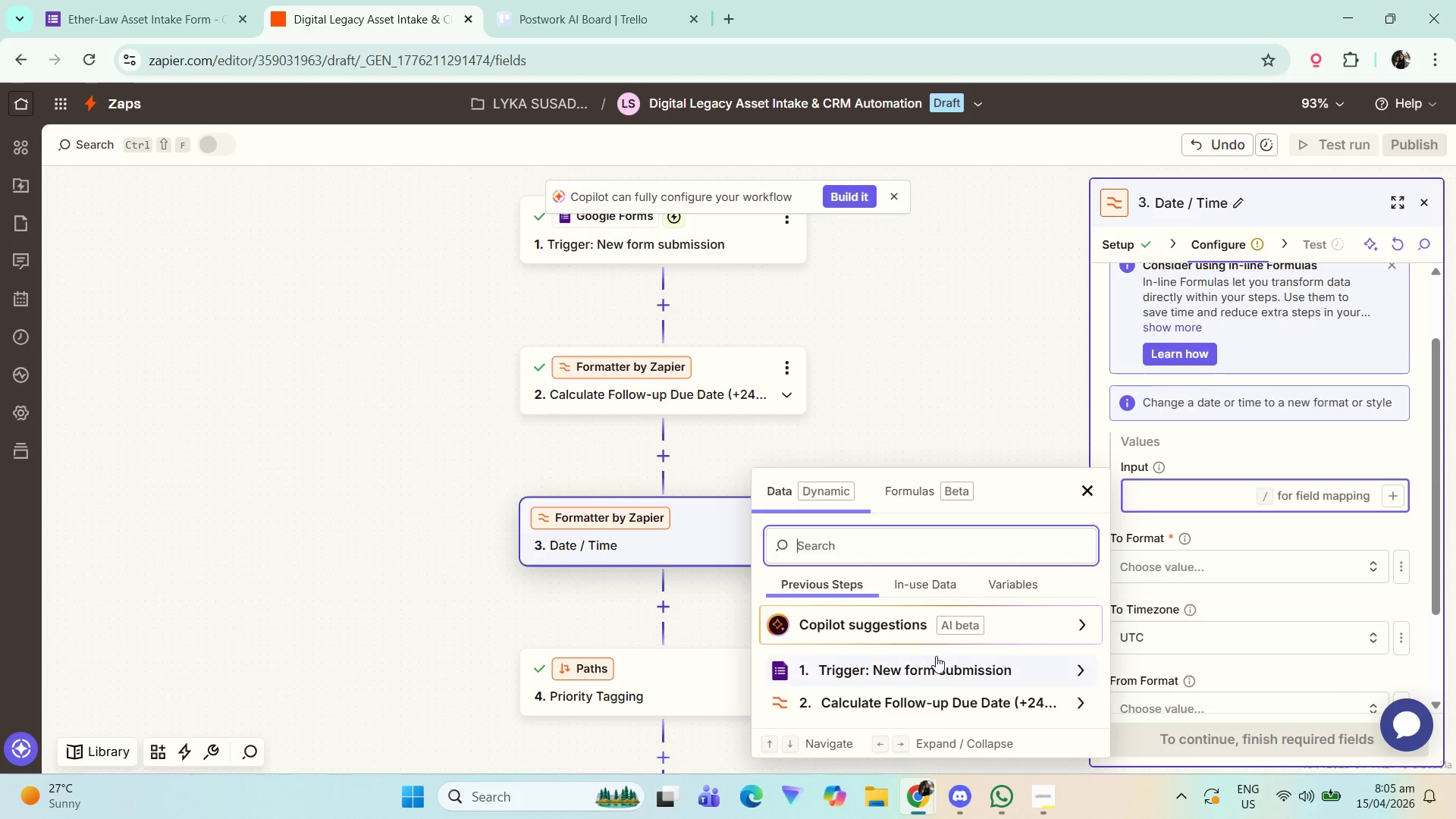 
left_click([930, 667])
 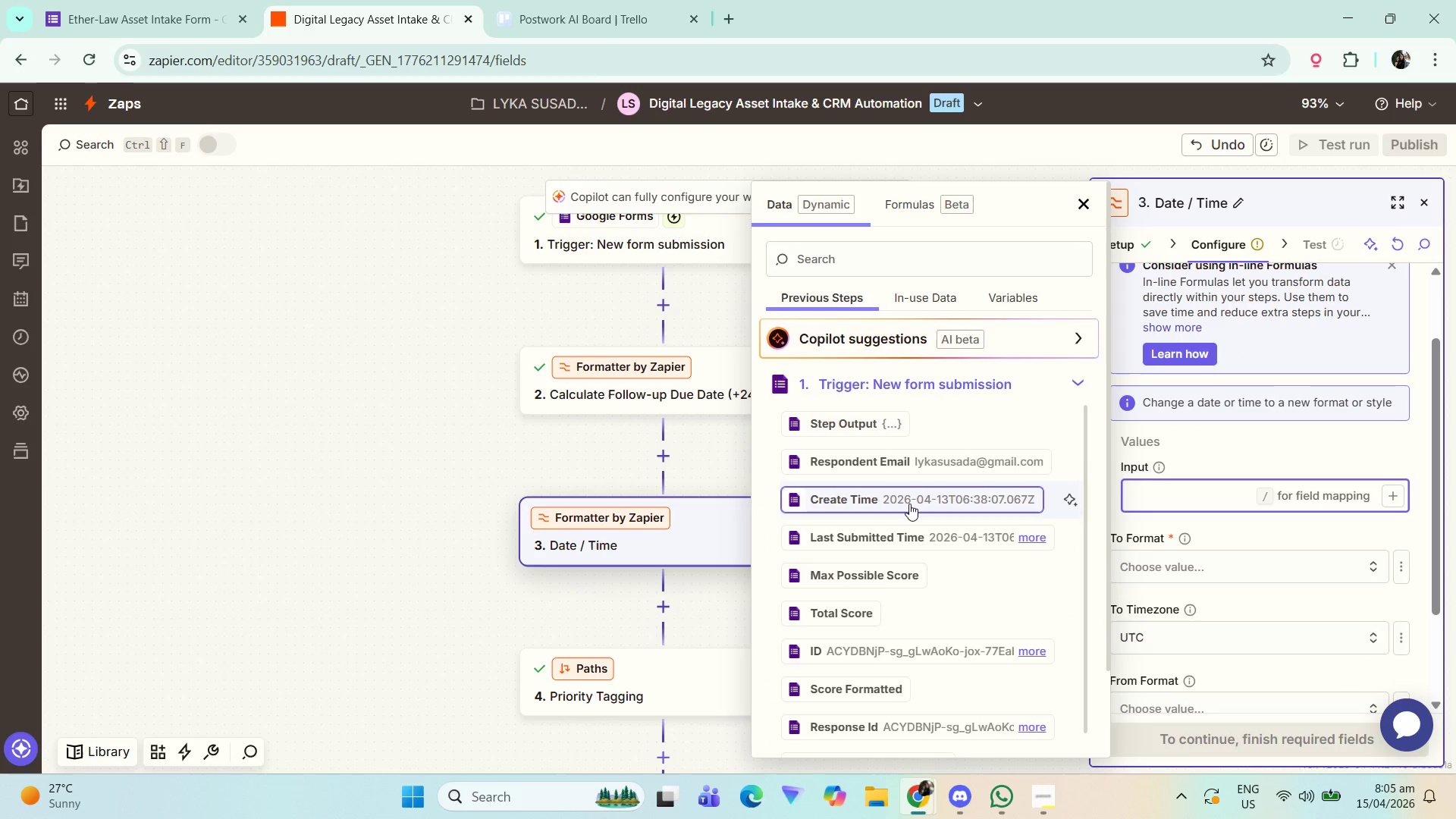 
left_click([909, 505])
 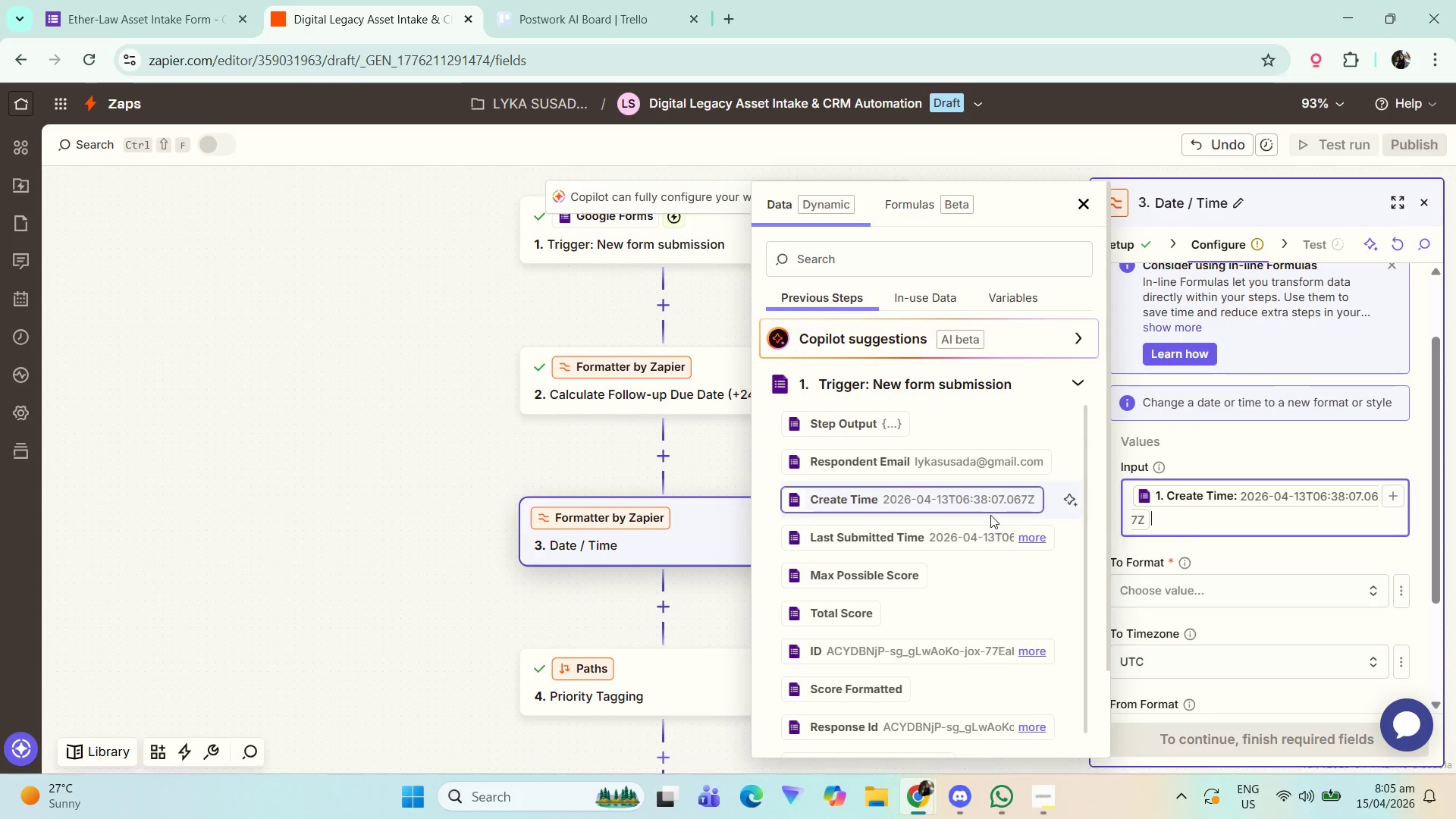 
left_click([1033, 540])
 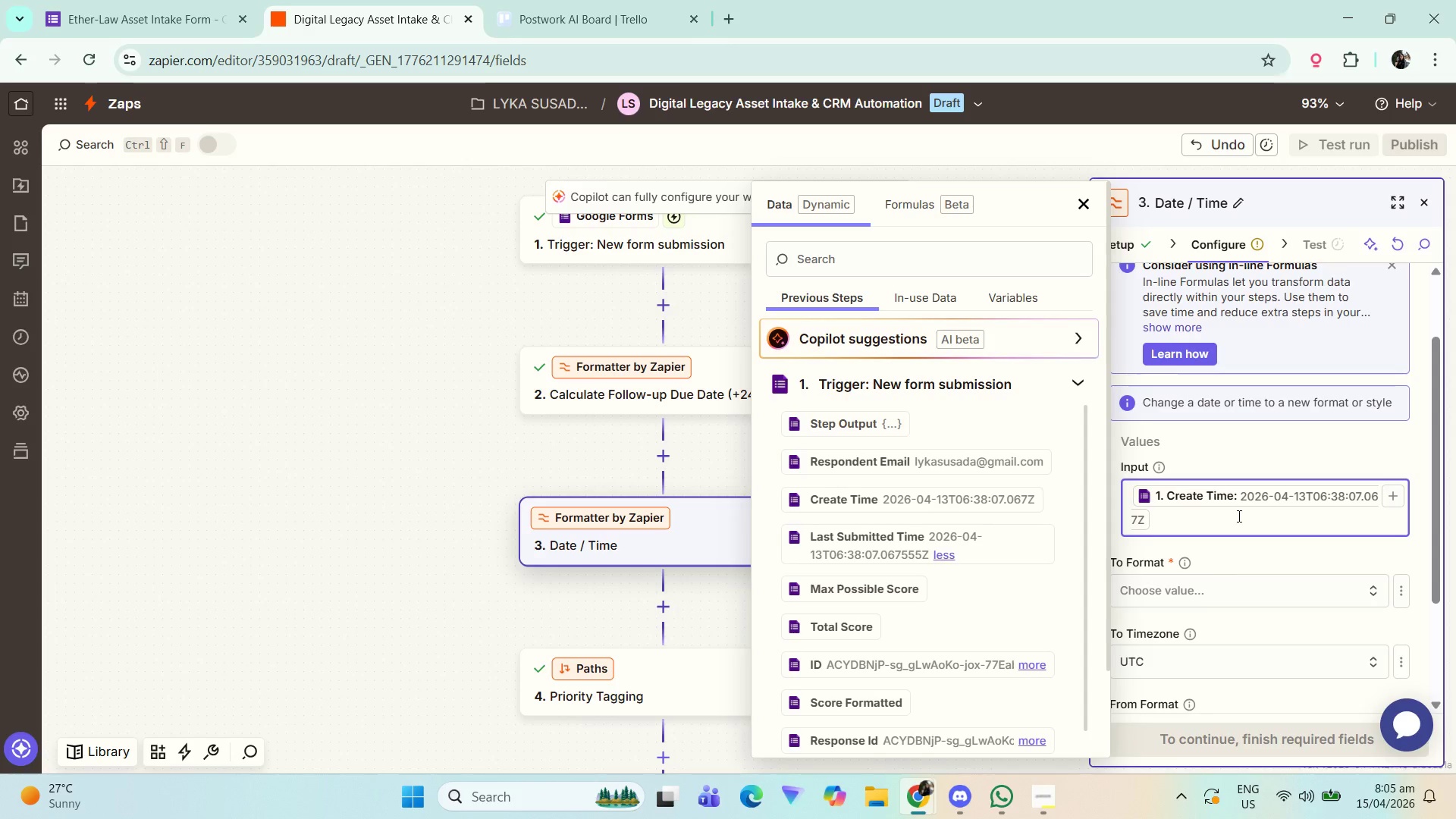 
left_click([1305, 558])
 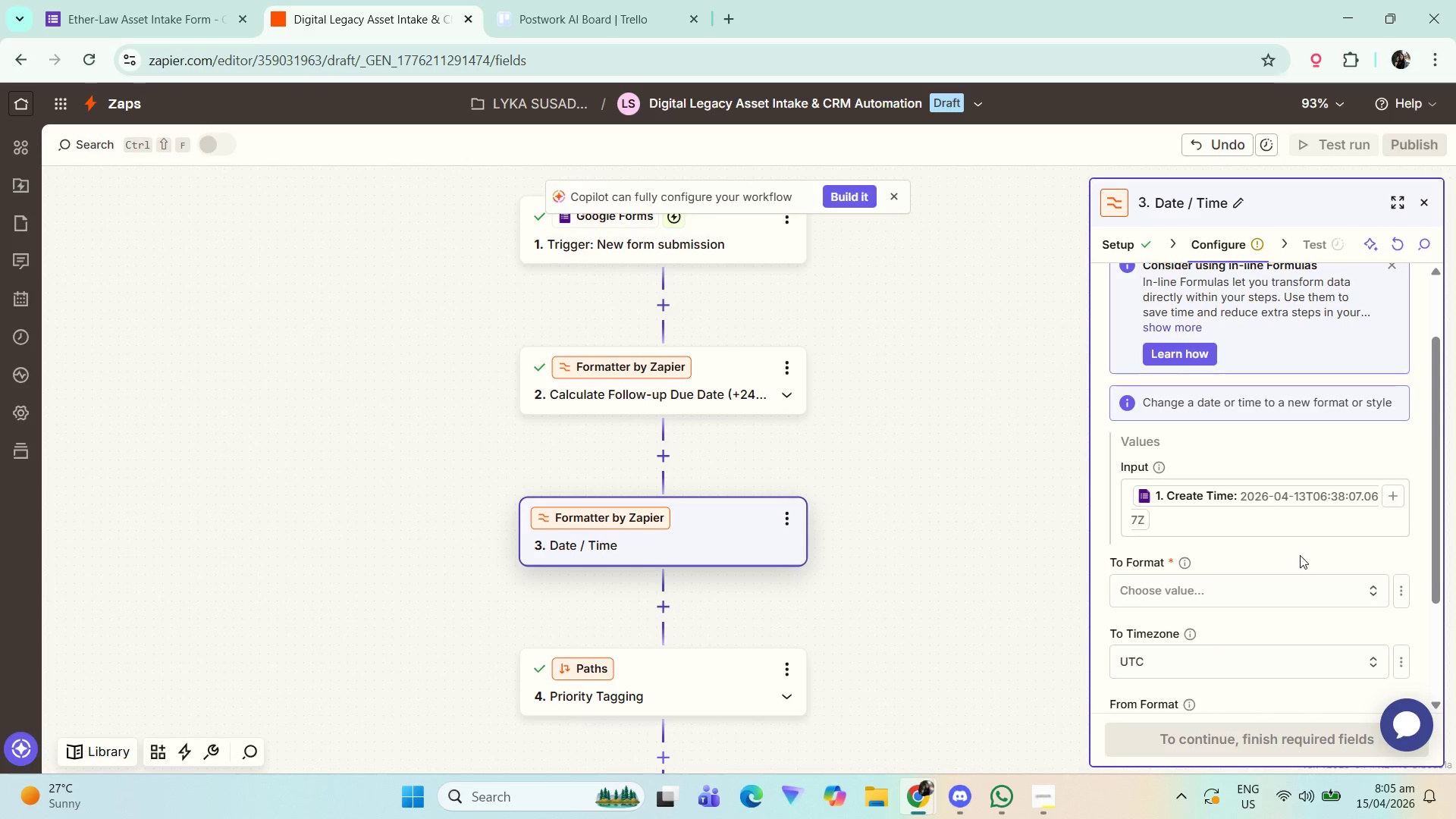 
scroll: coordinate [1298, 554], scroll_direction: down, amount: 2.0
 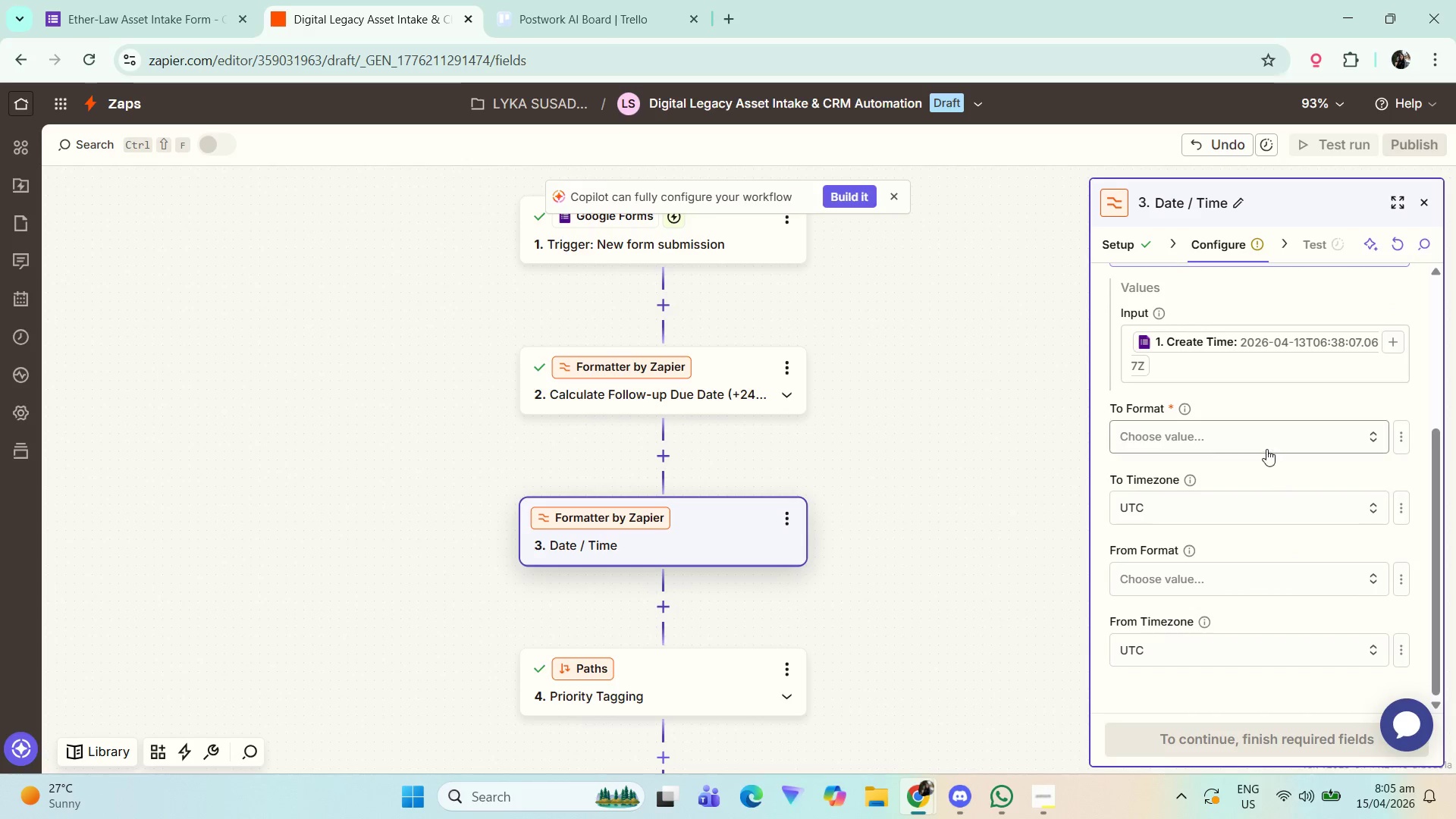 
left_click([1264, 438])
 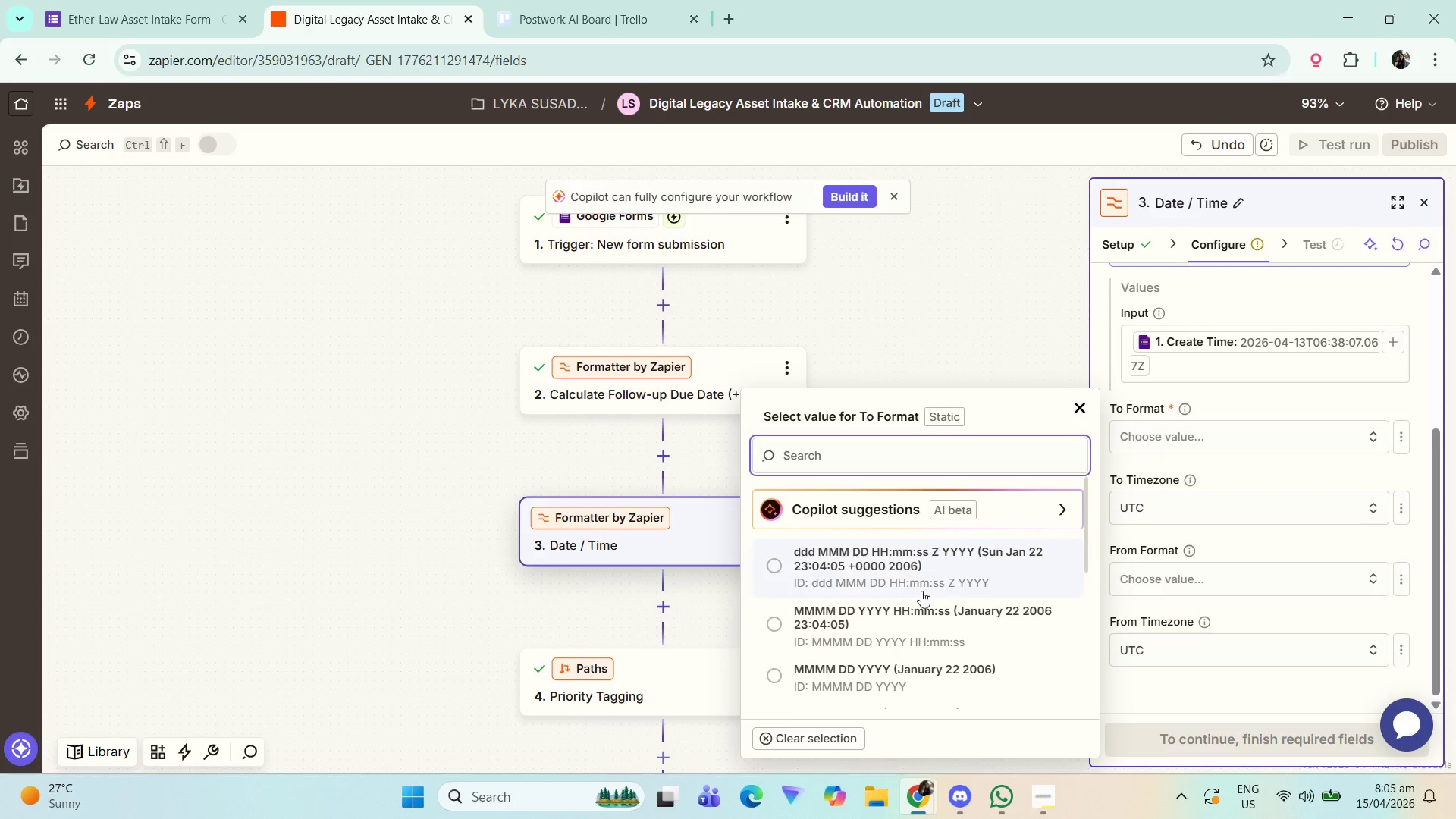 
left_click([849, 676])
 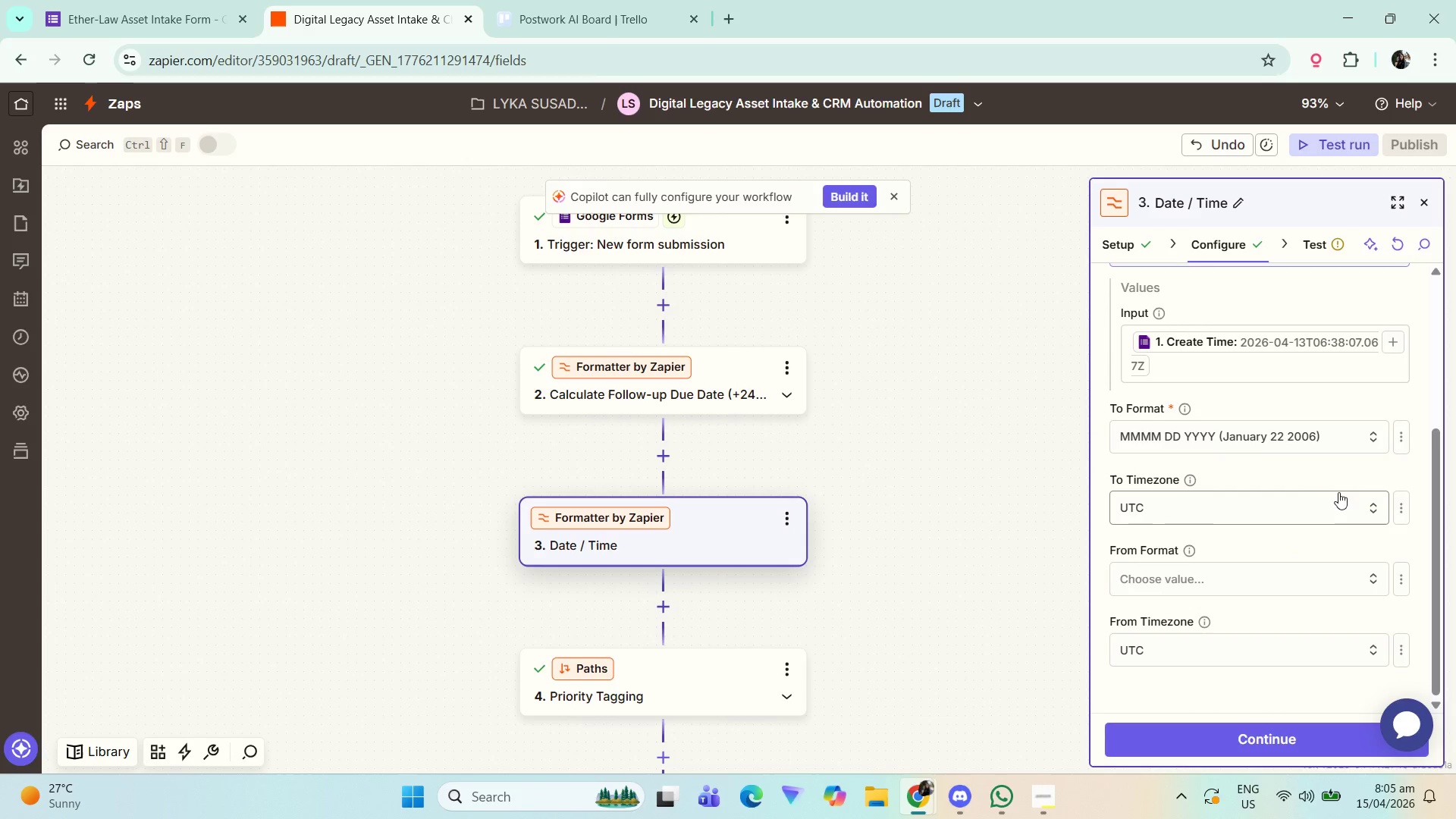 
wait(8.56)
 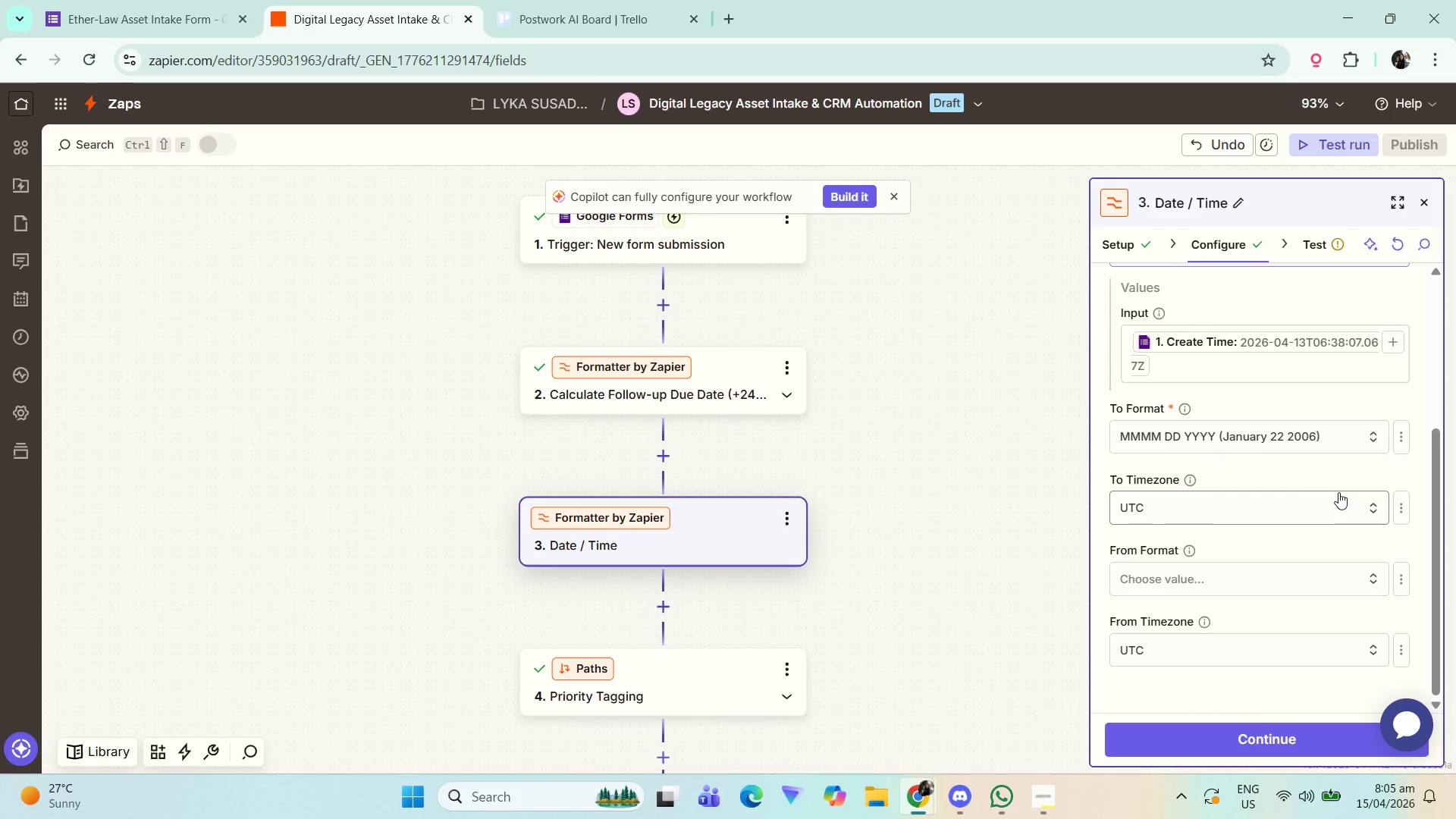 
scroll: coordinate [1308, 422], scroll_direction: down, amount: 1.0
 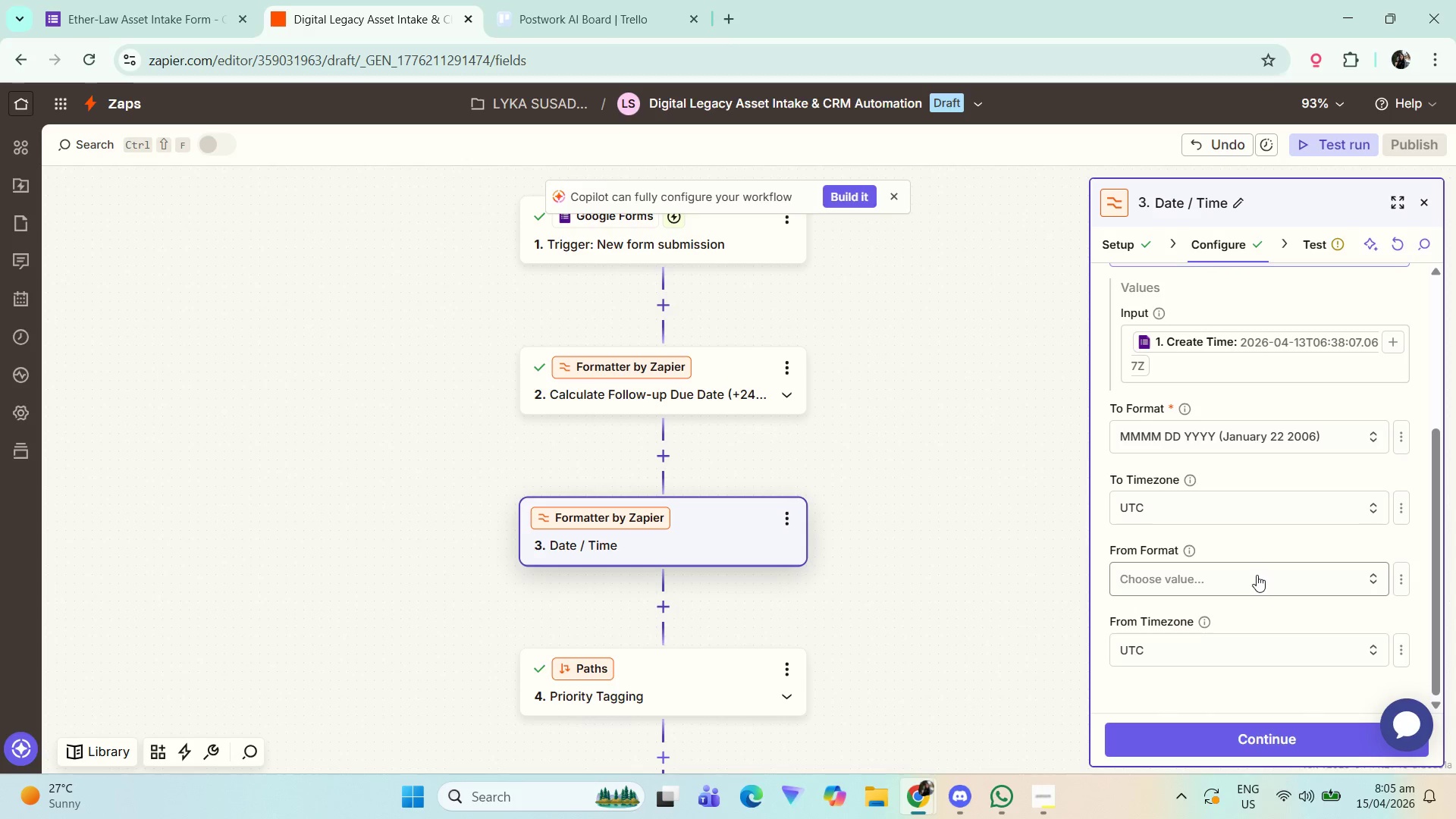 
left_click([1257, 575])
 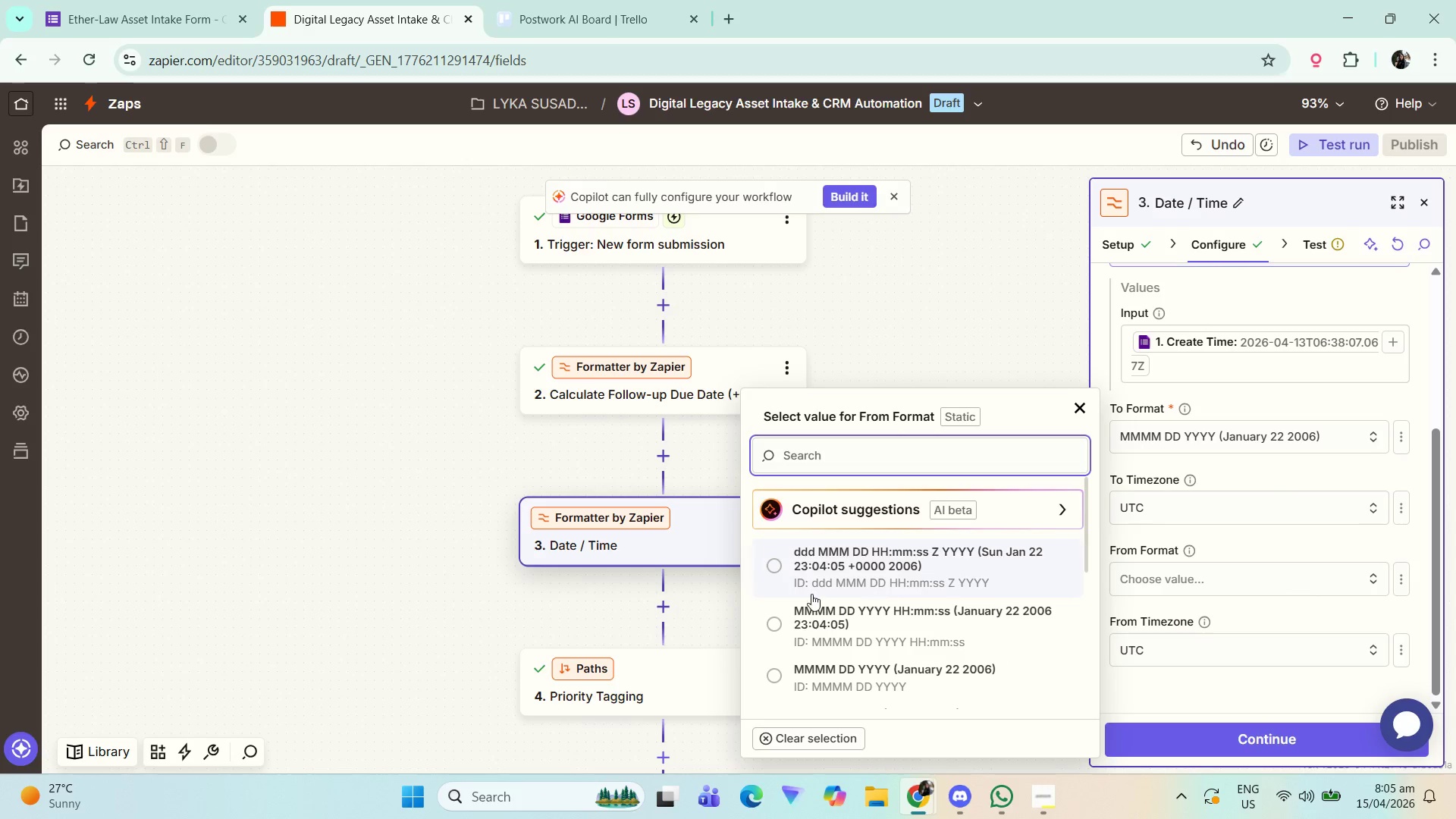 
scroll: coordinate [896, 583], scroll_direction: down, amount: 2.0
 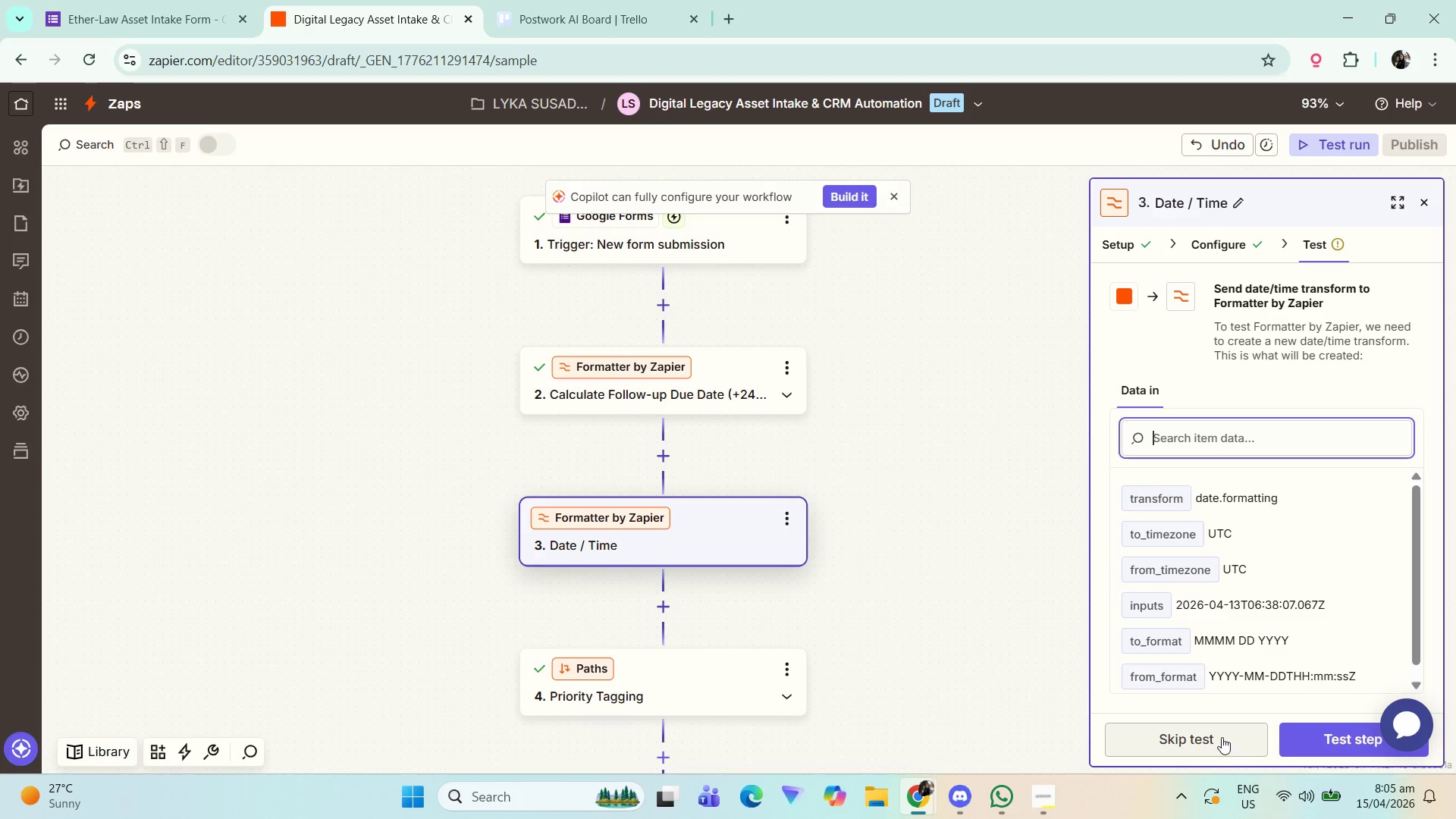 
wait(18.06)
 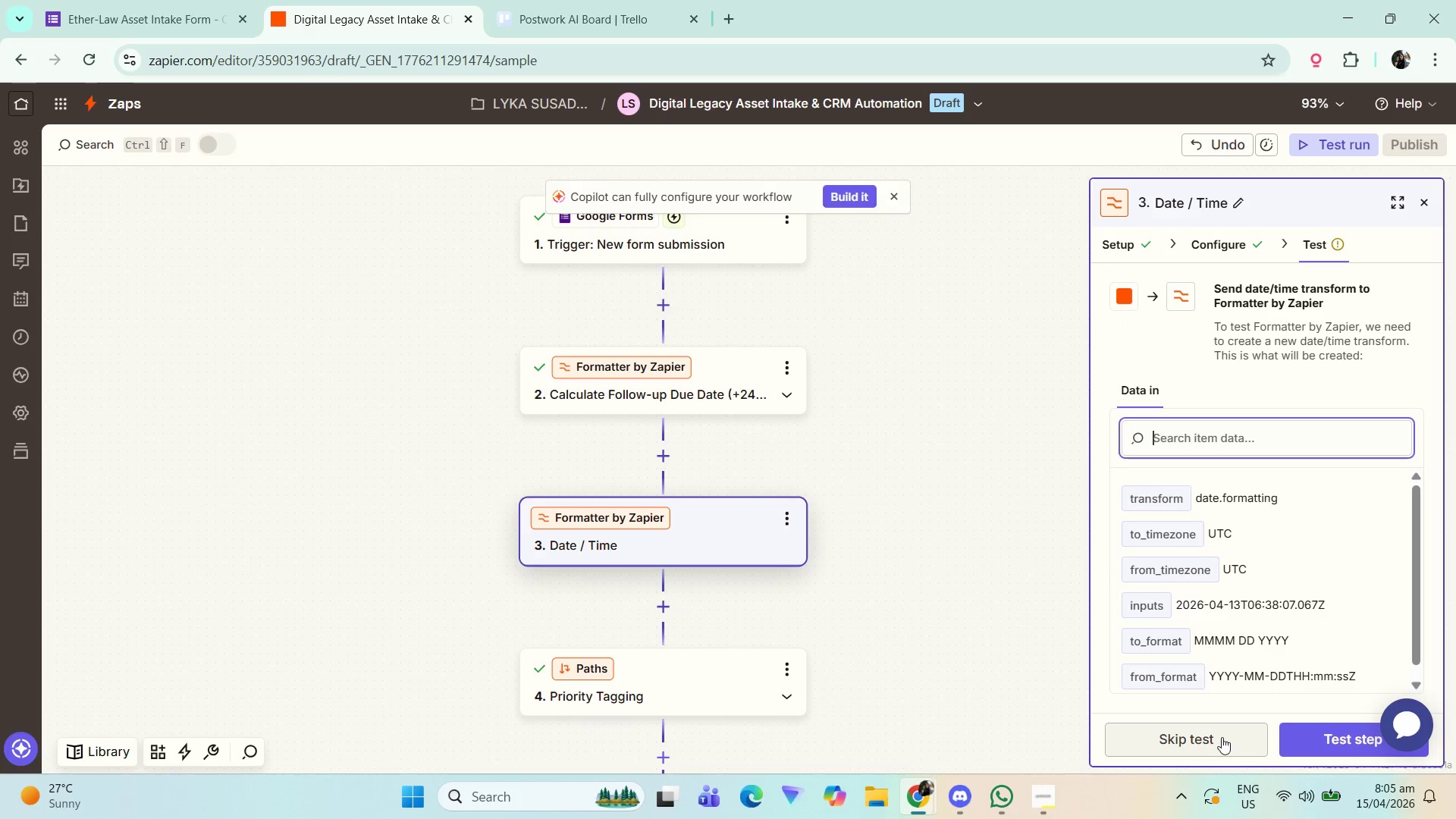 
left_click([1329, 741])
 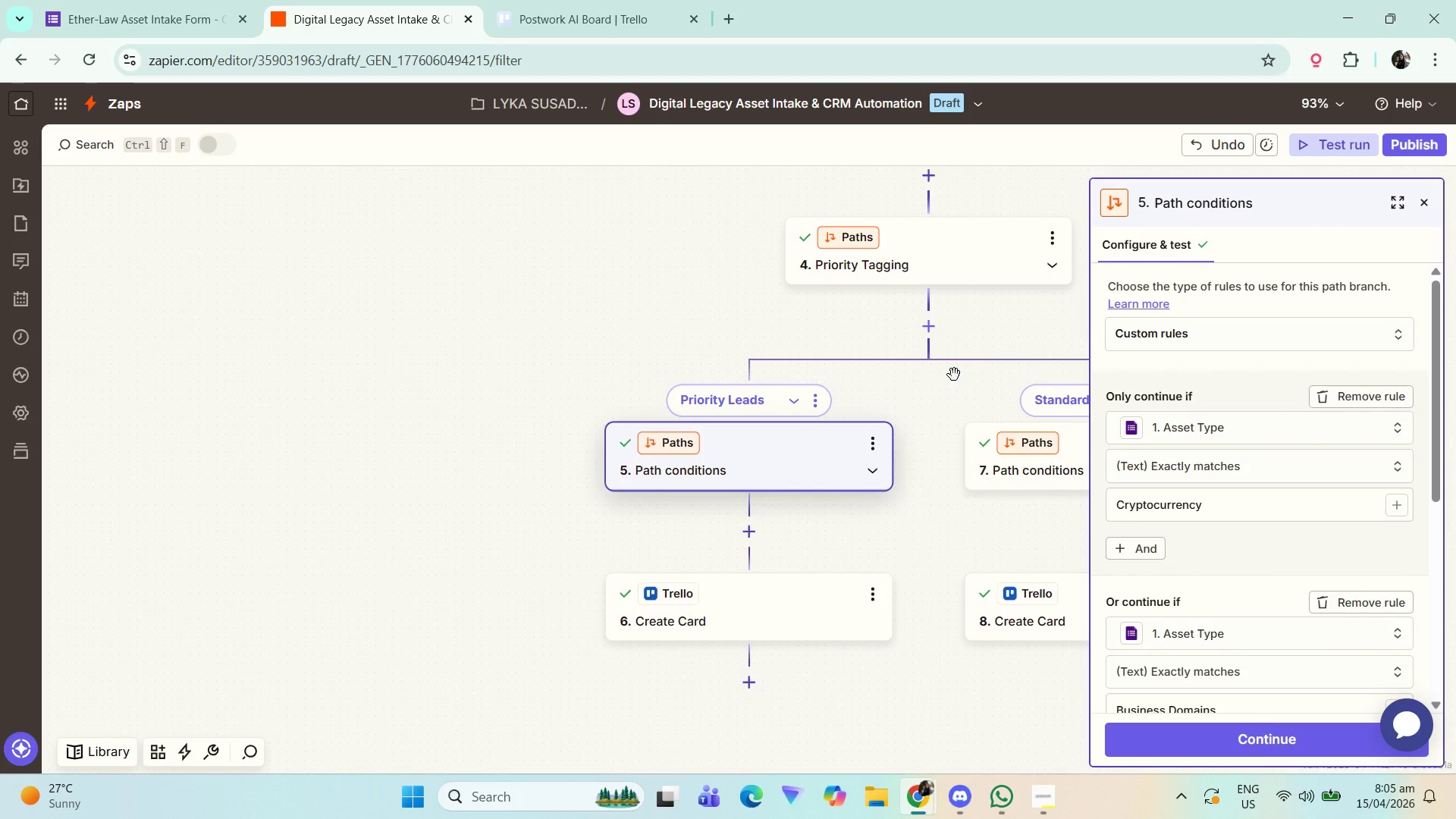 
left_click_drag(start_coordinate=[986, 333], to_coordinate=[732, 683])
 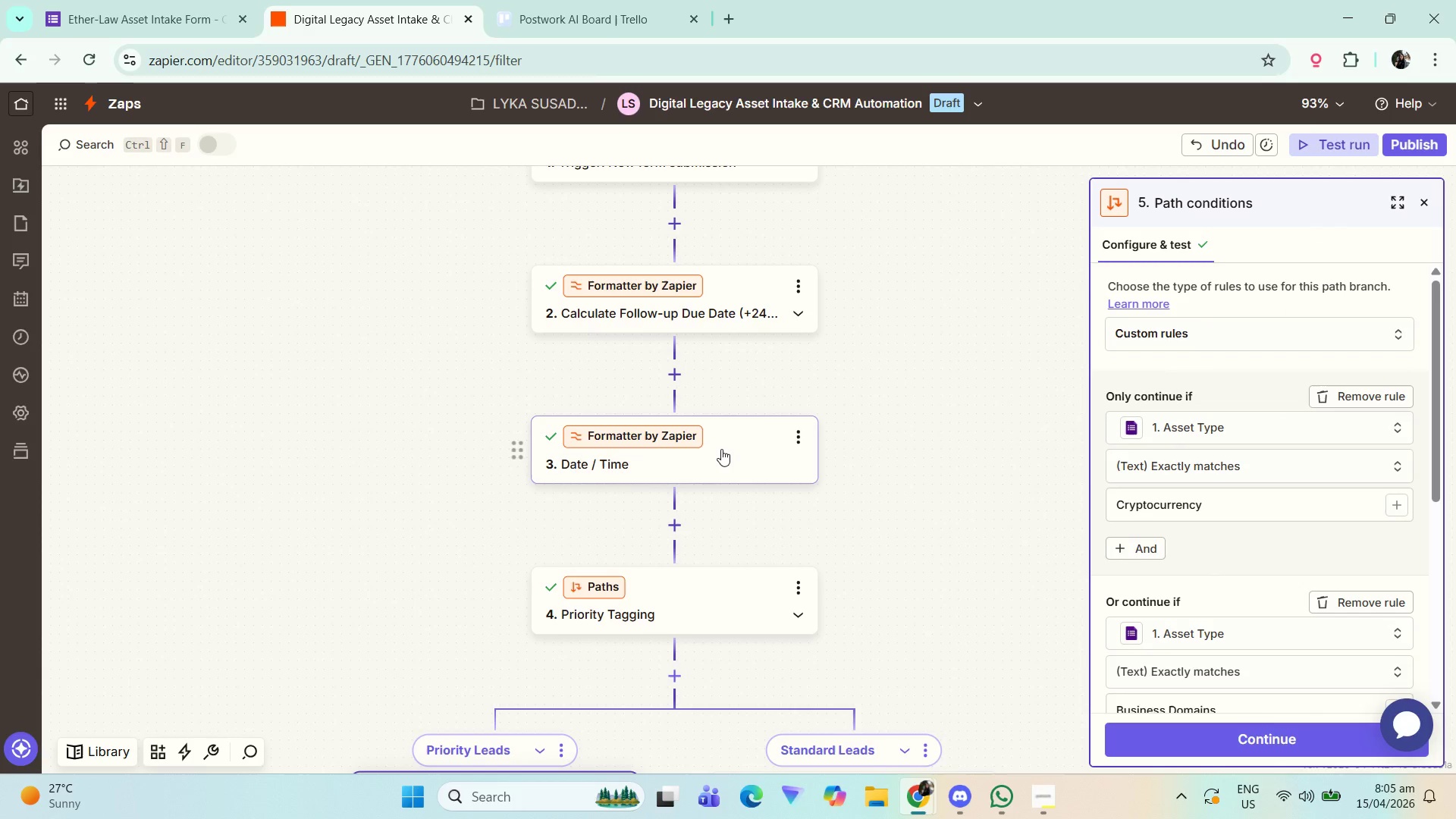 
left_click([726, 442])
 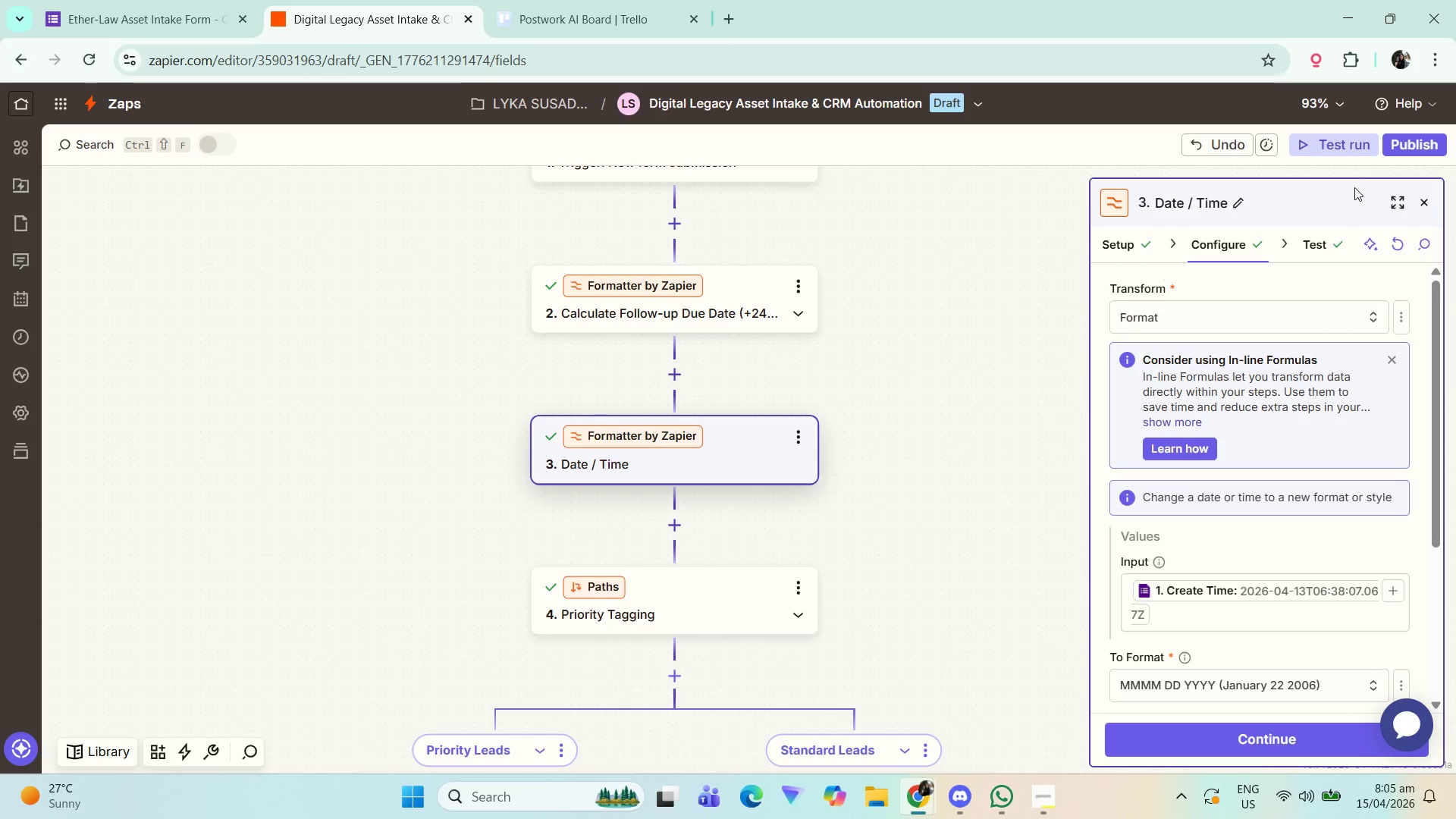 
left_click([1424, 199])
 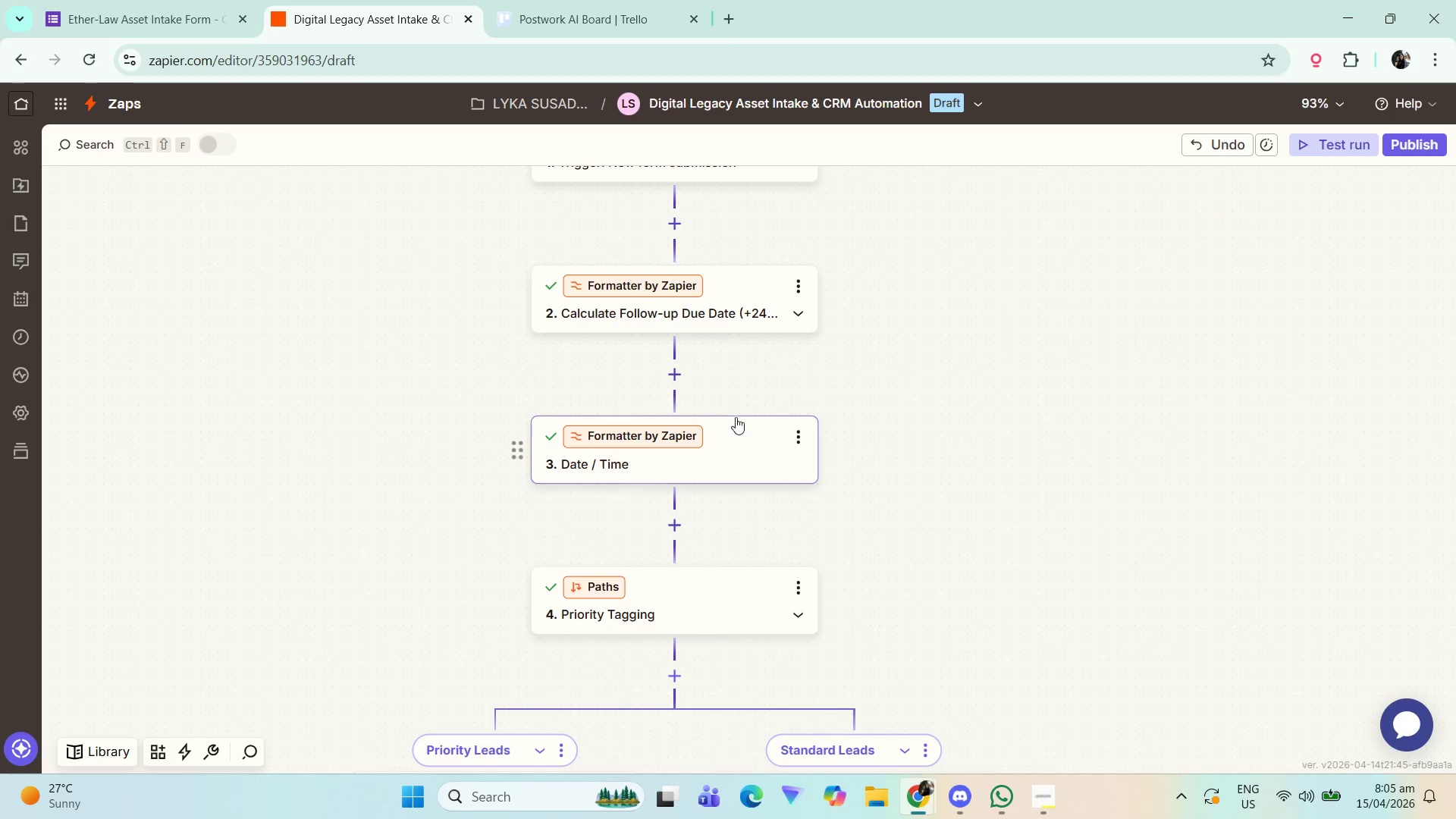 
left_click([742, 419])
 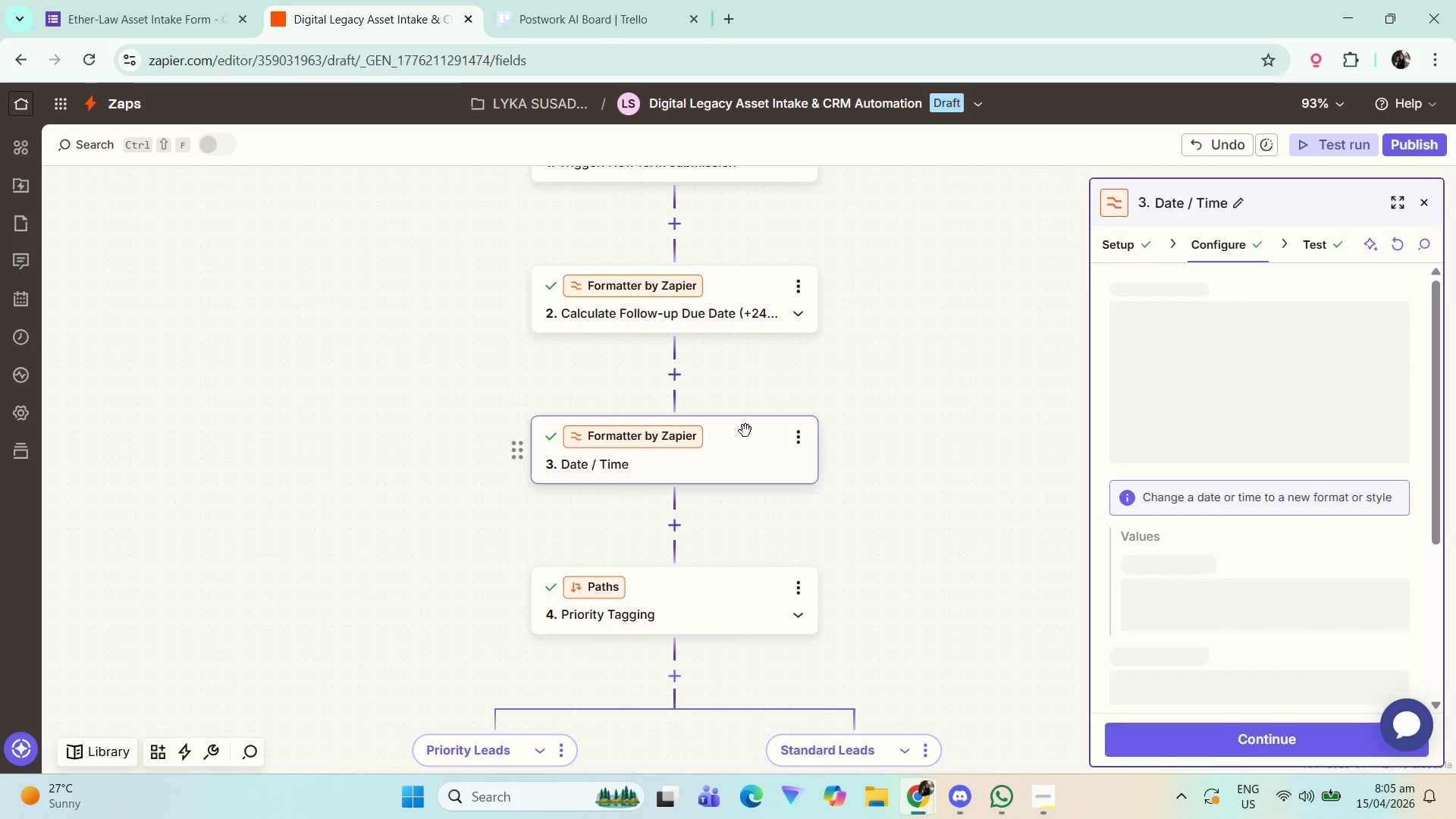 
right_click([745, 431])
 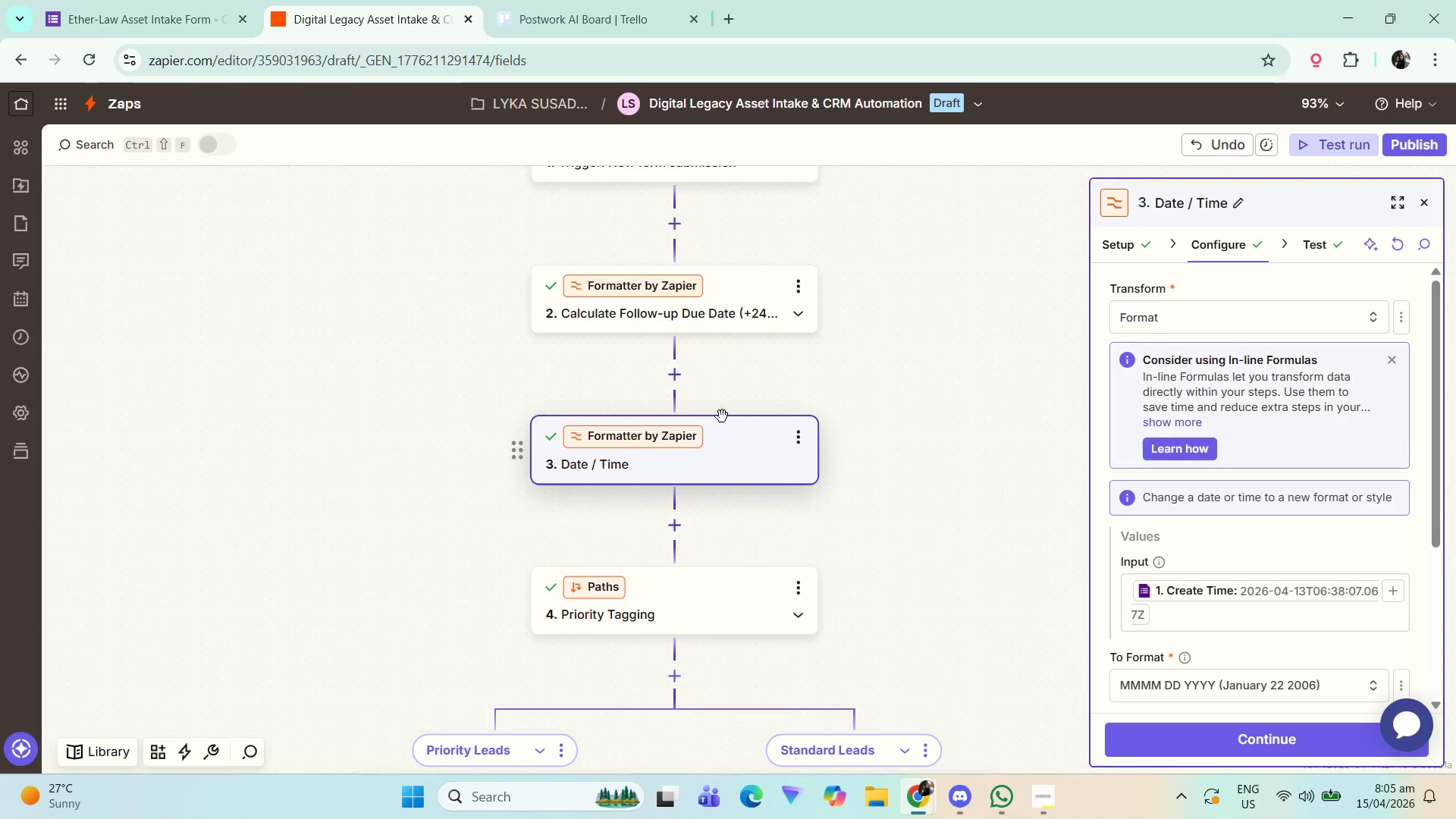 
double_click([742, 441])
 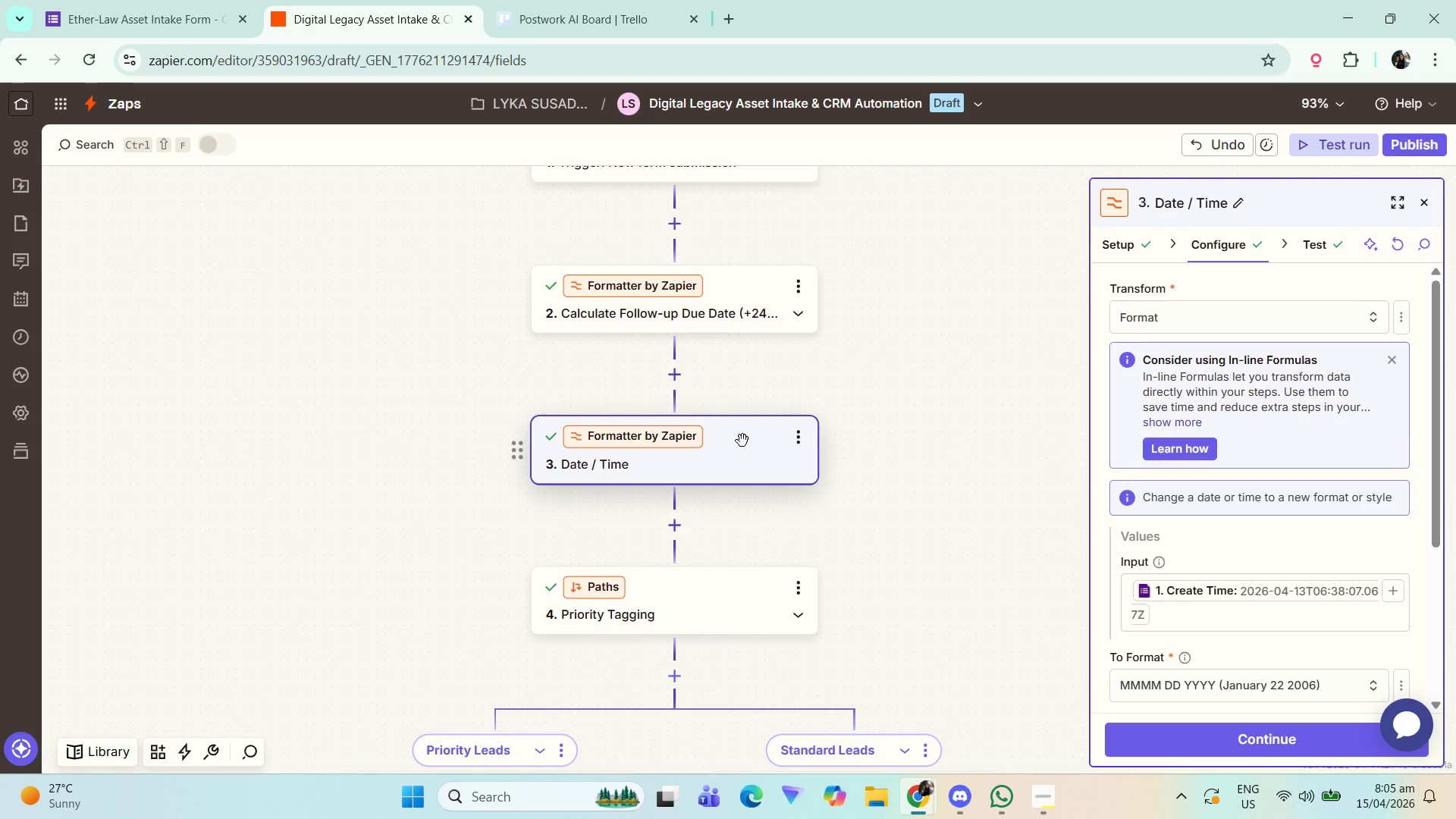 
right_click([742, 441])
 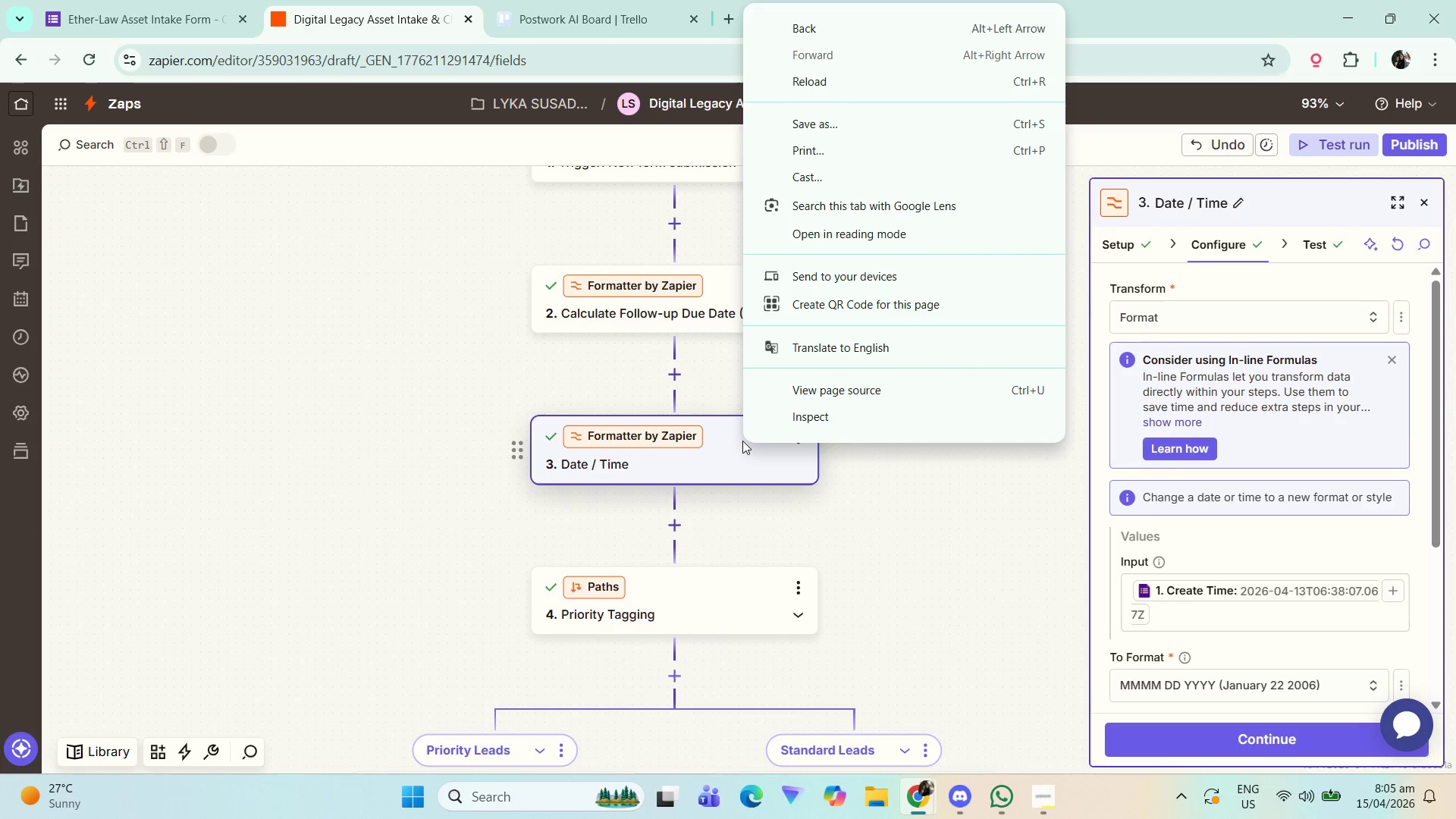 
left_click([739, 441])
 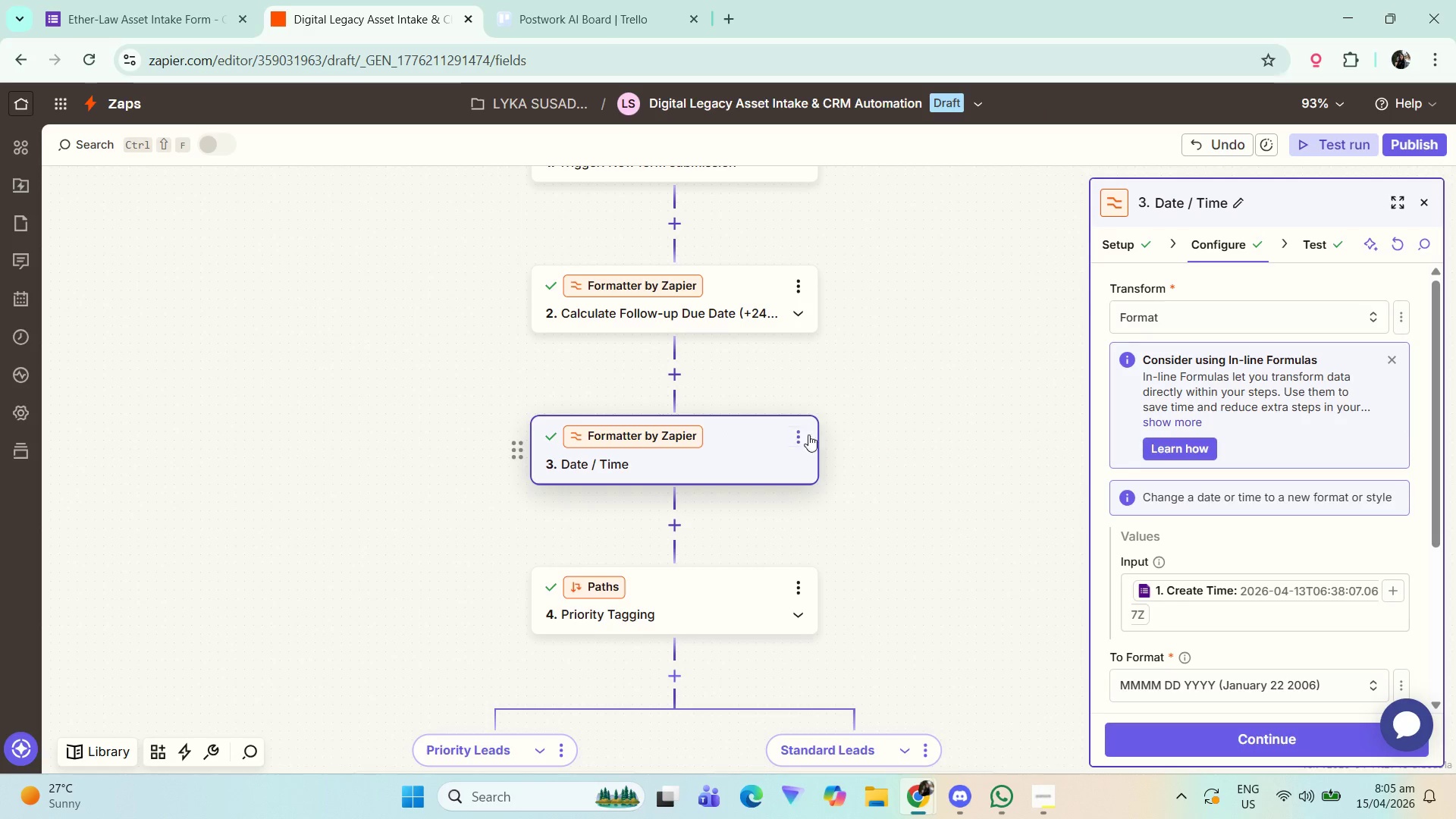 
double_click([794, 444])
 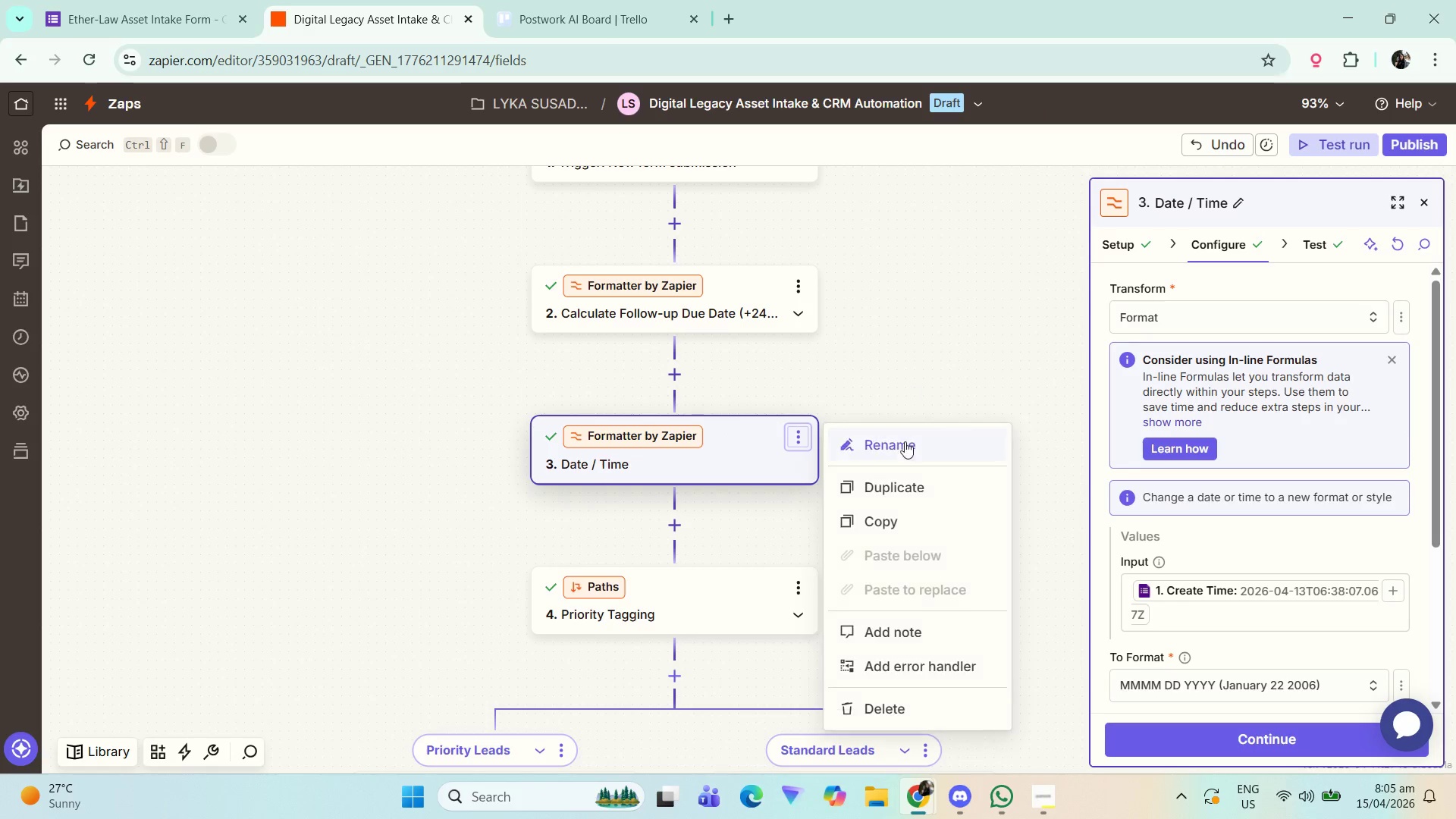 
left_click([921, 443])
 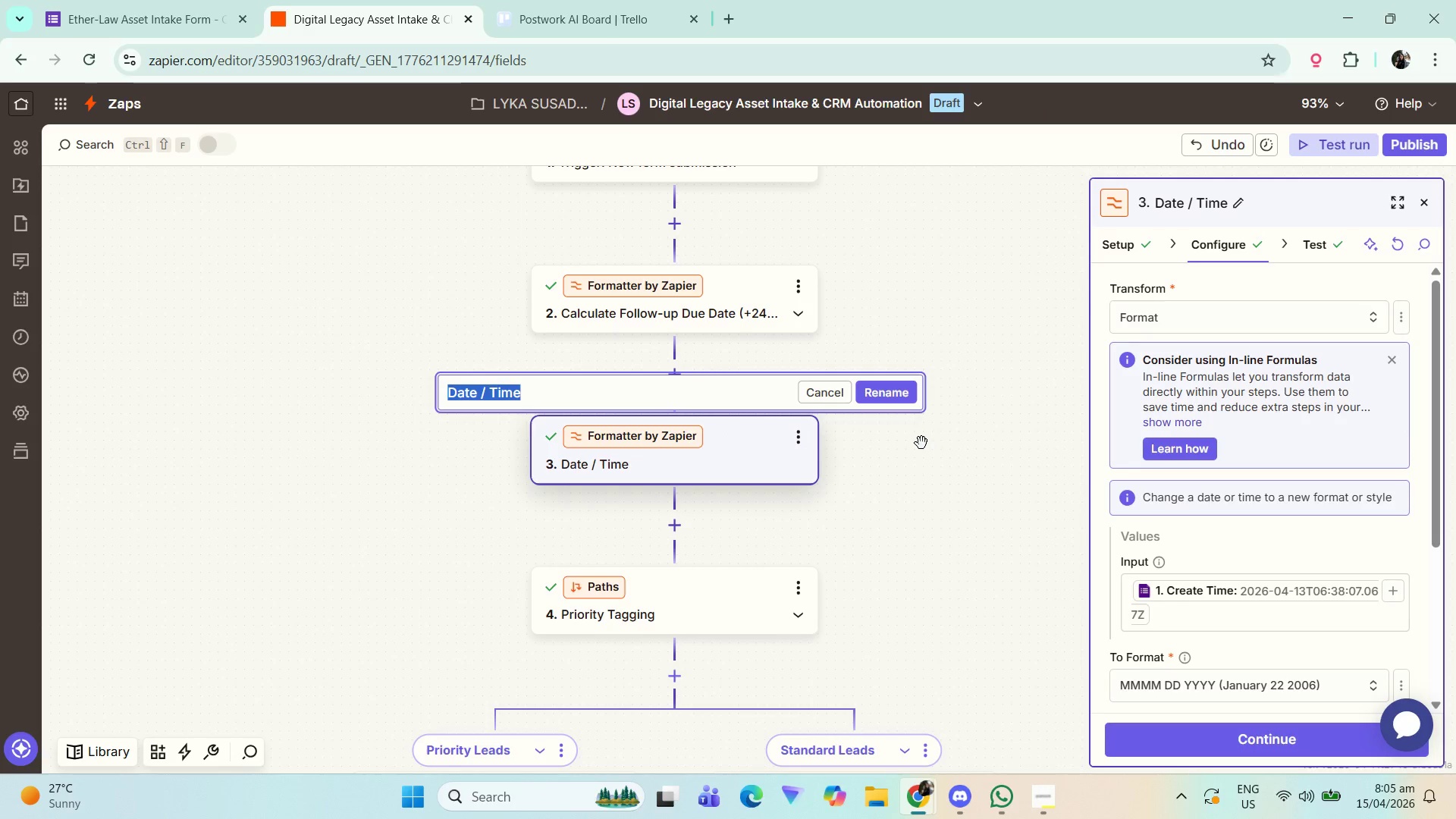 
type(Formart )
key(Backspace)
key(Backspace)
key(Backspace)
type(t Created Time)
 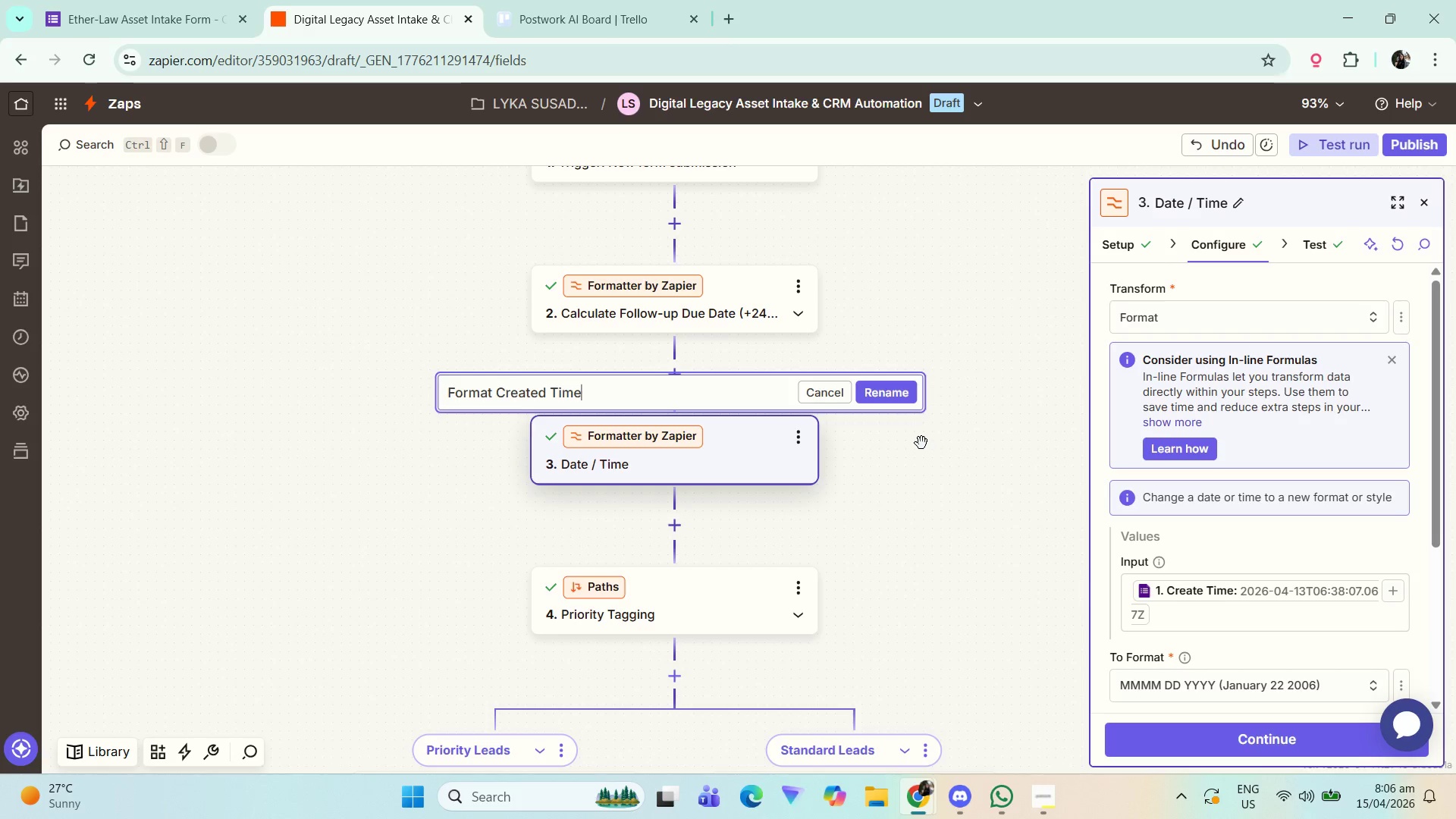 
left_click([901, 391])
 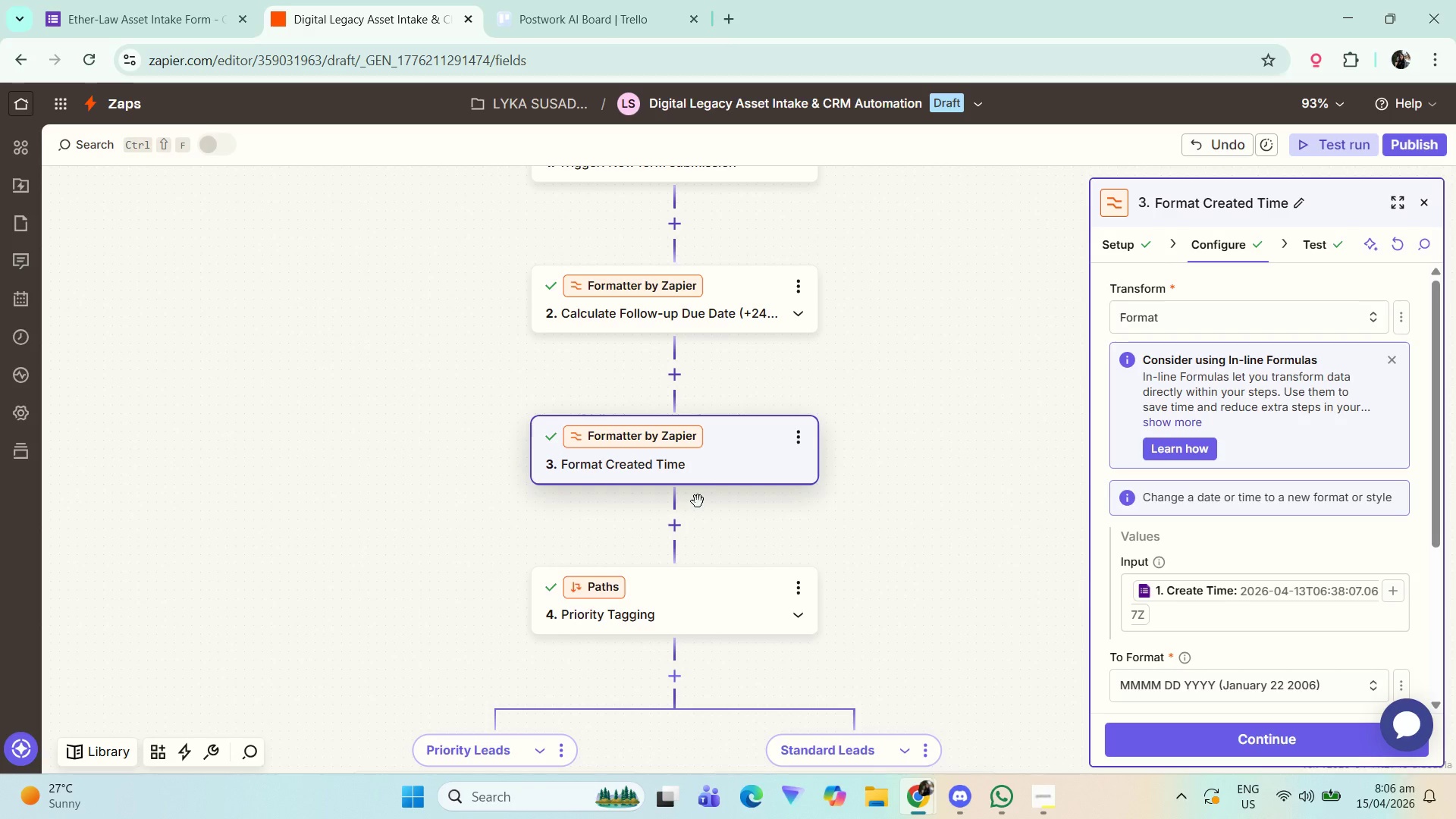 
left_click([902, 487])
 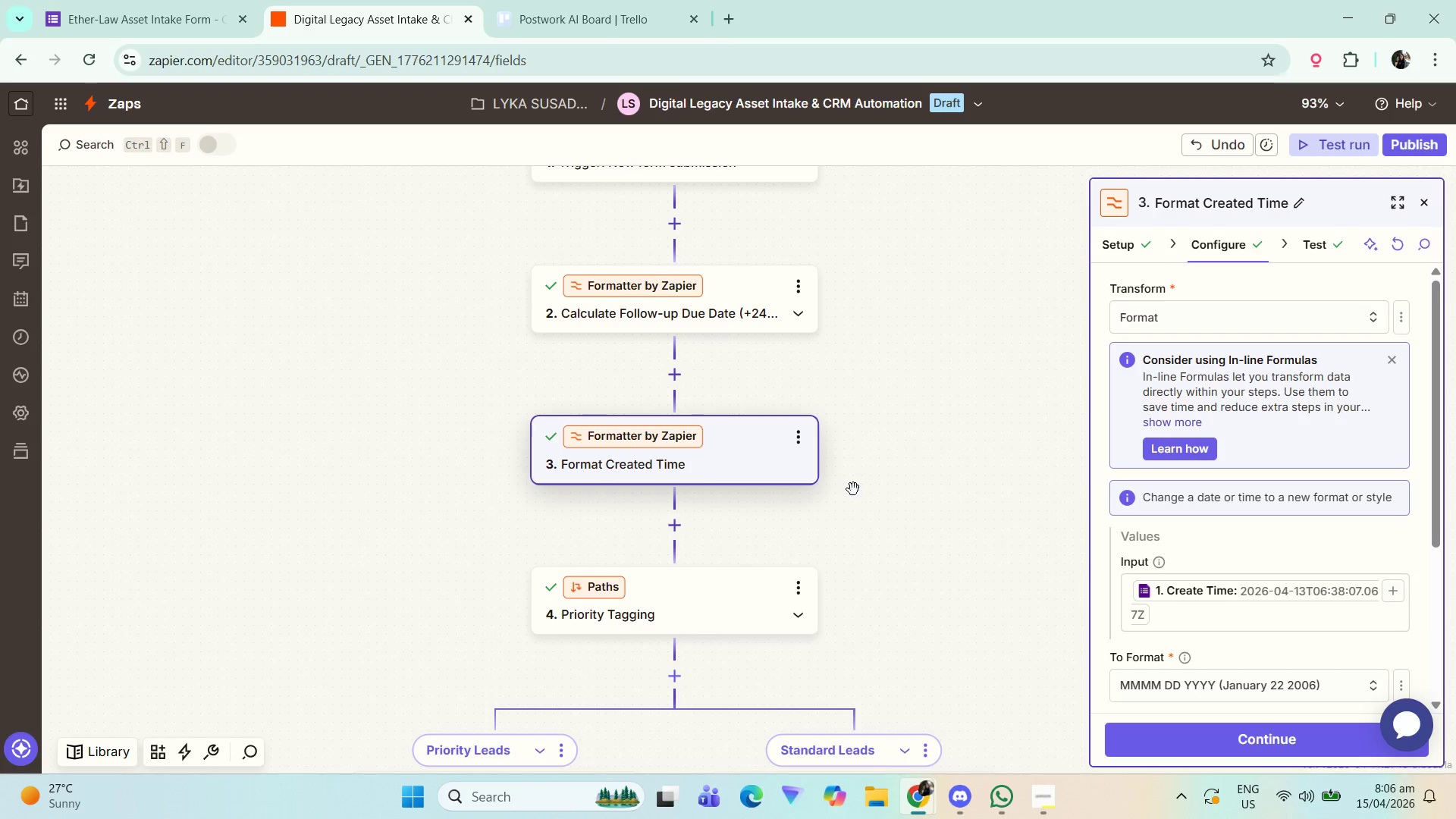 
left_click_drag(start_coordinate=[956, 488], to_coordinate=[935, 501])
 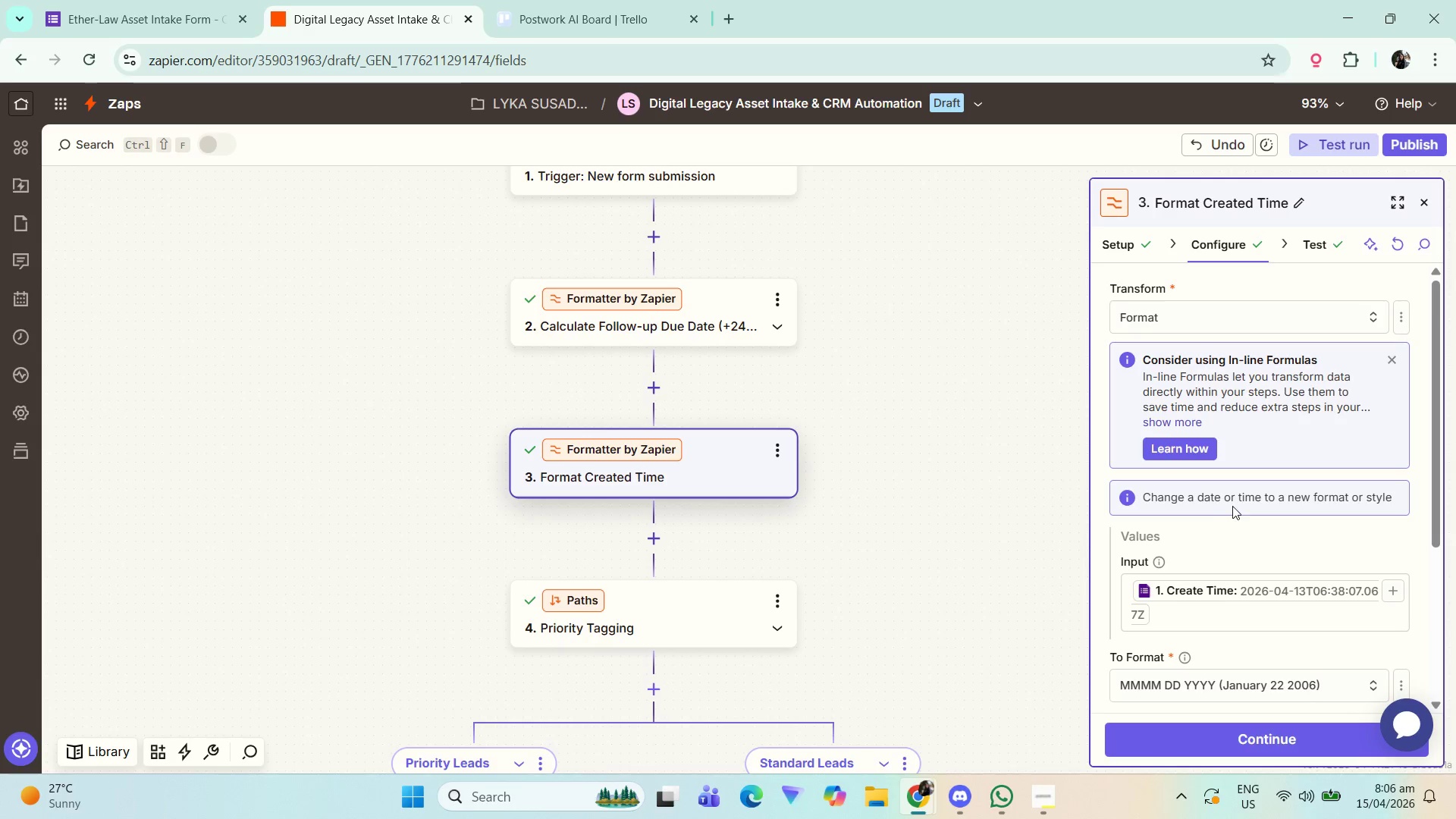 
scroll: coordinate [1236, 509], scroll_direction: down, amount: 1.0
 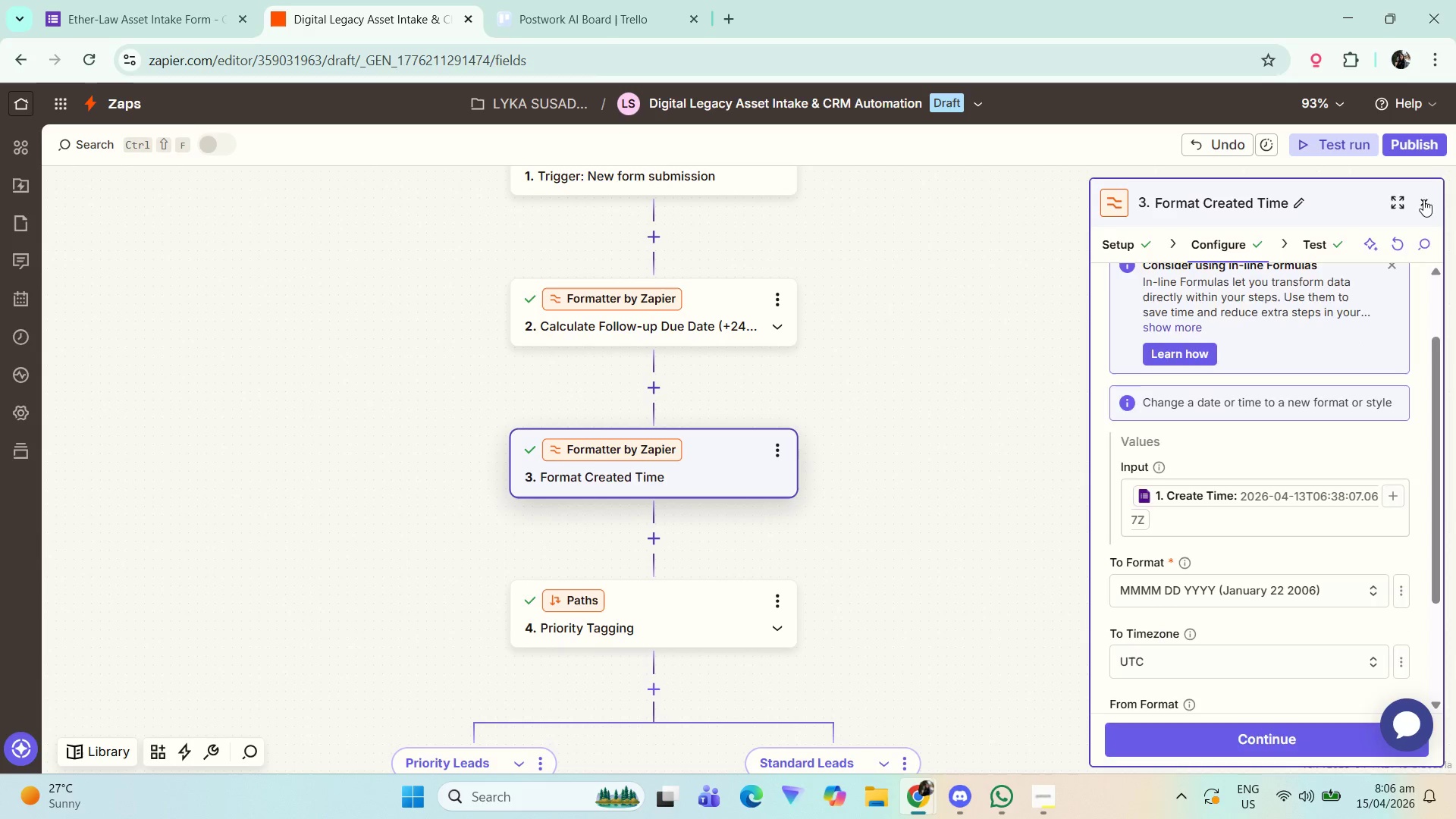 
double_click([1036, 459])
 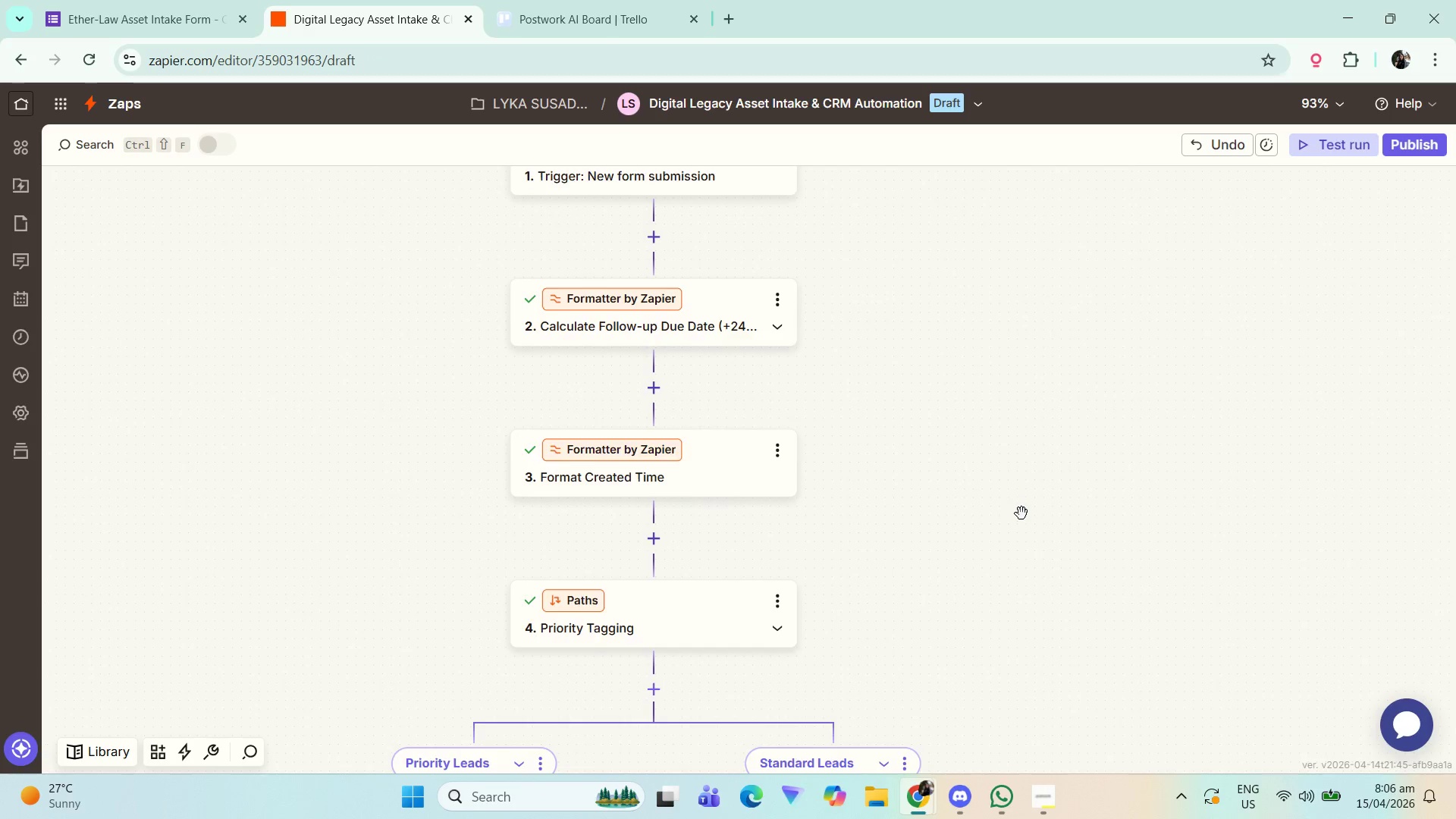 
left_click_drag(start_coordinate=[1021, 513], to_coordinate=[1050, 300])
 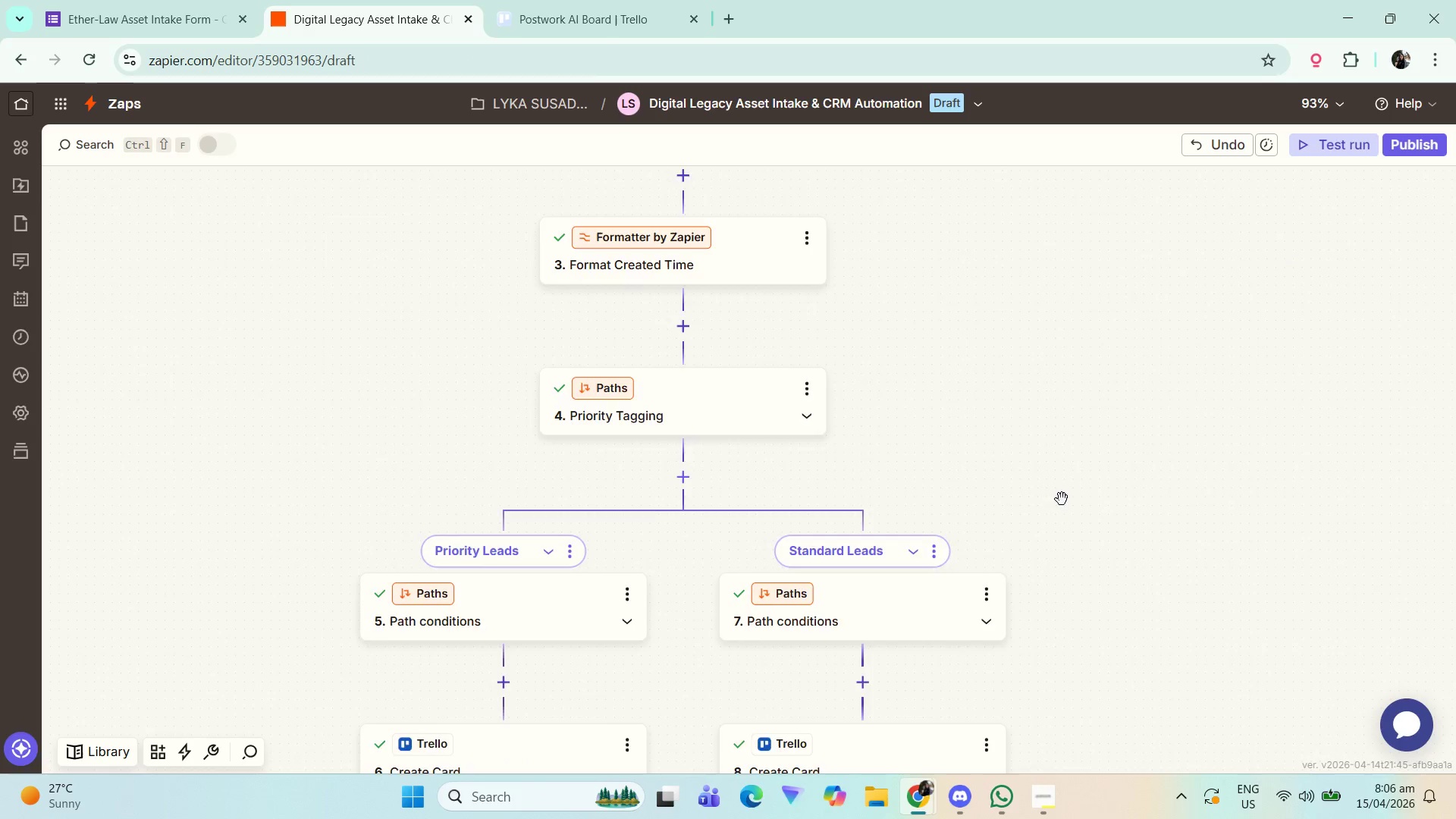 
left_click_drag(start_coordinate=[1062, 488], to_coordinate=[1077, 308])
 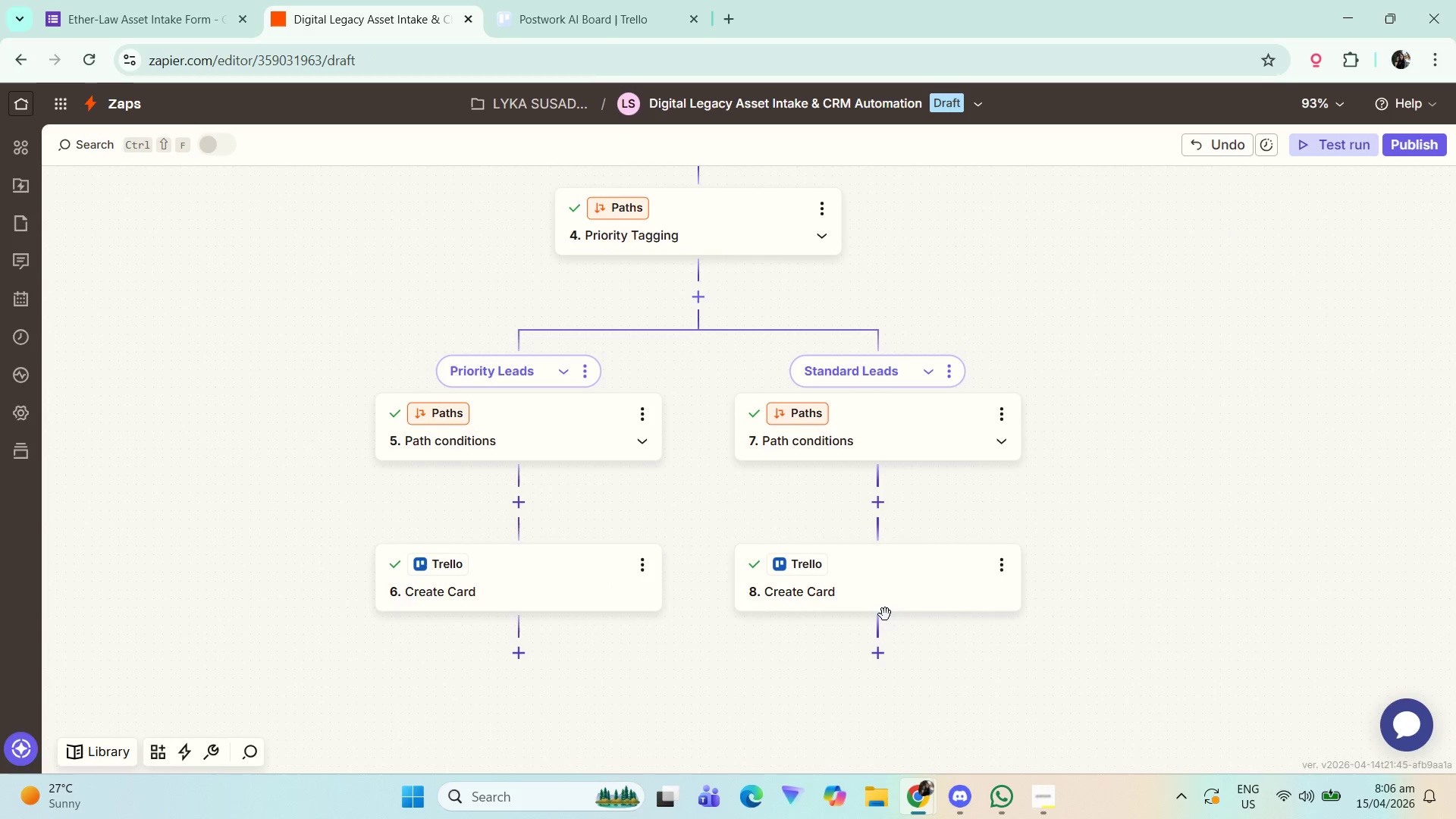 
left_click([934, 573])
 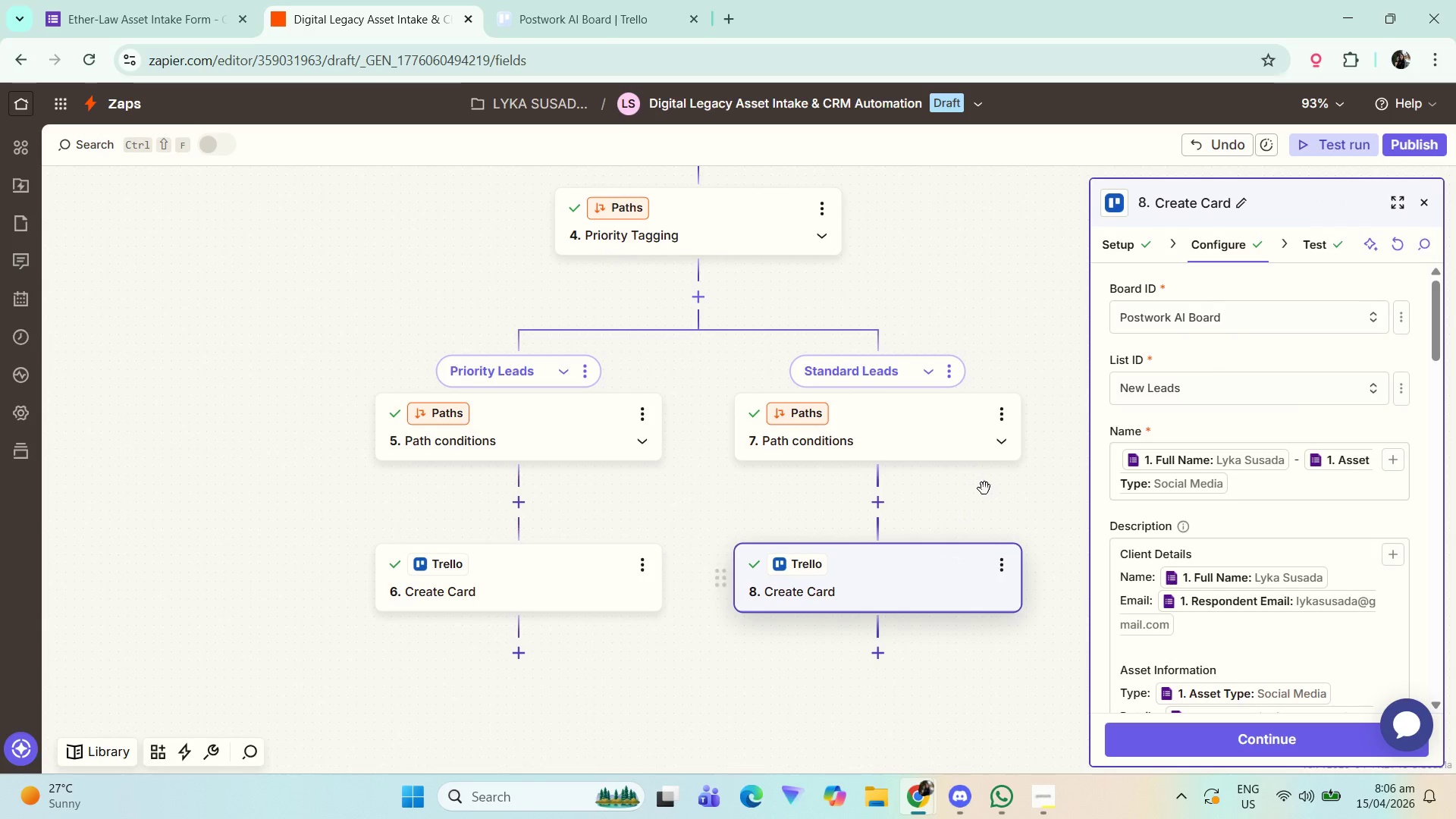 
left_click_drag(start_coordinate=[986, 512], to_coordinate=[889, 502])
 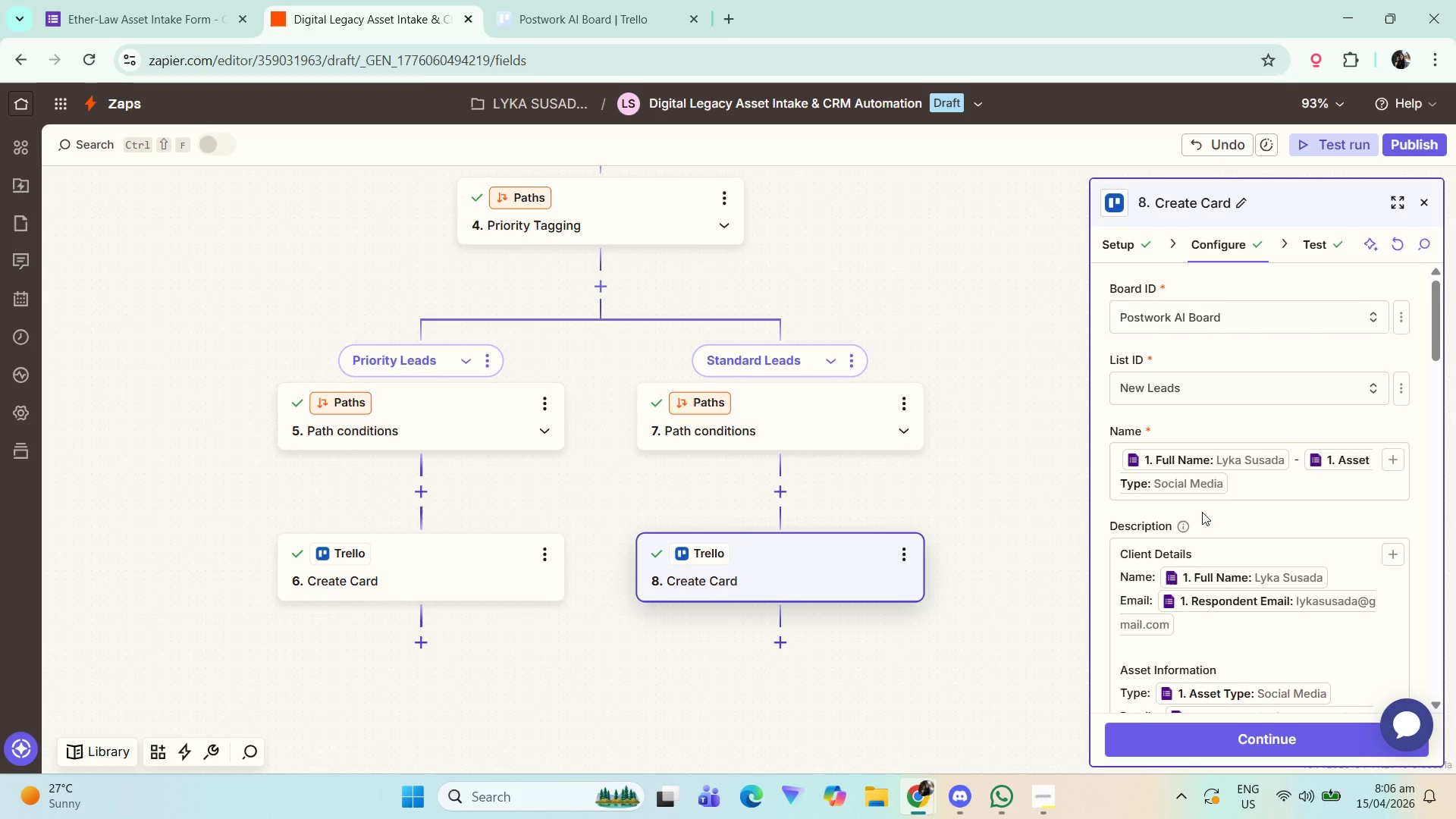 
scroll: coordinate [1200, 517], scroll_direction: down, amount: 3.0
 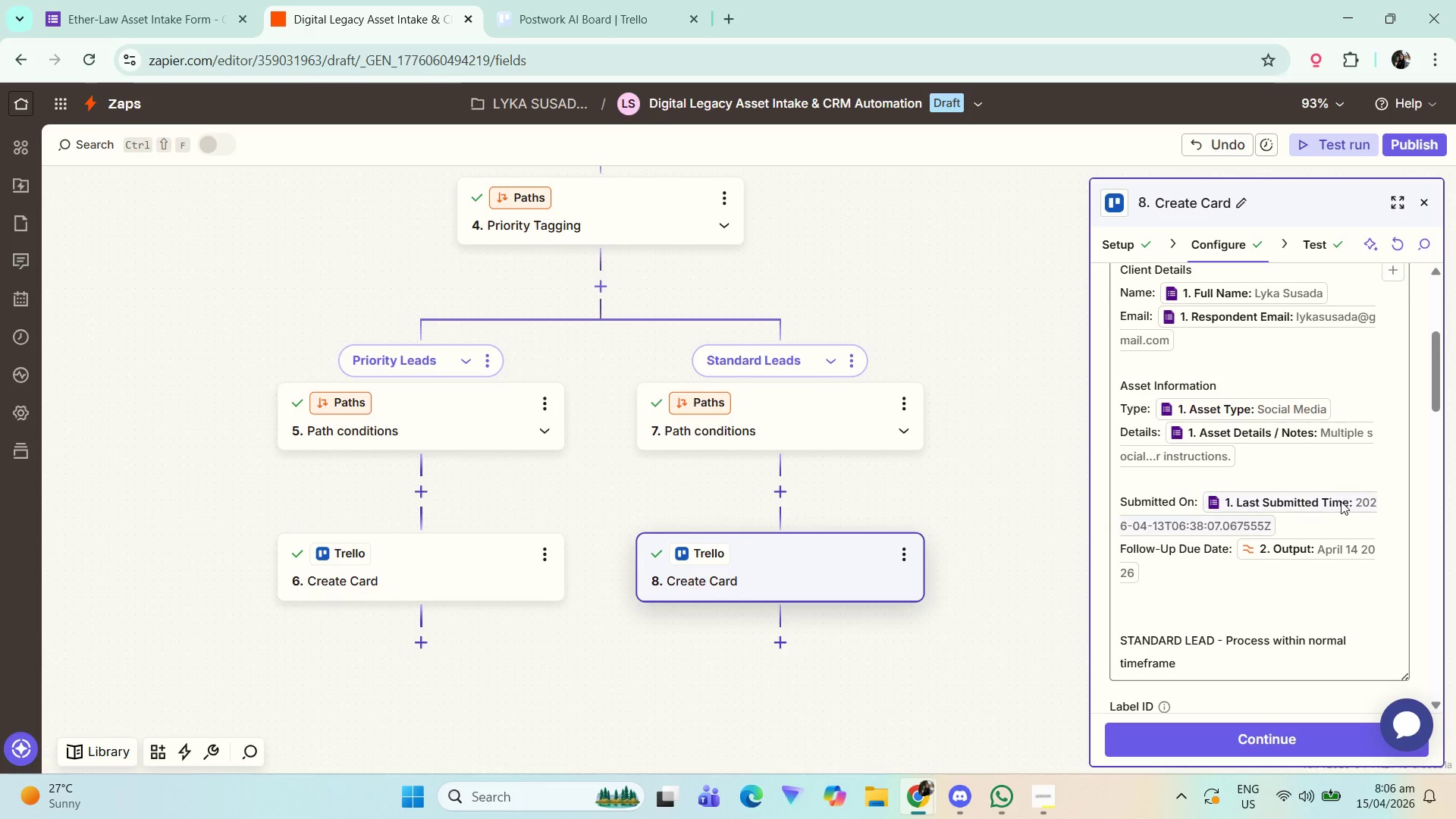 
left_click([1304, 514])
 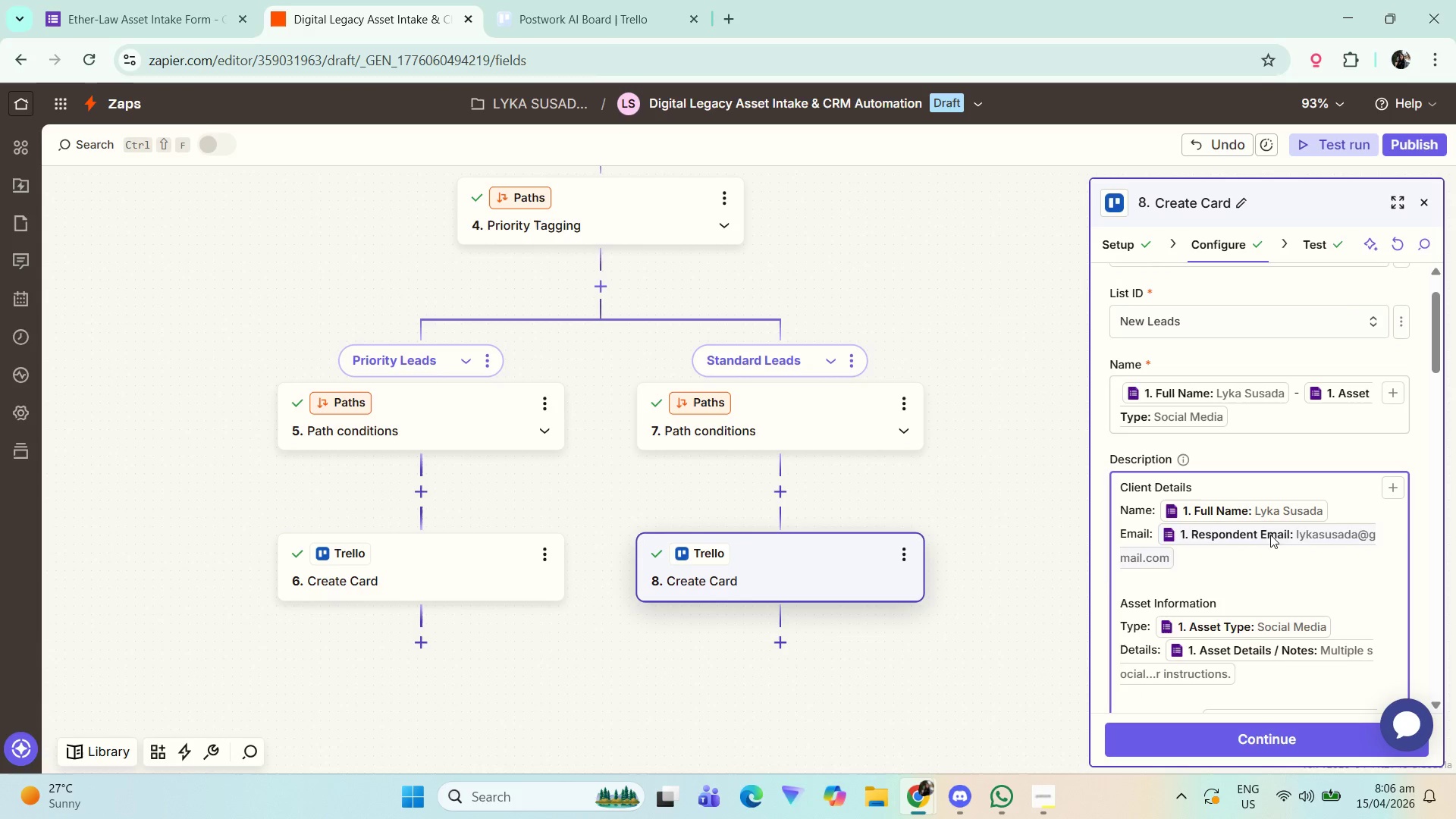 
scroll: coordinate [1291, 544], scroll_direction: down, amount: 3.0
 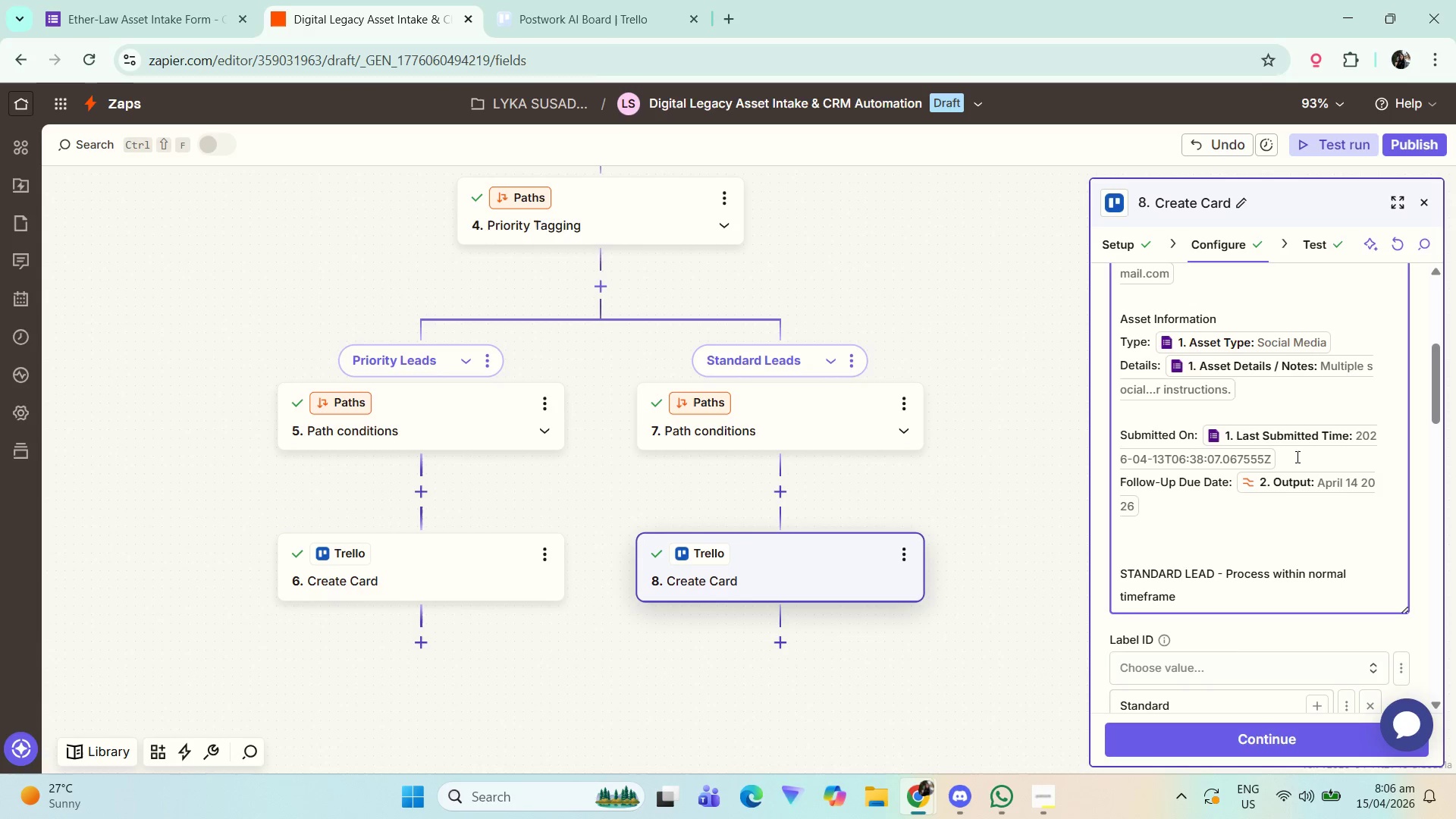 
left_click([1297, 455])
 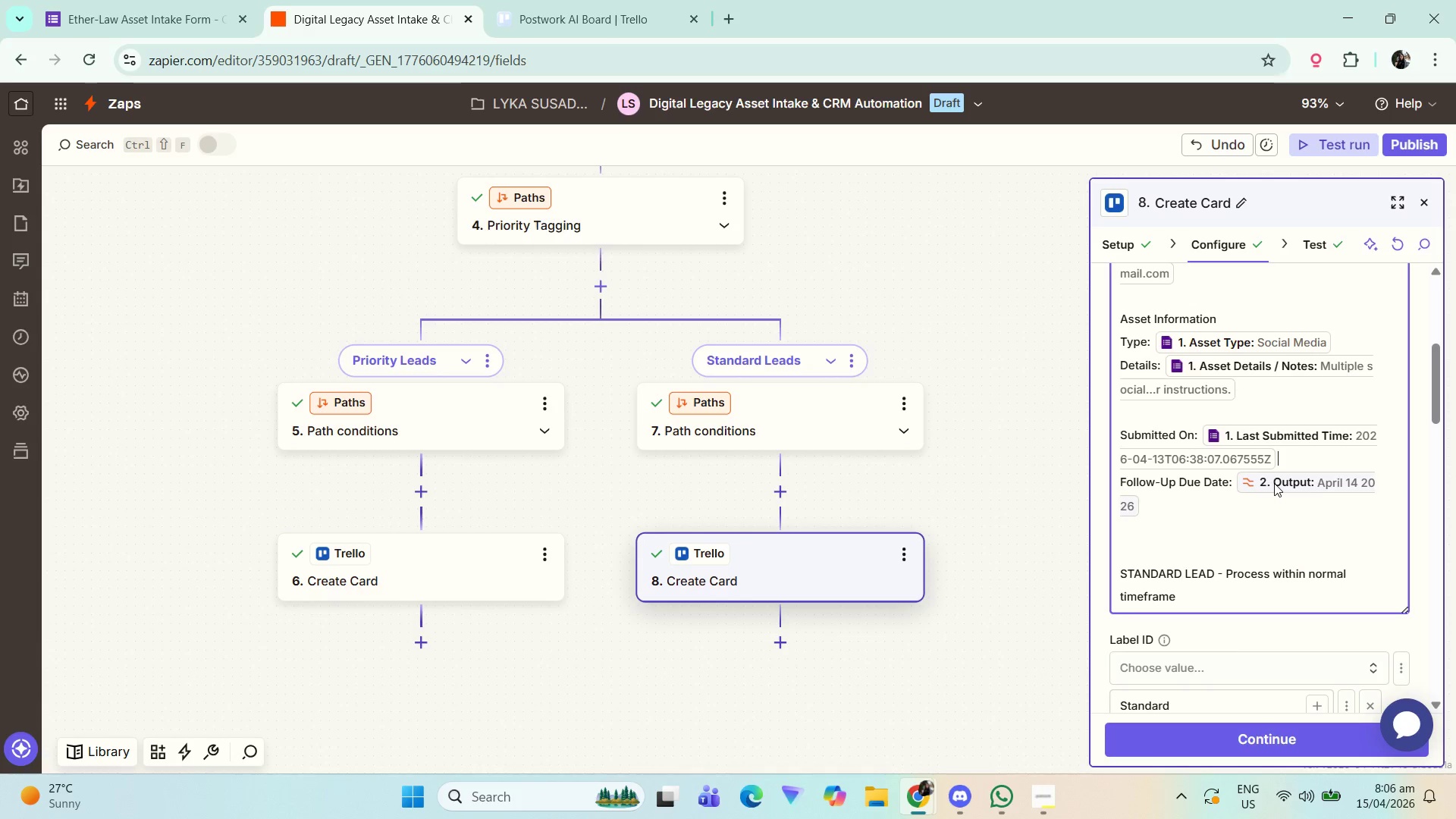 
wait(9.56)
 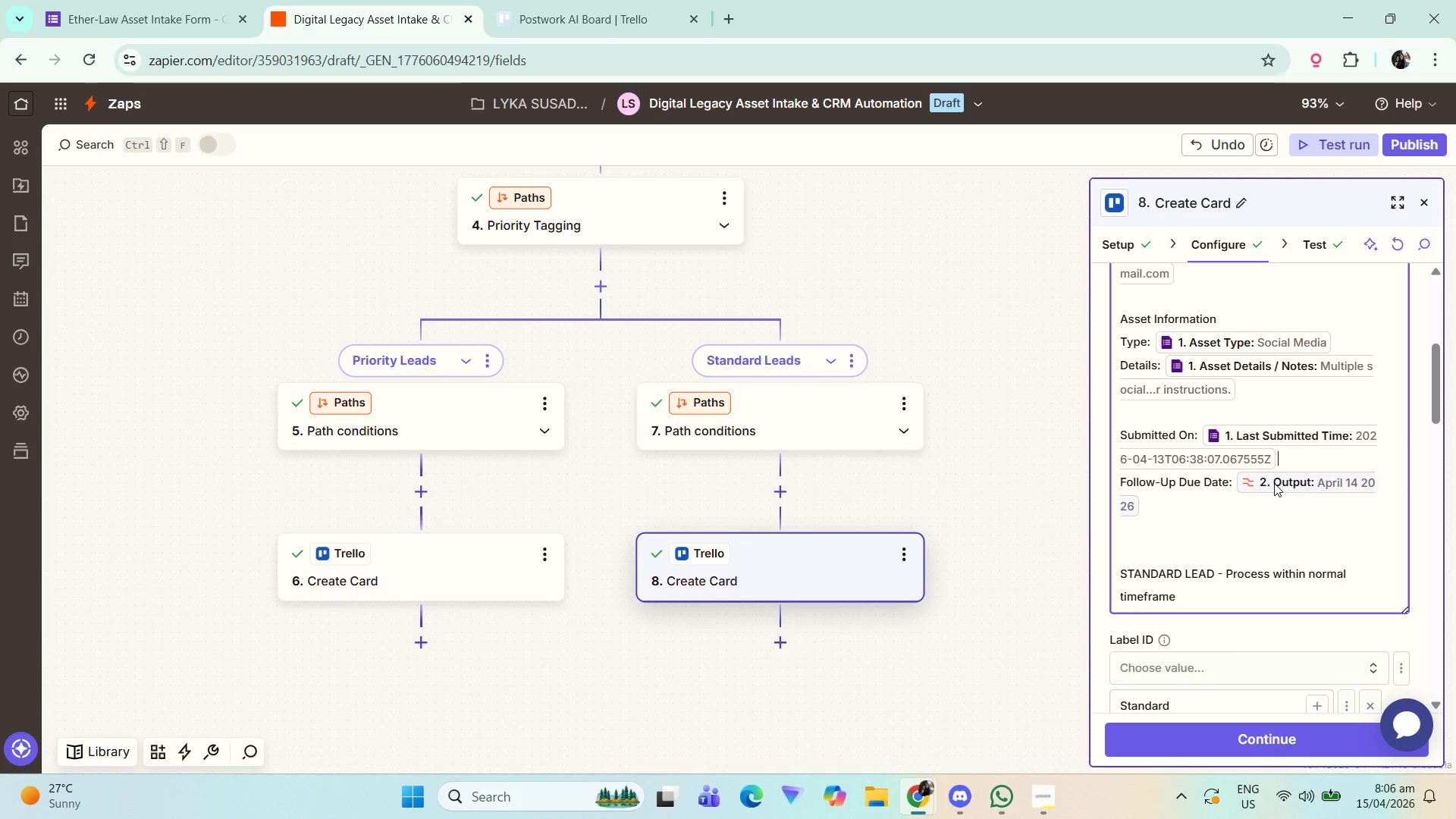 
scroll: coordinate [1332, 385], scroll_direction: up, amount: 1.0
 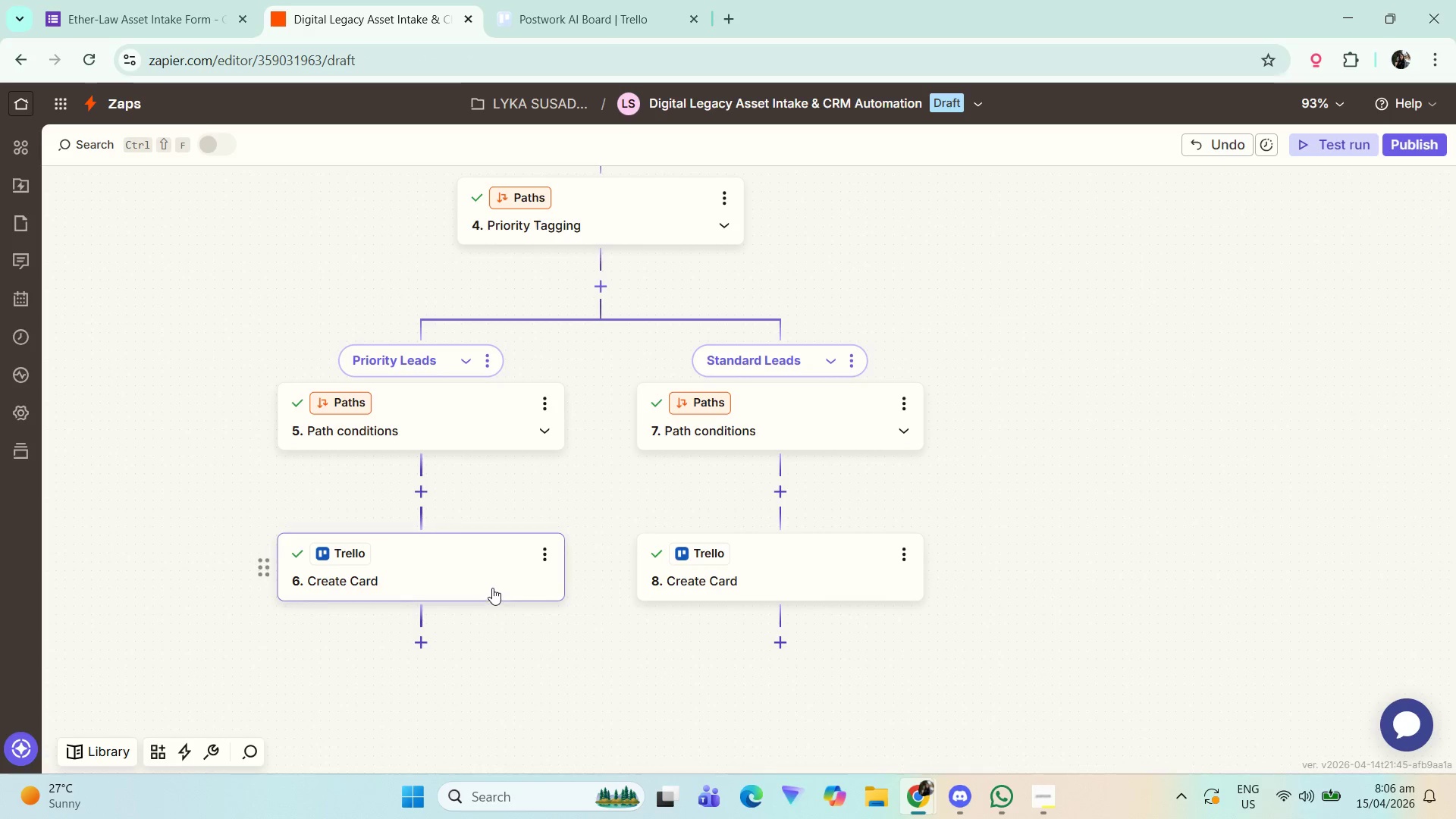 
left_click([496, 579])
 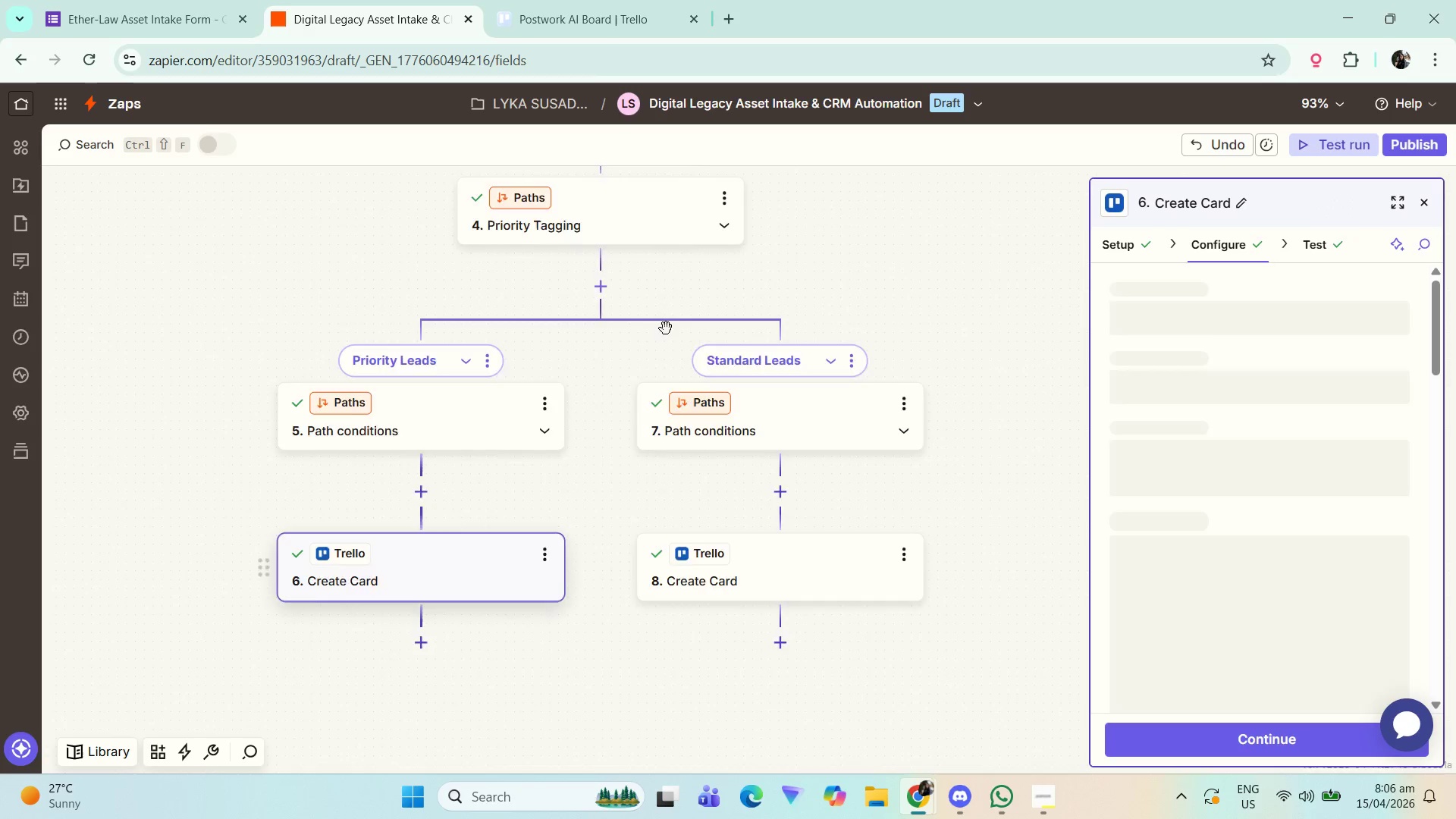 
scroll: coordinate [652, 358], scroll_direction: up, amount: 3.0
 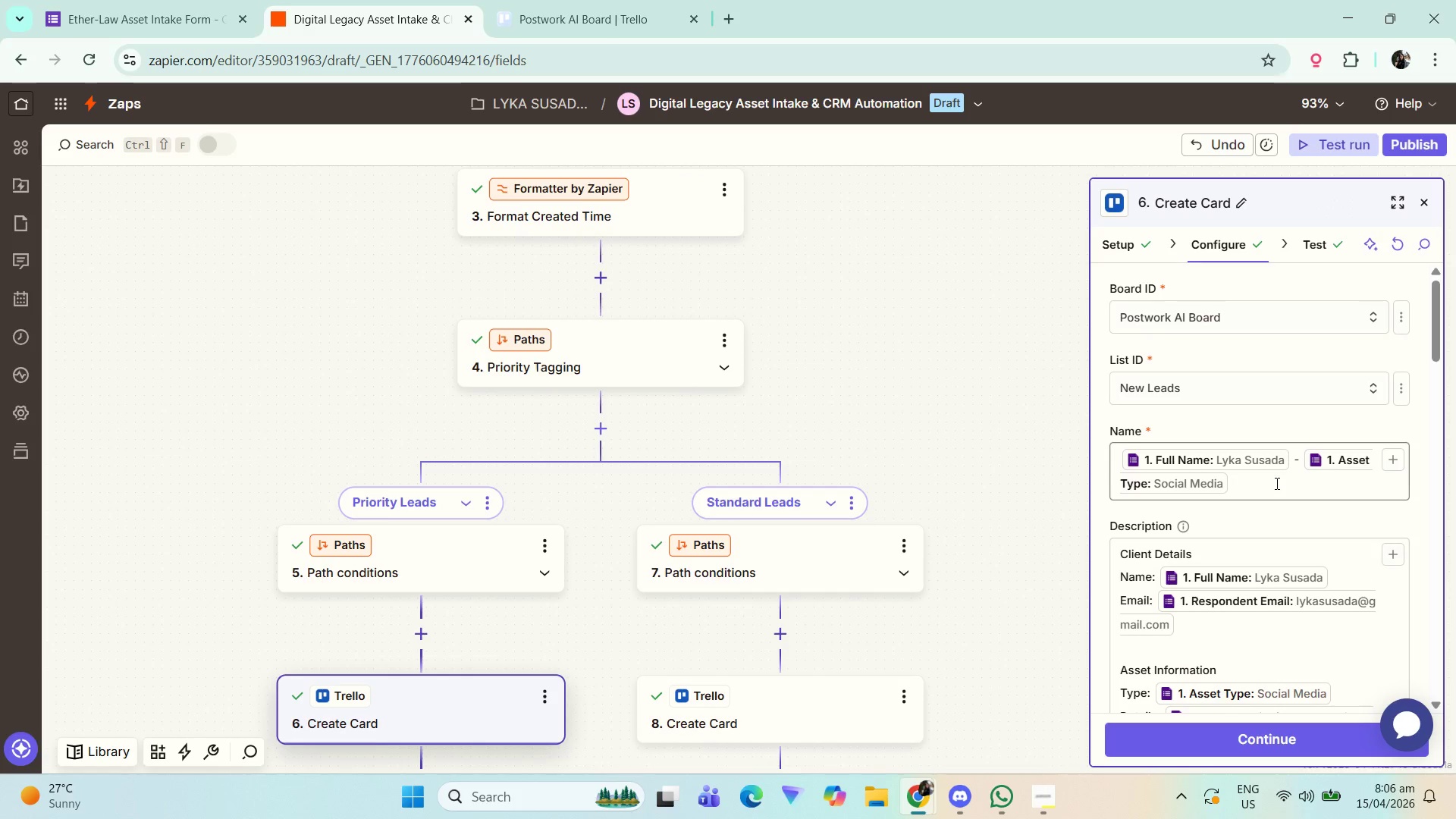 
scroll: coordinate [1304, 540], scroll_direction: down, amount: 3.0
 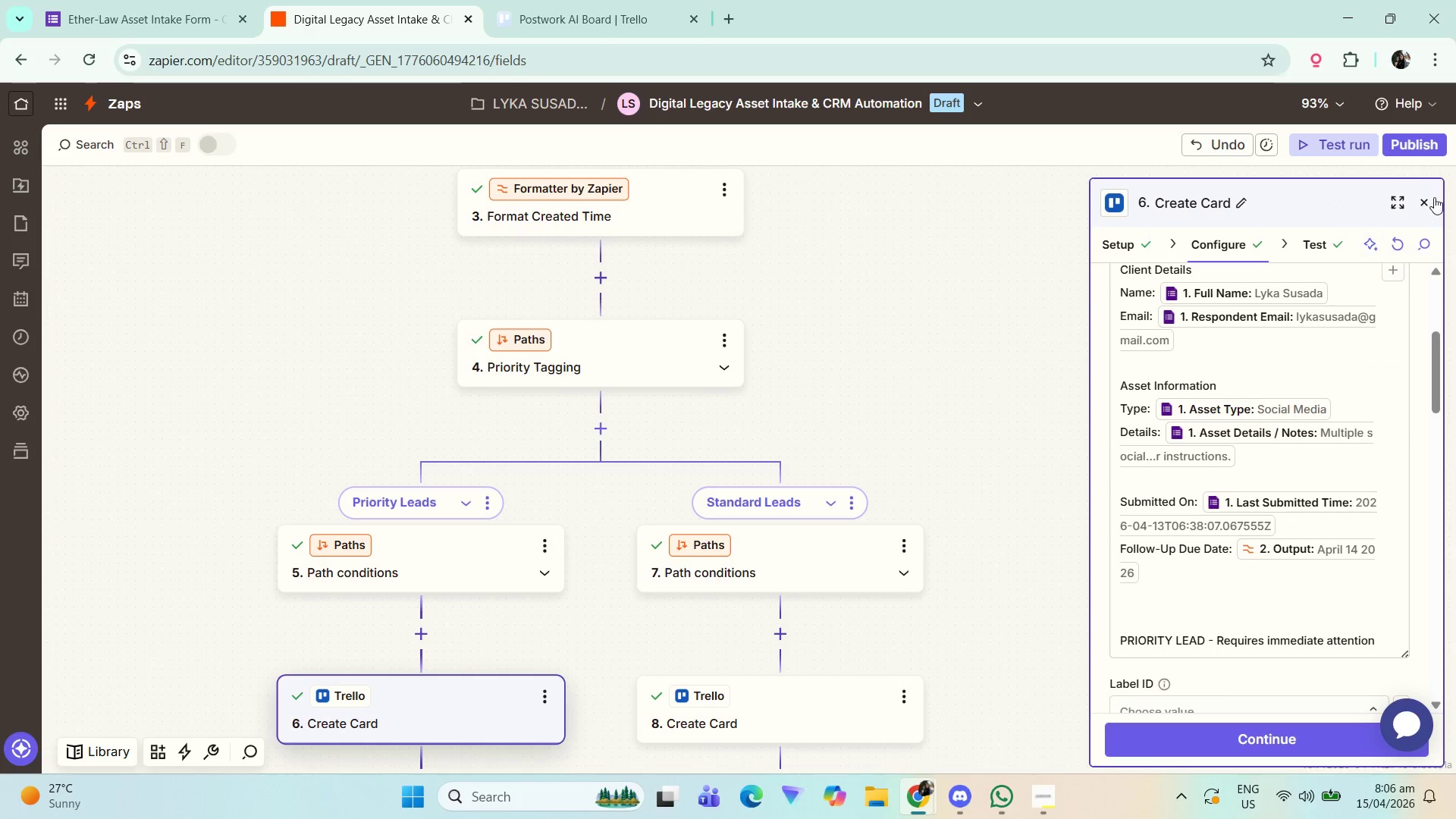 
left_click([1418, 201])
 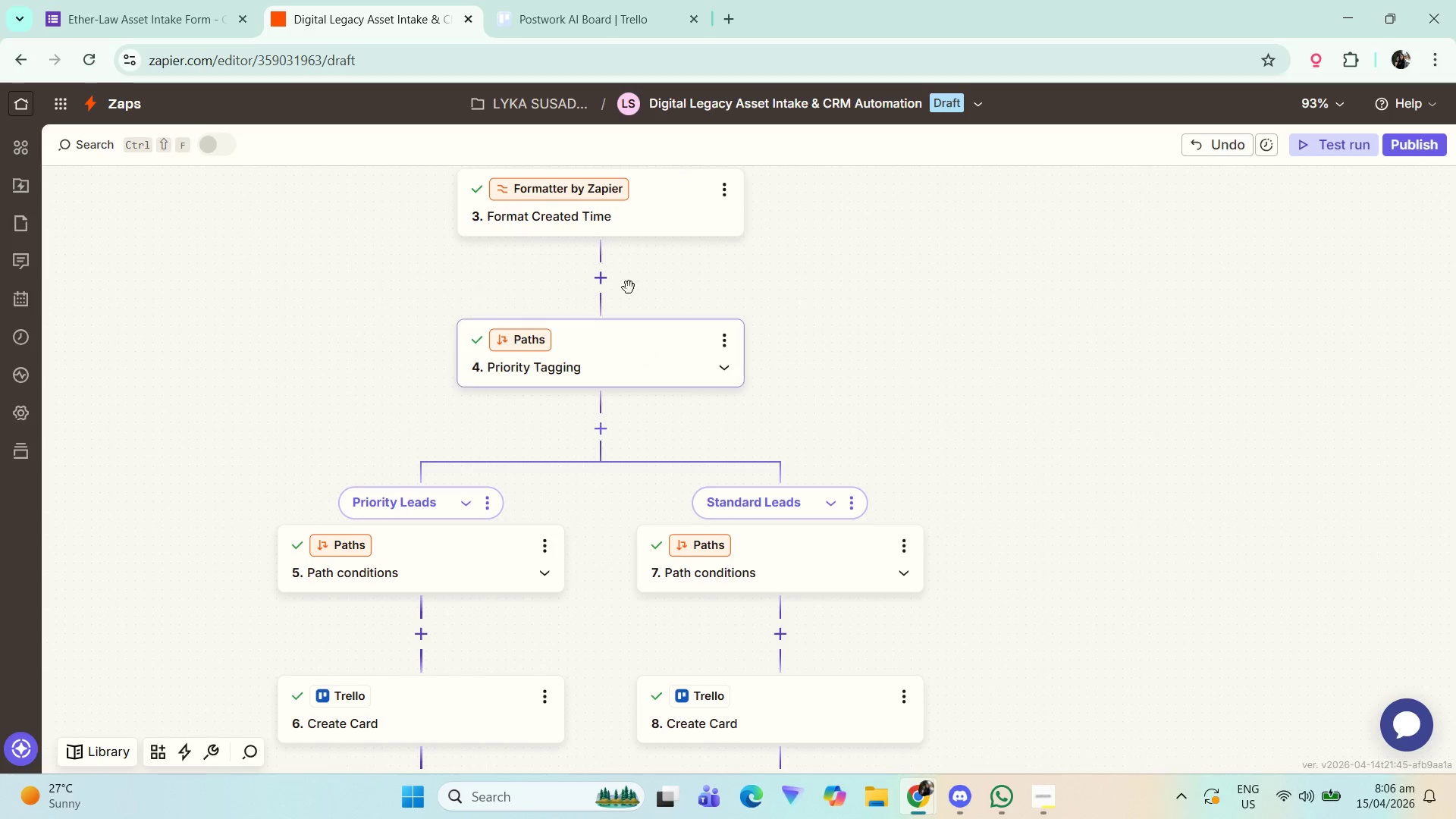 
left_click([680, 312])
 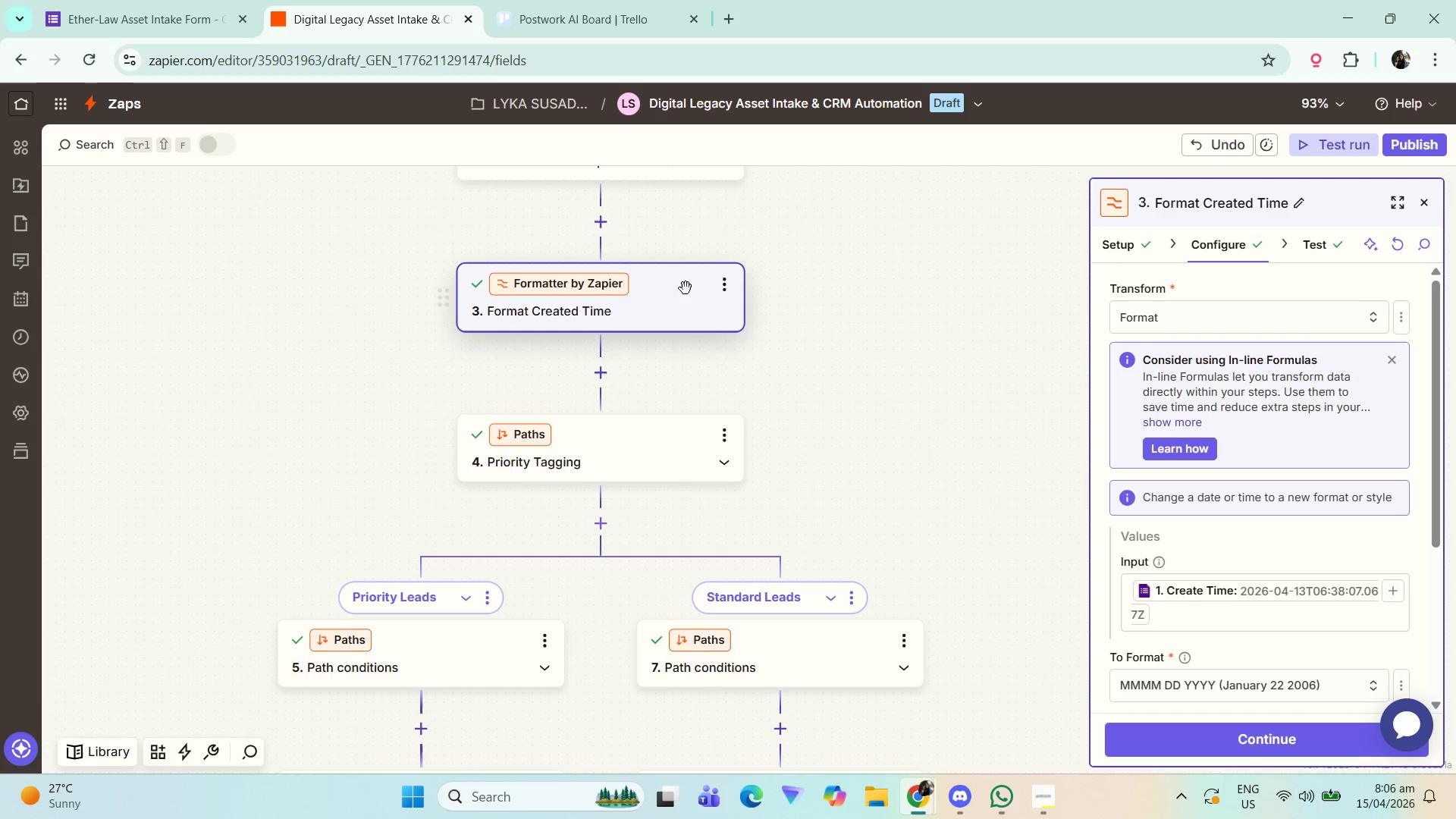 
scroll: coordinate [635, 306], scroll_direction: up, amount: 2.0
 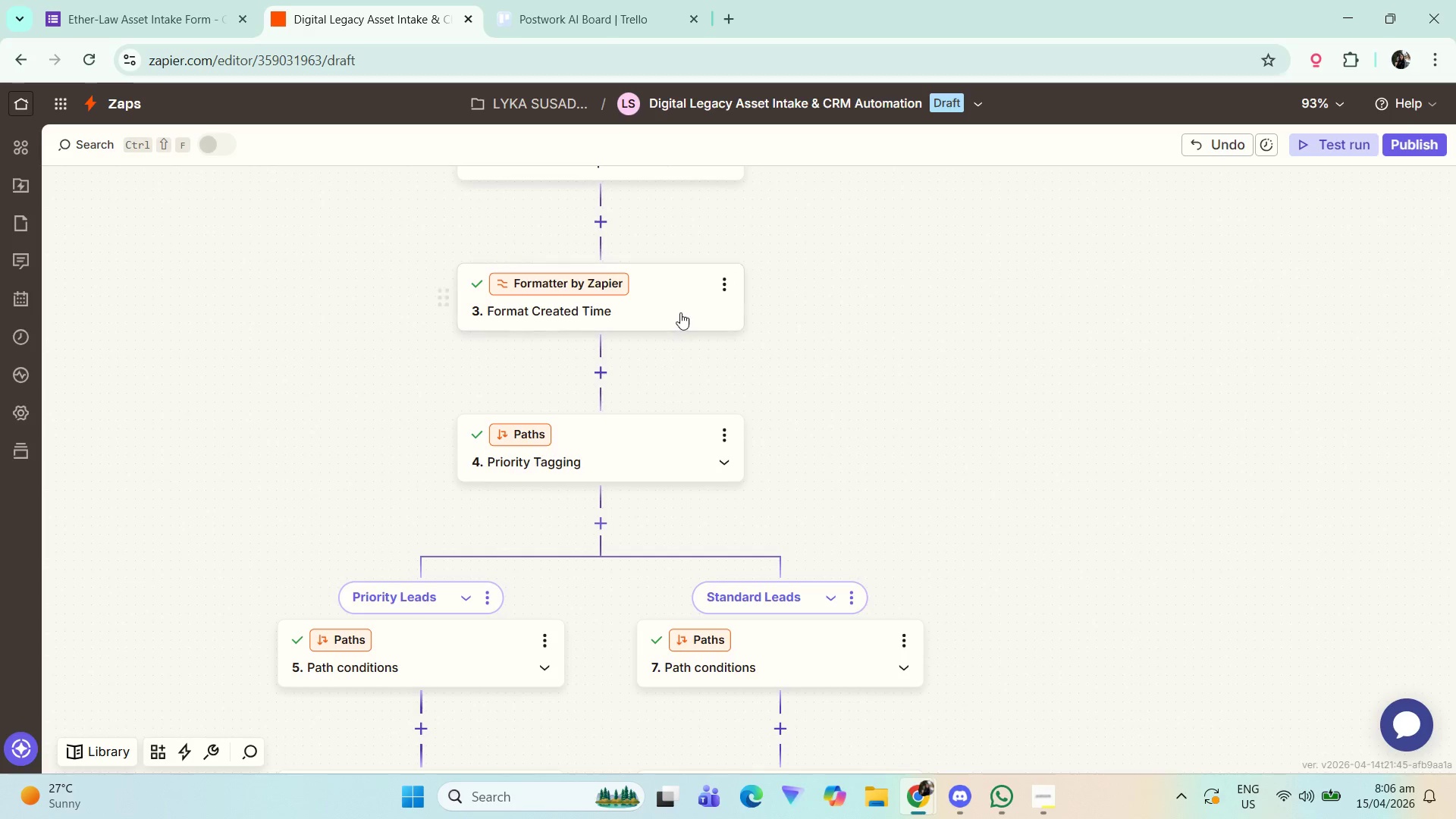 
left_click([730, 275])
 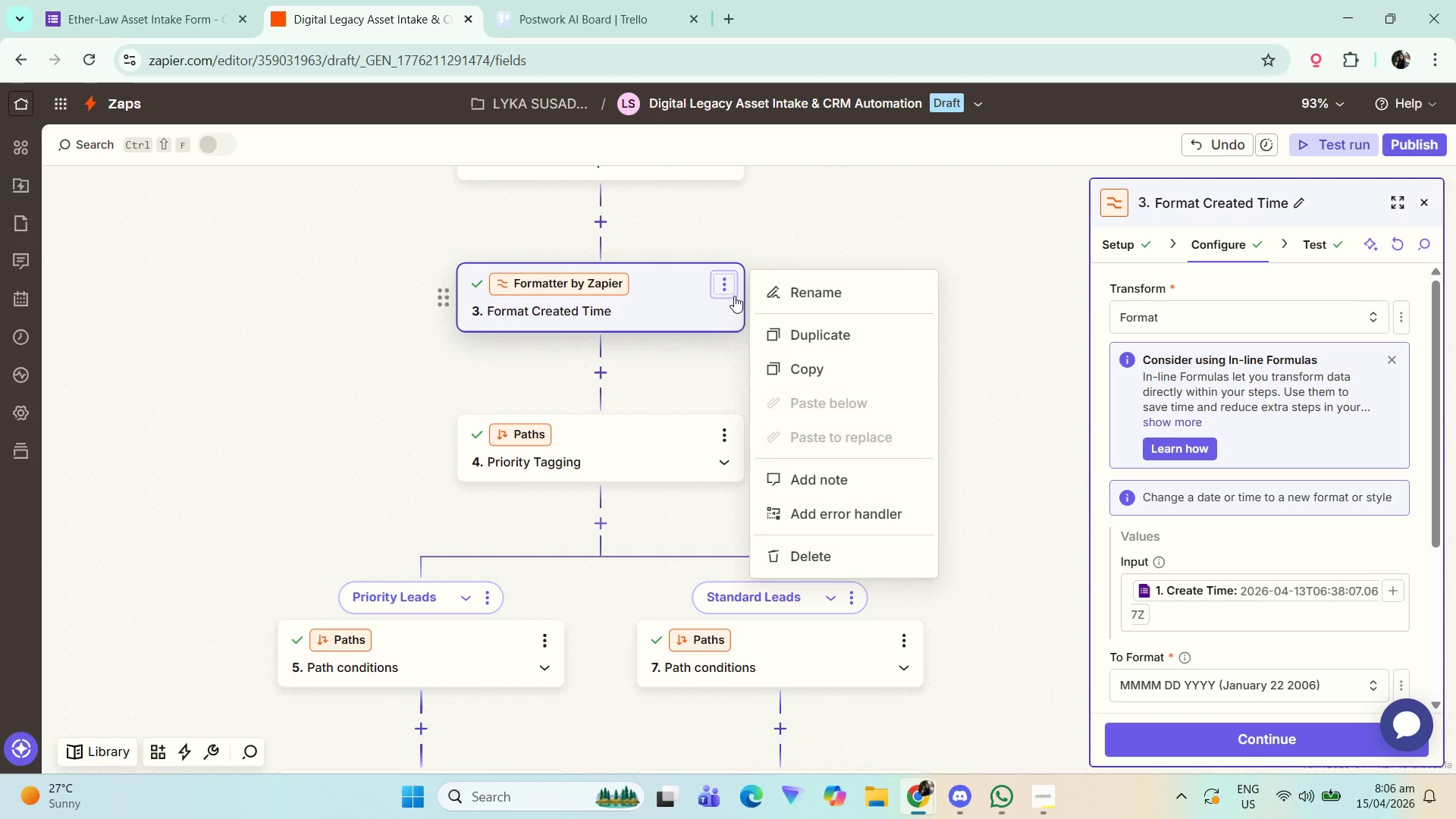 
left_click([812, 298])
 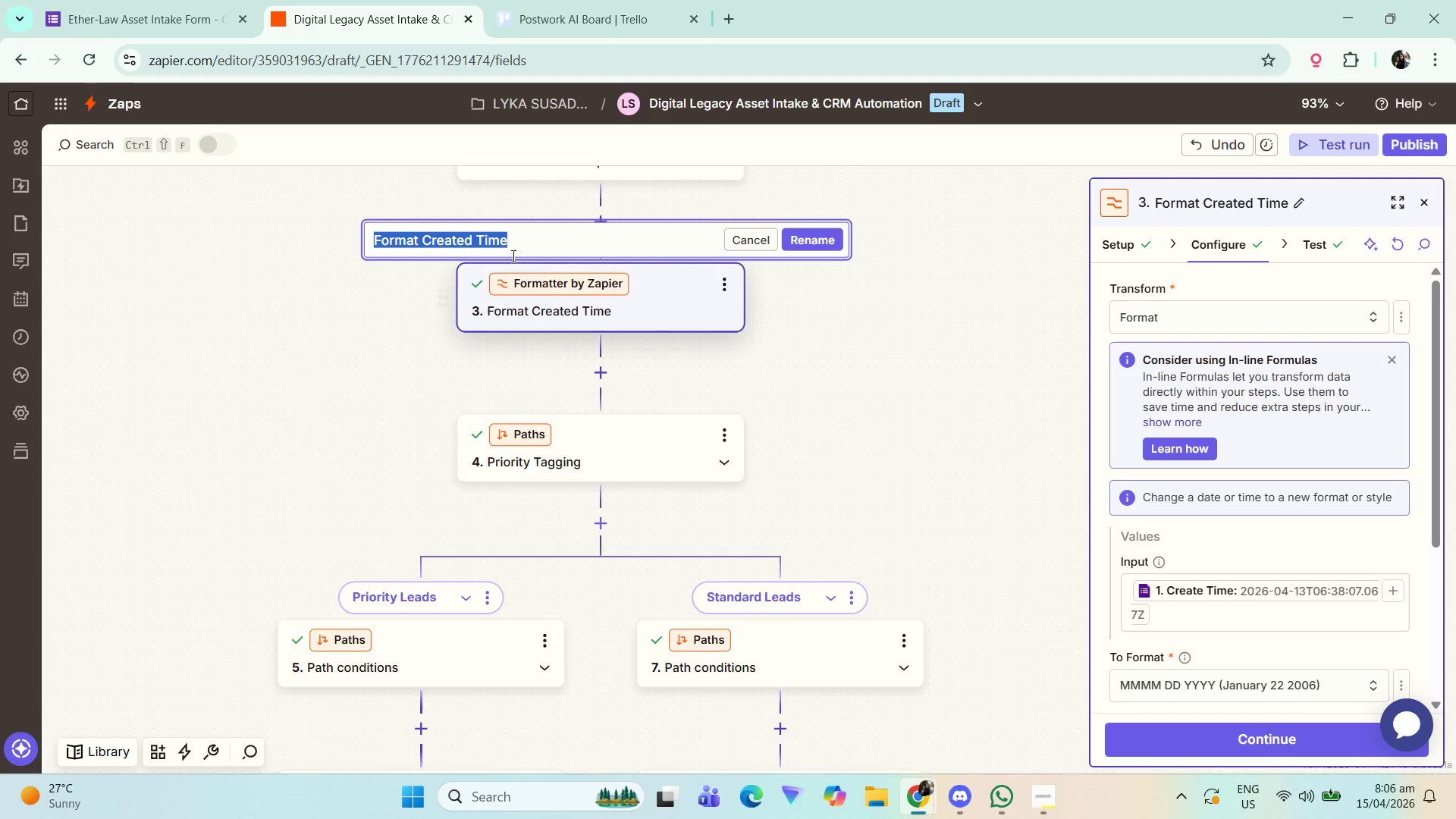 
left_click([444, 242])
 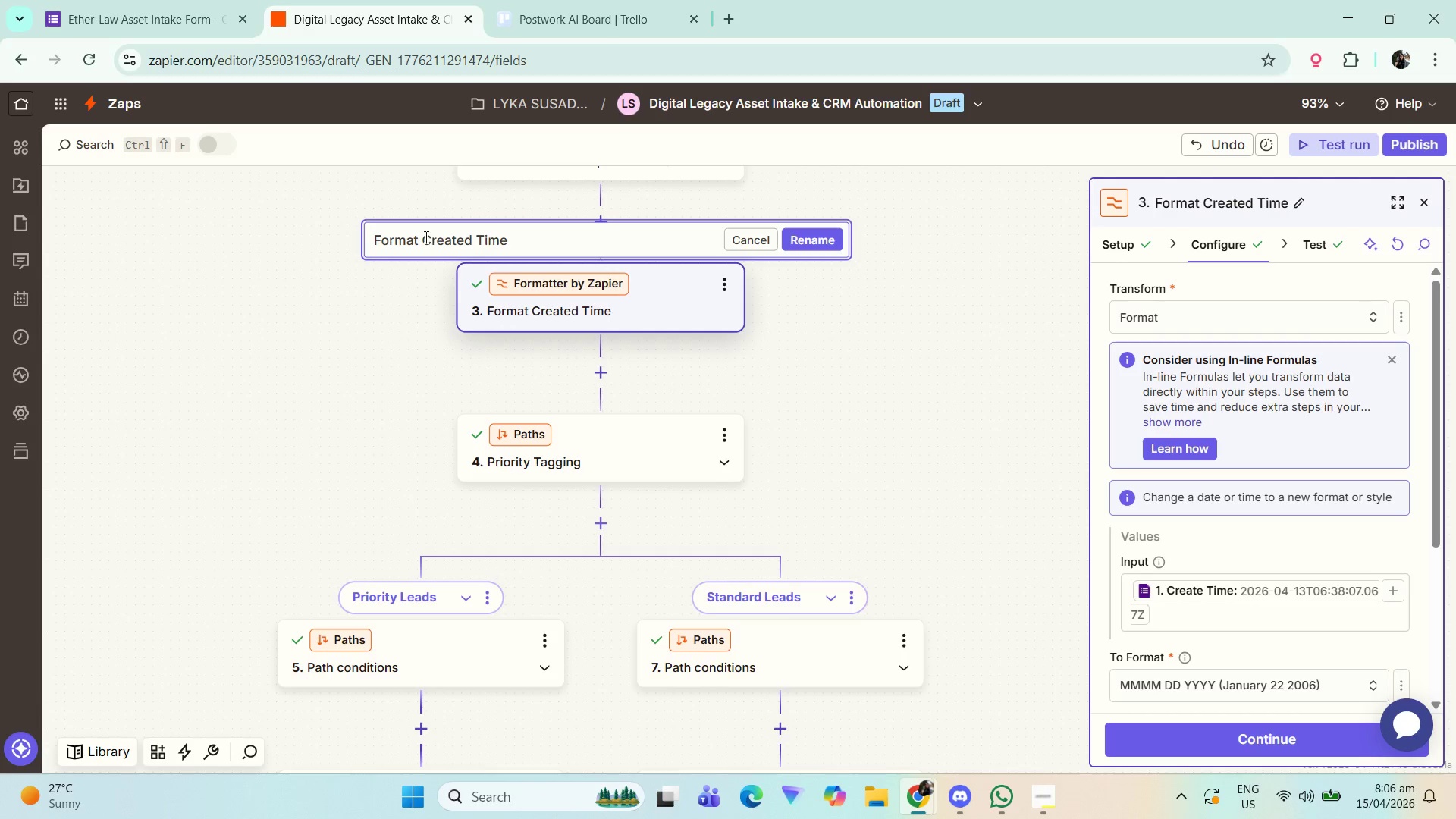 
left_click_drag(start_coordinate=[425, 237], to_coordinate=[530, 242])
 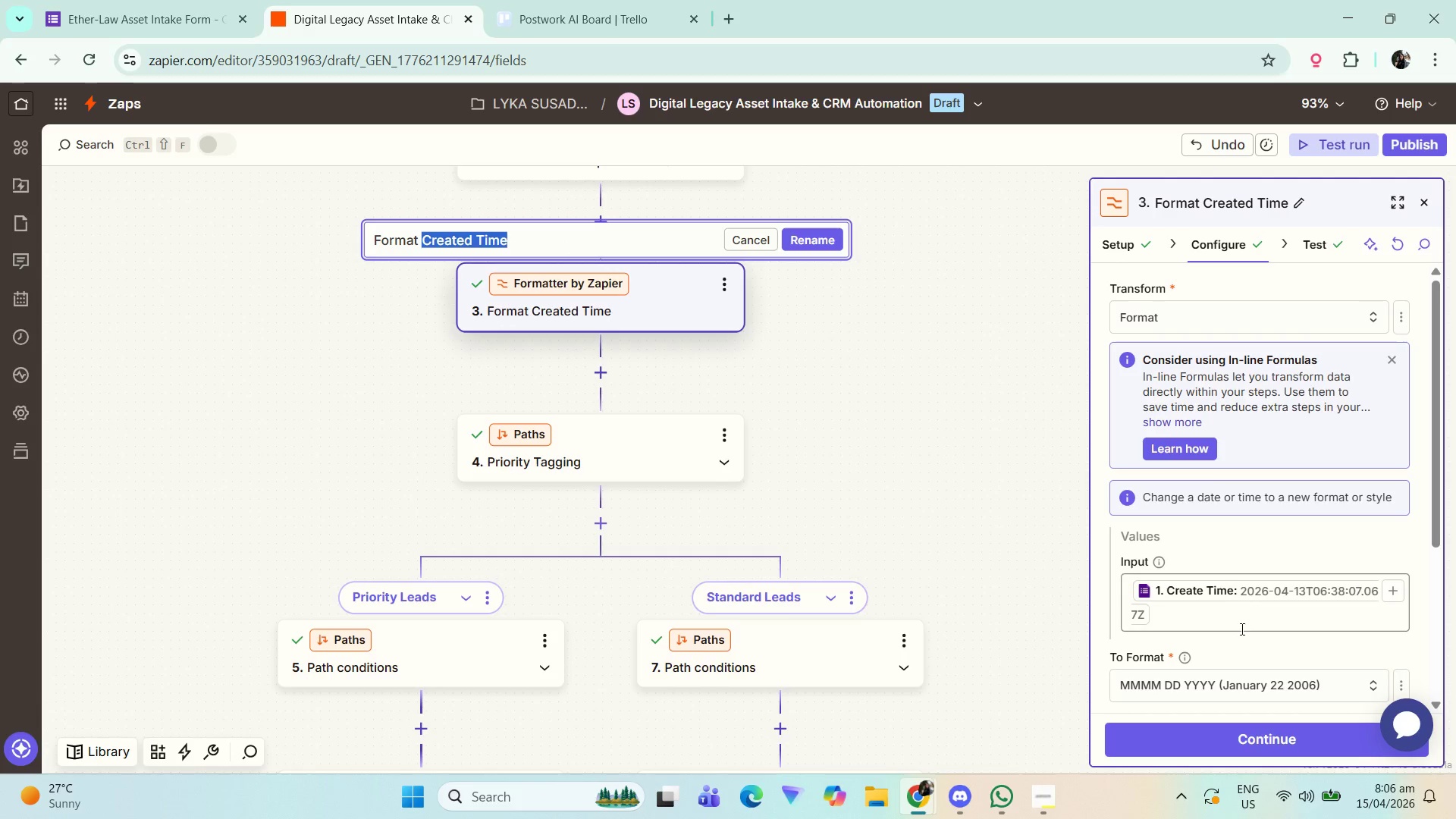 
left_click([1235, 626])
 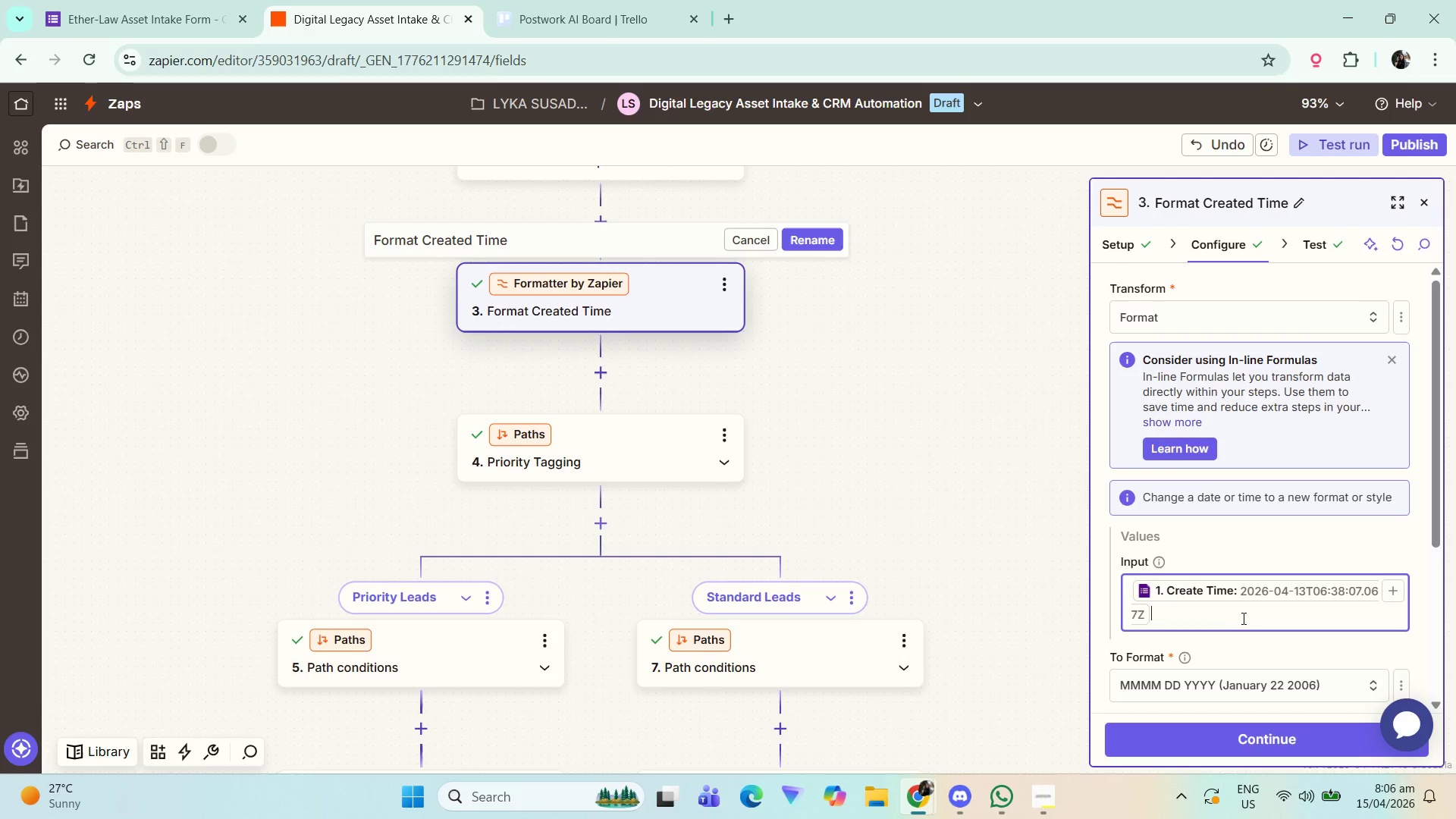 
key(Backspace)
 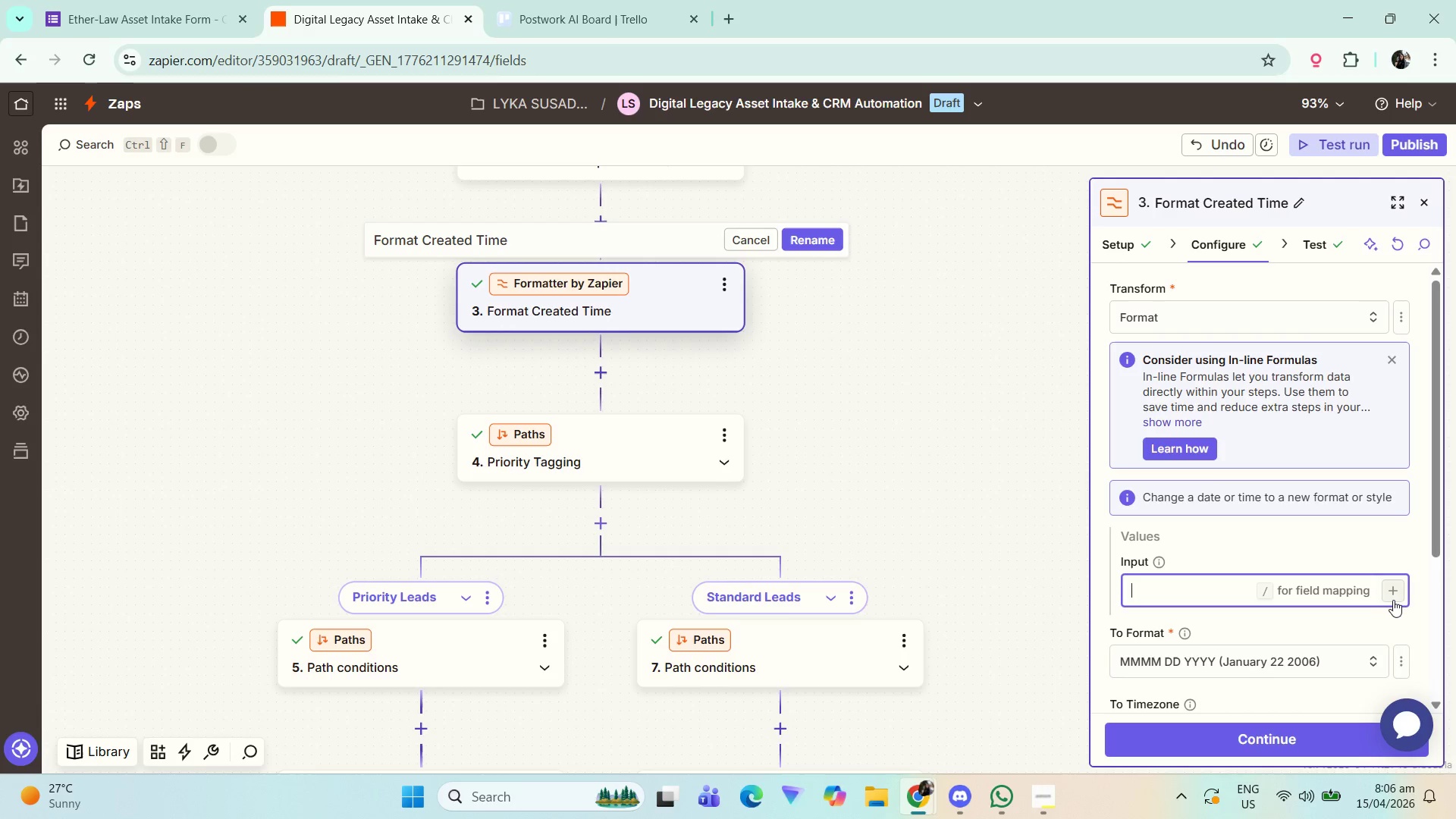 
left_click([1385, 592])
 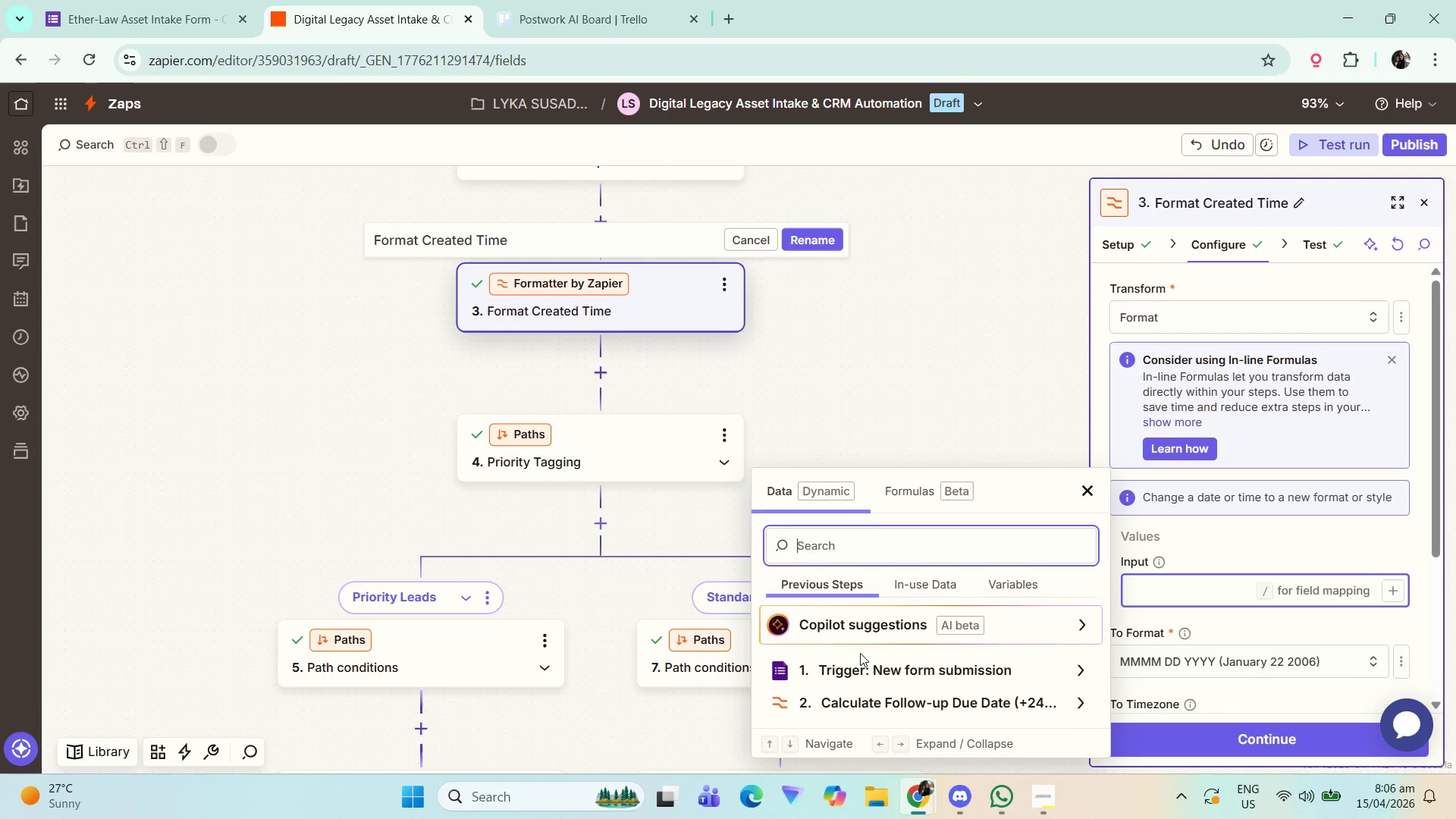 
left_click([868, 678])
 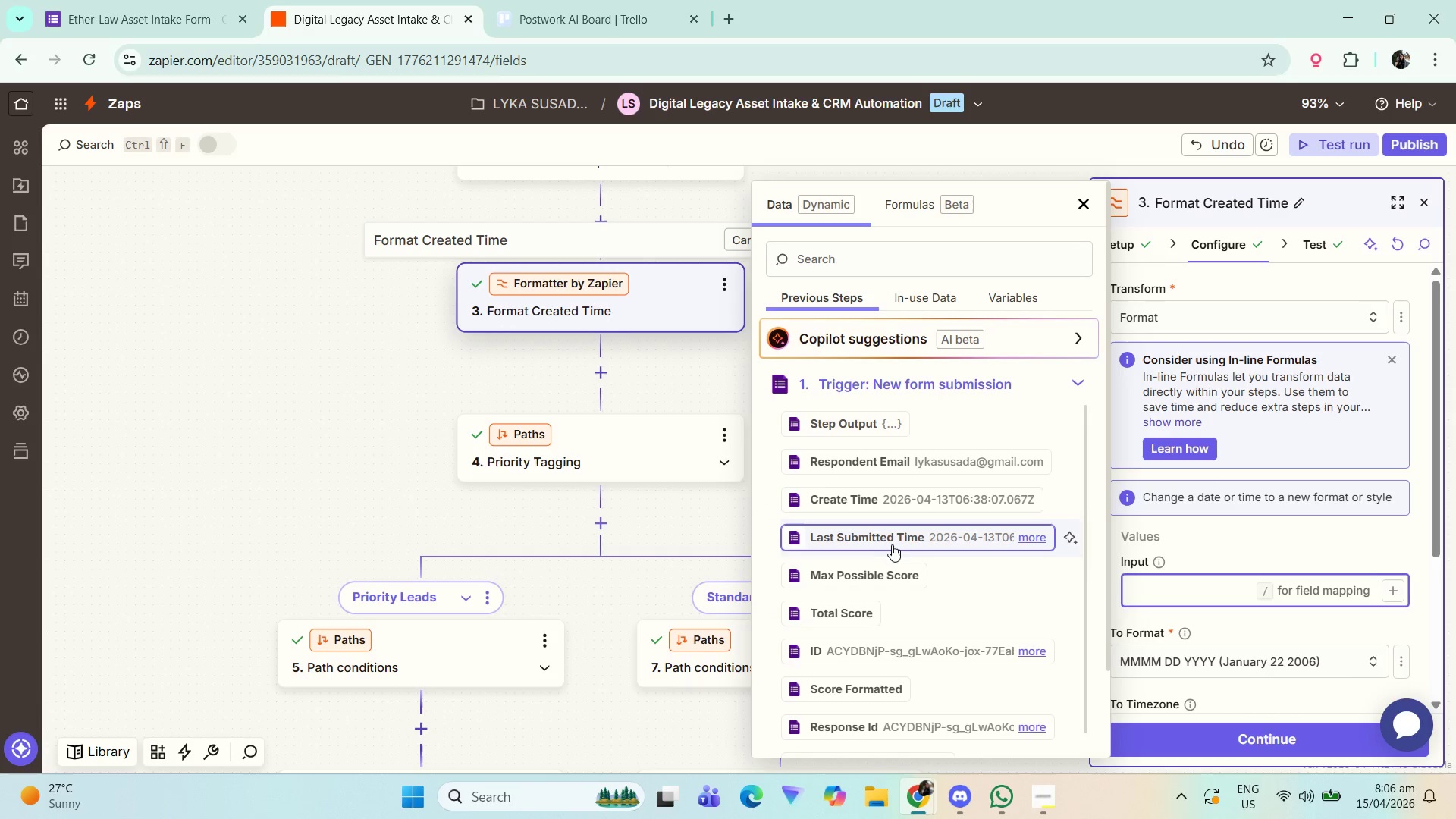 
left_click([896, 546])
 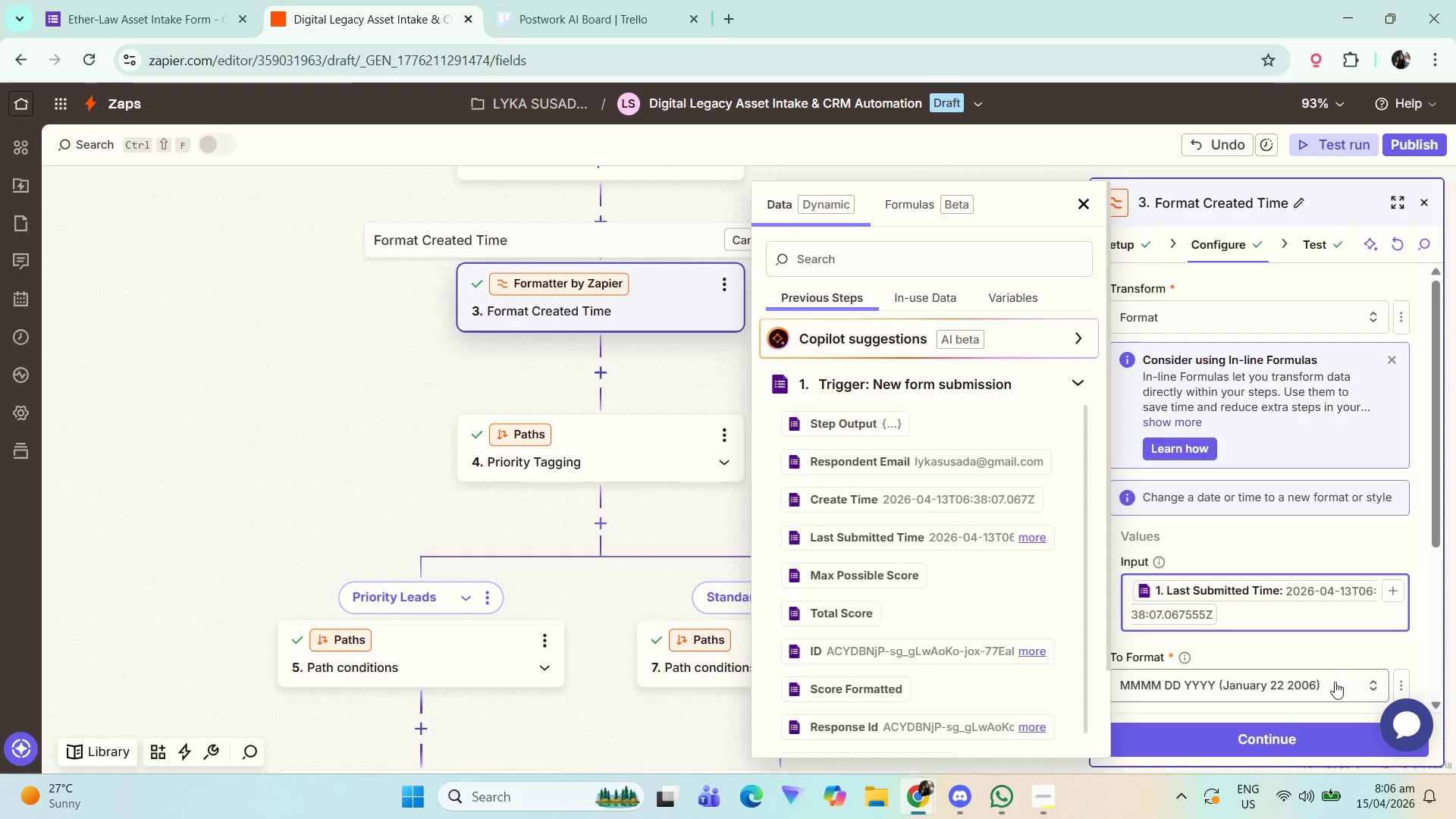 
left_click([1291, 742])
 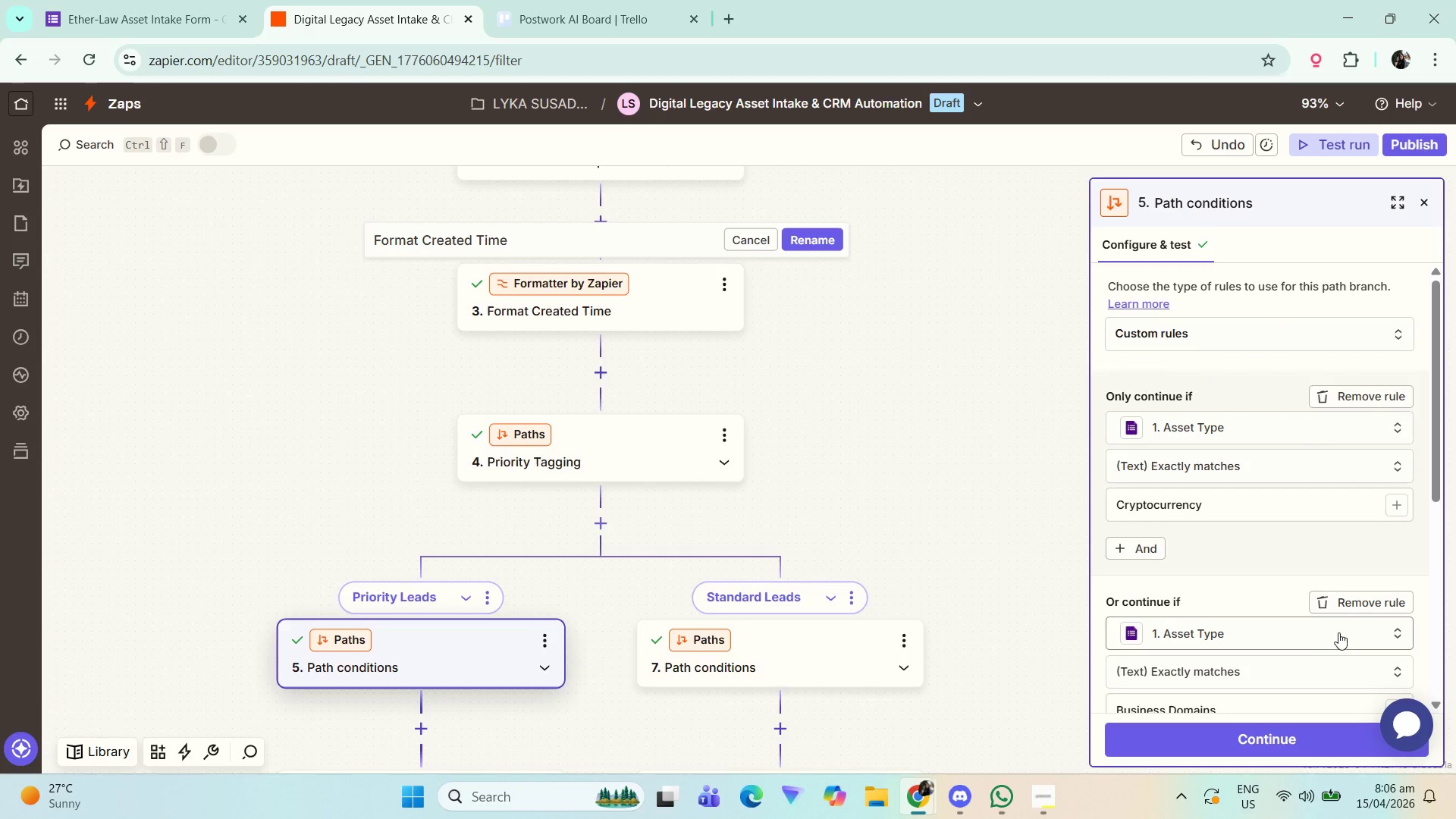 
wait(6.36)
 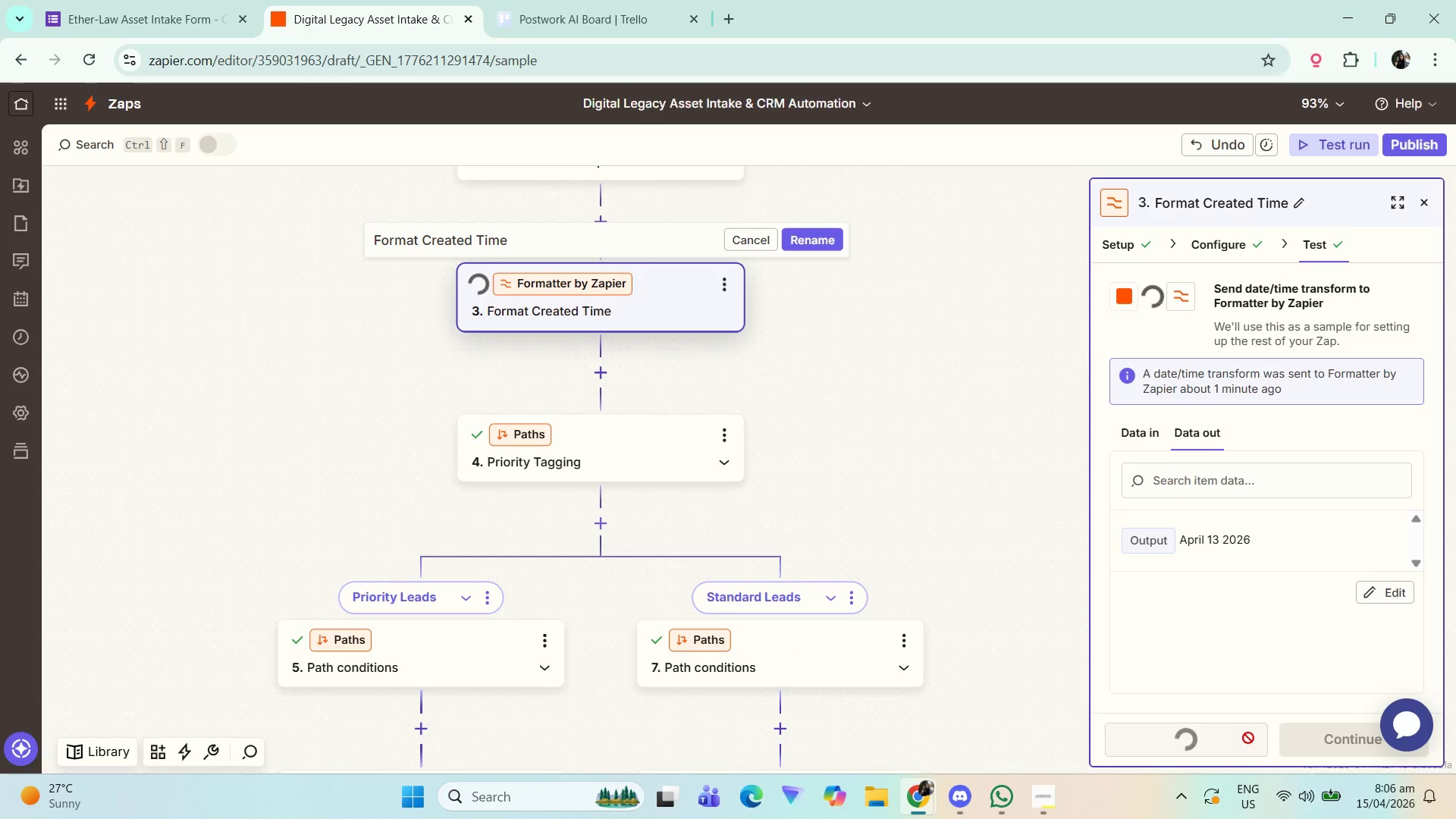 
left_click_drag(start_coordinate=[843, 352], to_coordinate=[850, 403])
 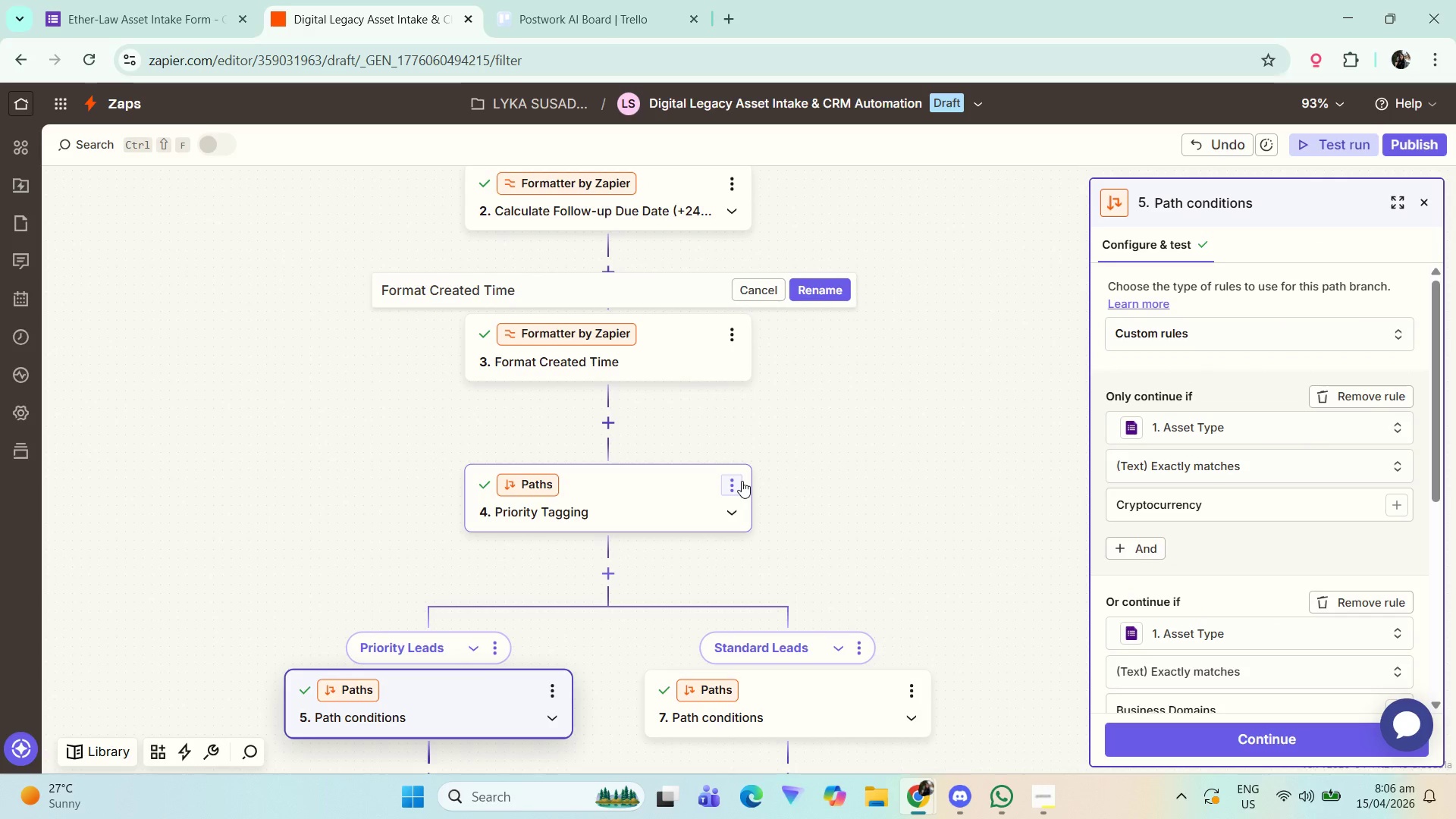 
left_click_drag(start_coordinate=[834, 397], to_coordinate=[838, 449])
 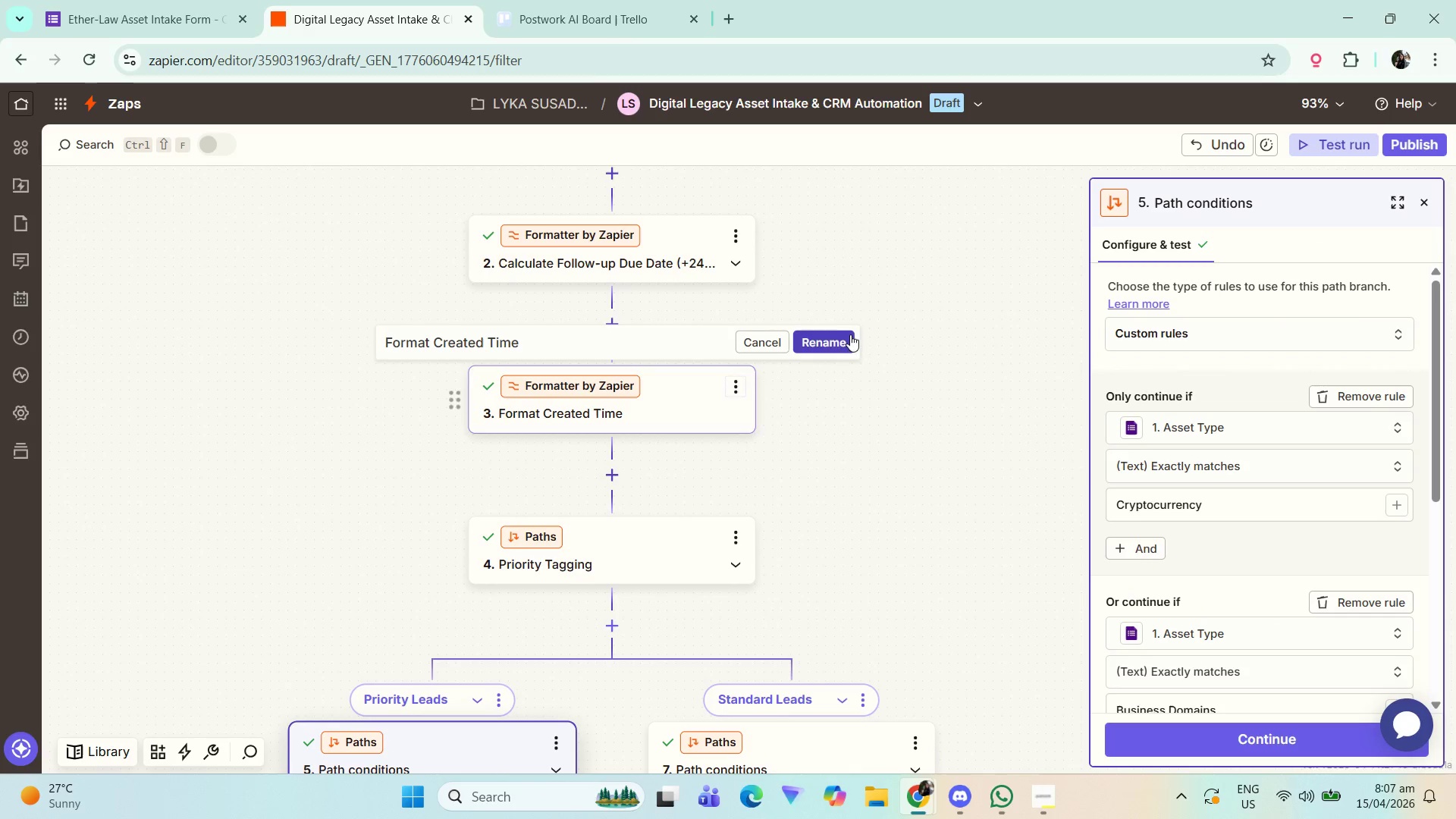 
left_click([592, 340])
 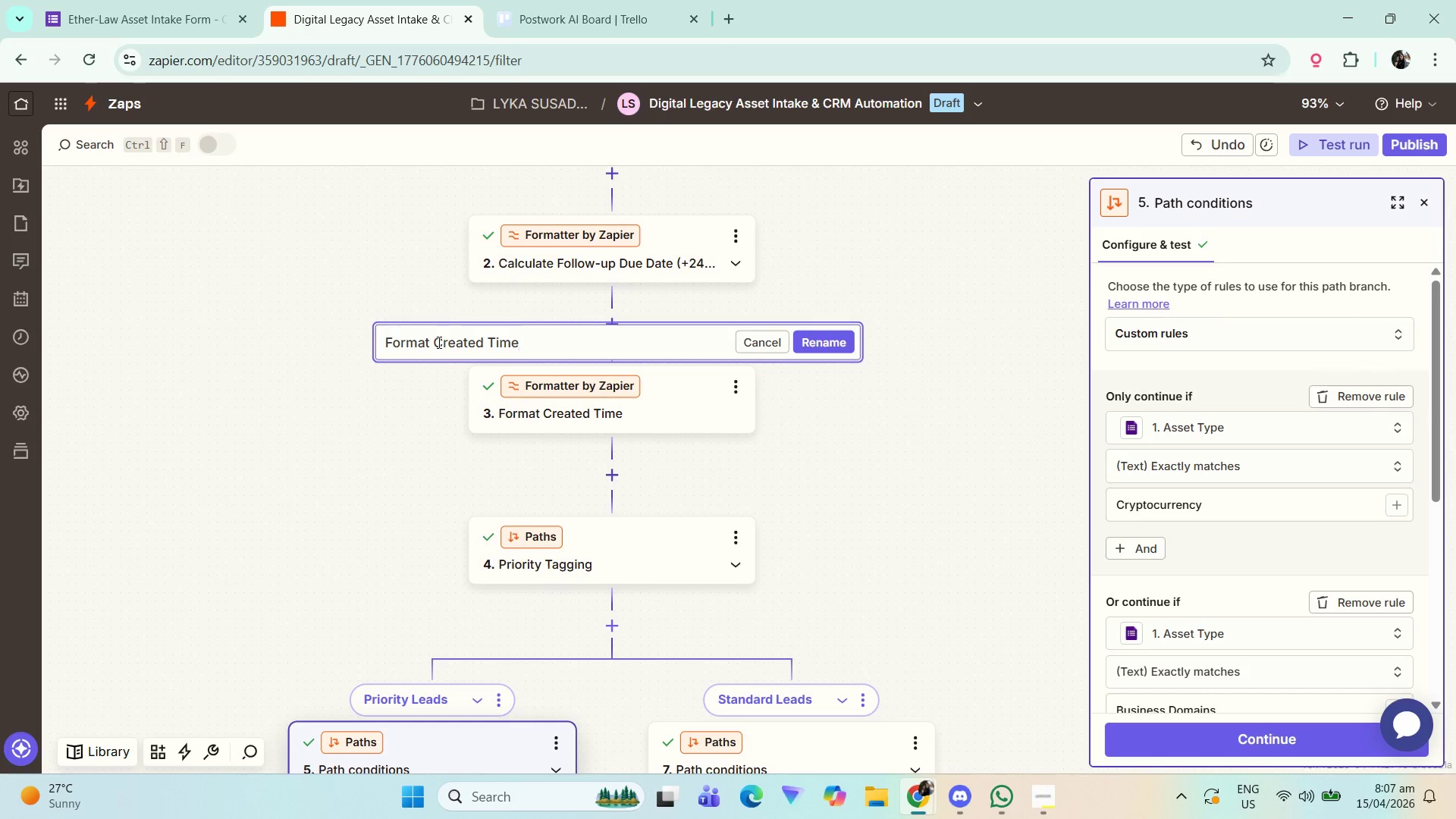 
left_click_drag(start_coordinate=[434, 339], to_coordinate=[482, 336])
 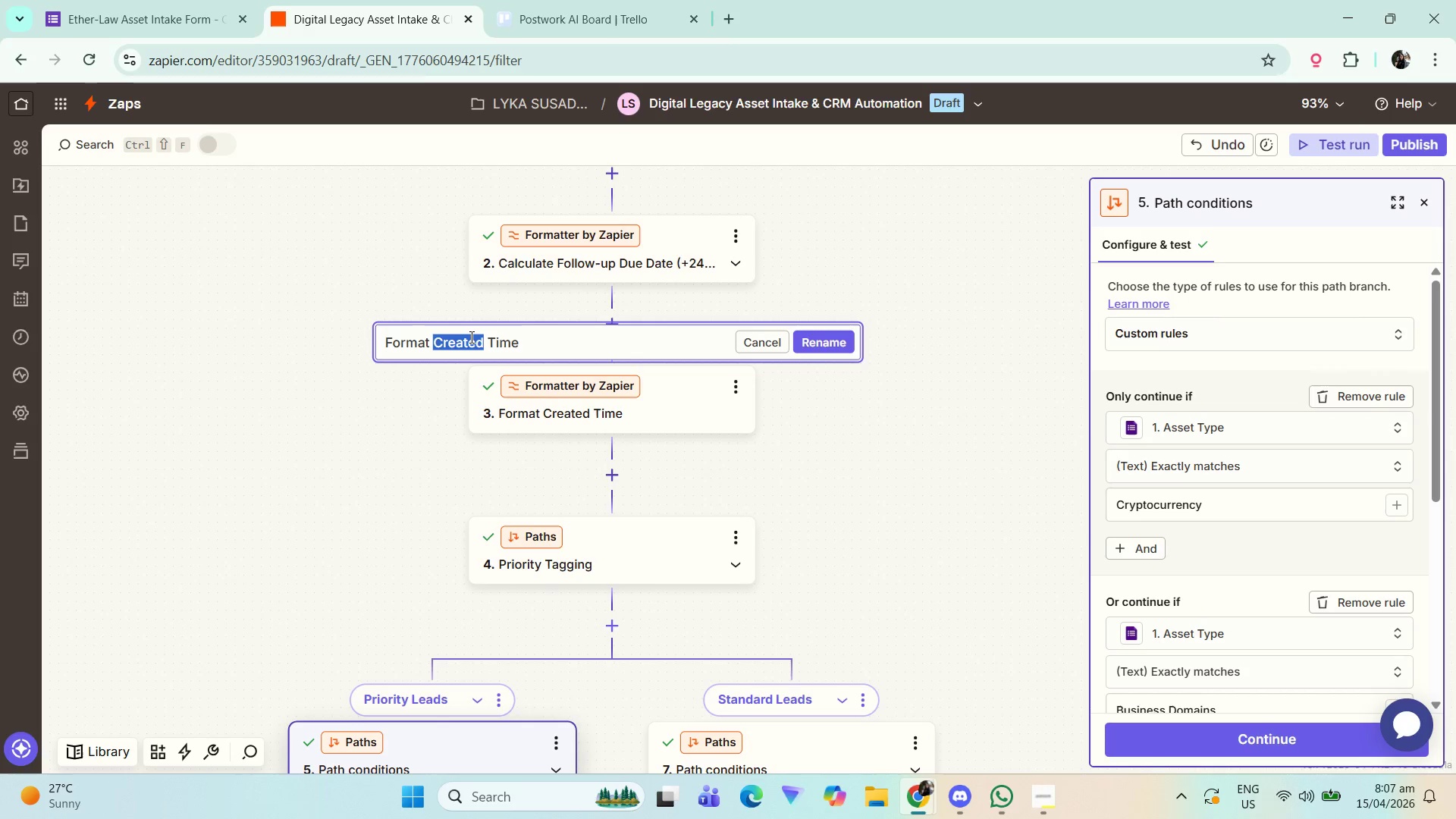 
type(Last Submitted)
 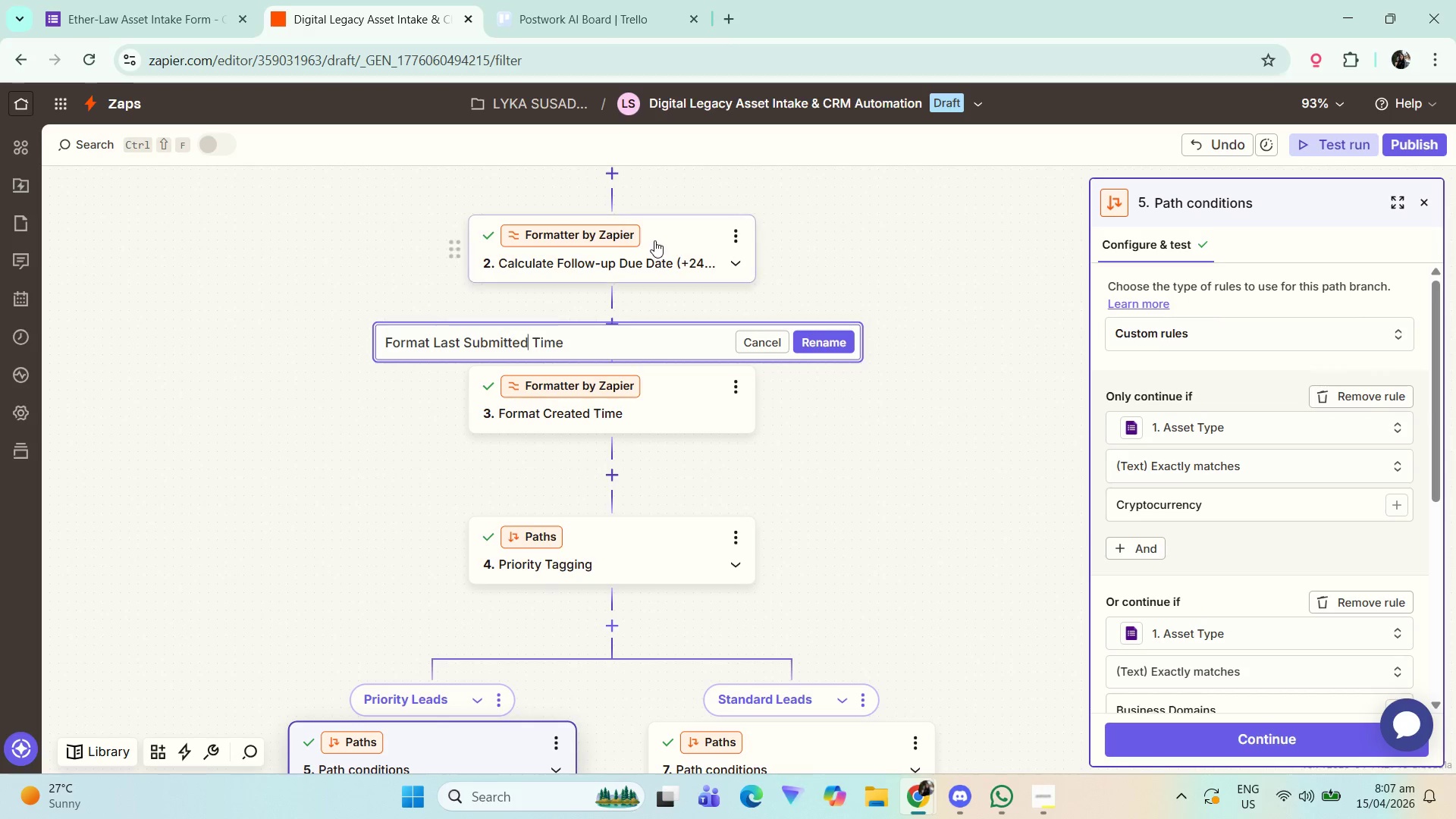 
left_click([827, 344])
 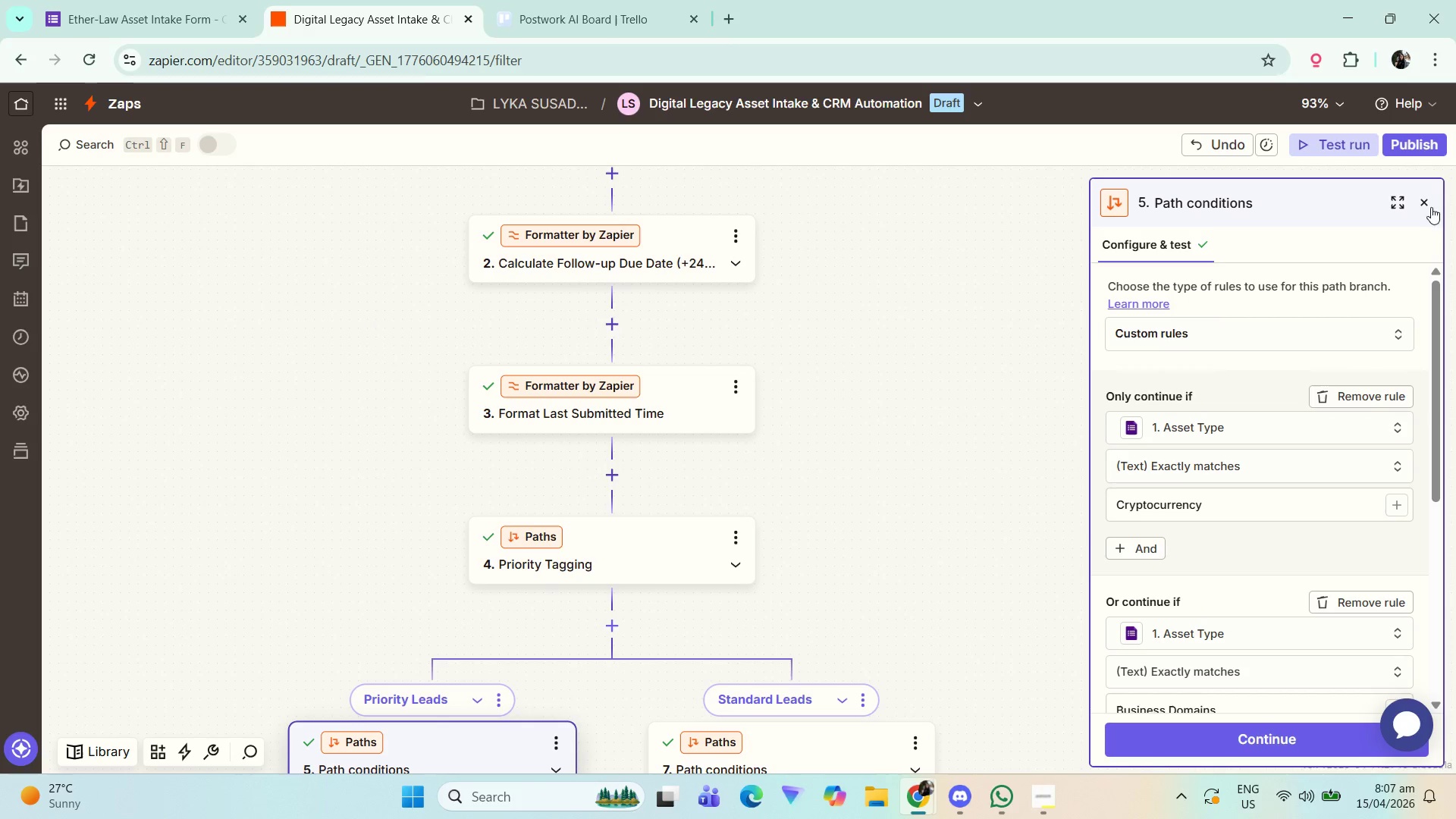 
left_click([1425, 198])
 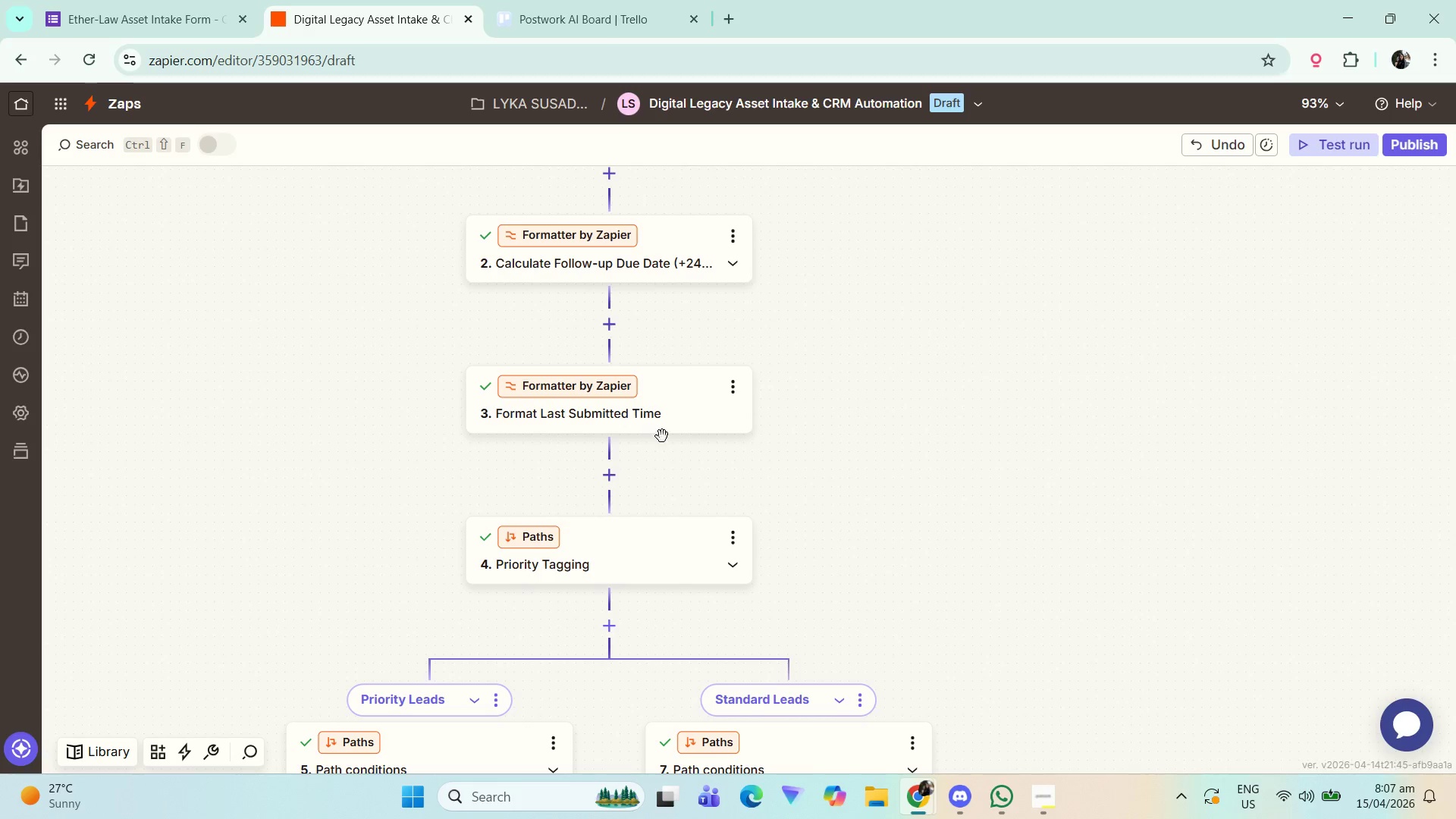 
left_click_drag(start_coordinate=[938, 558], to_coordinate=[945, 488])
 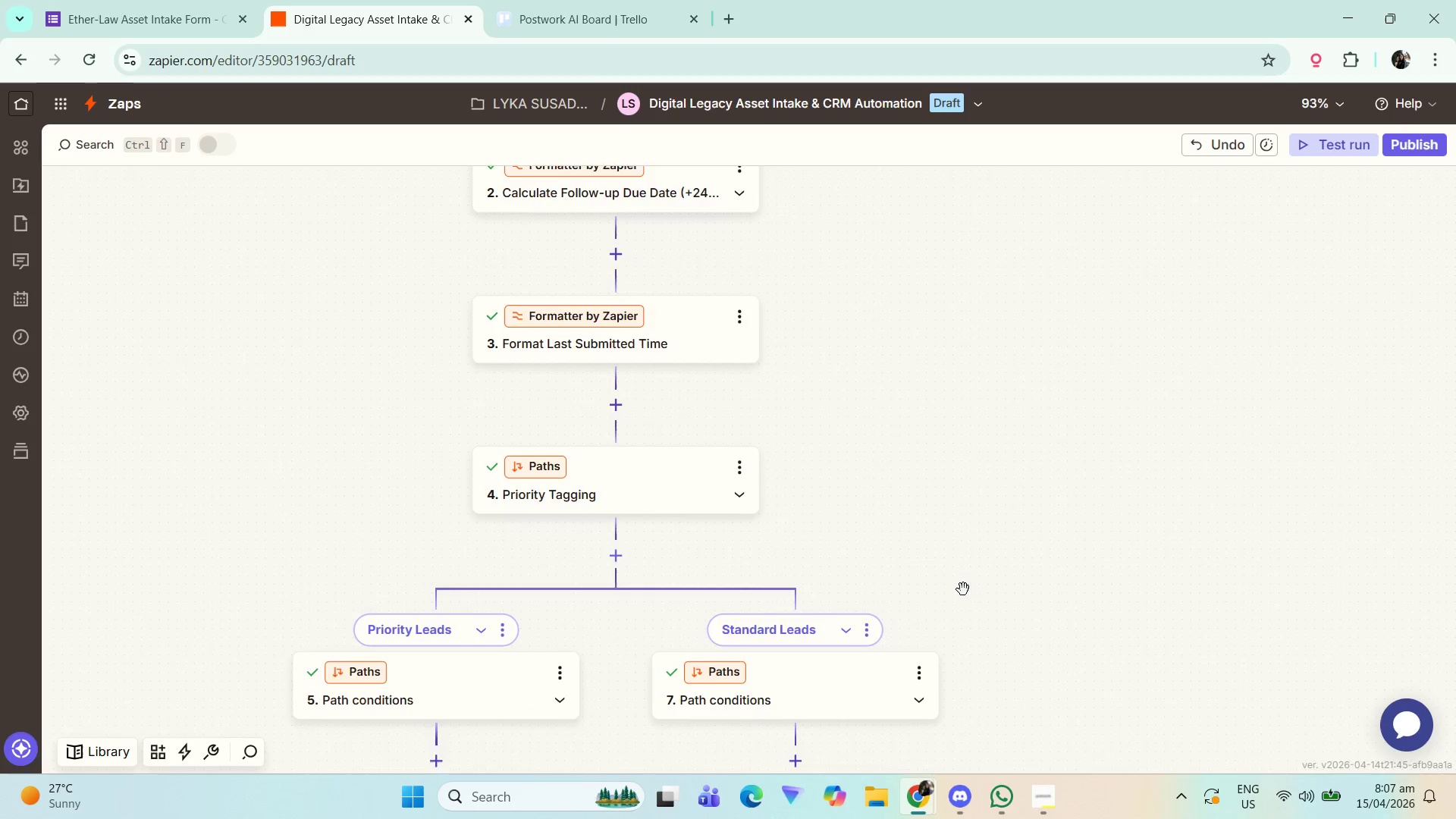 
left_click_drag(start_coordinate=[964, 582], to_coordinate=[969, 435])
 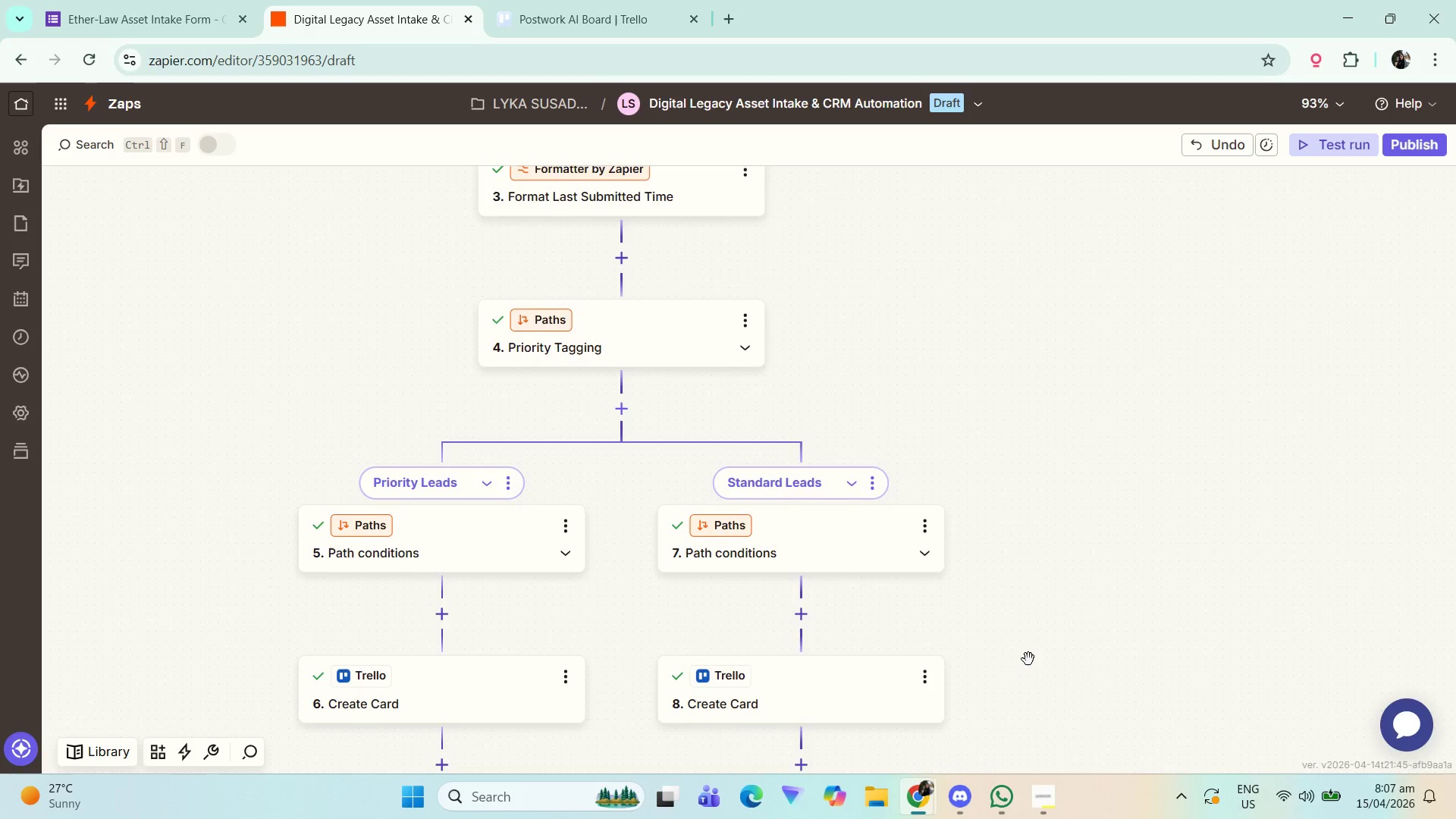 
left_click_drag(start_coordinate=[1031, 649], to_coordinate=[1039, 450])
 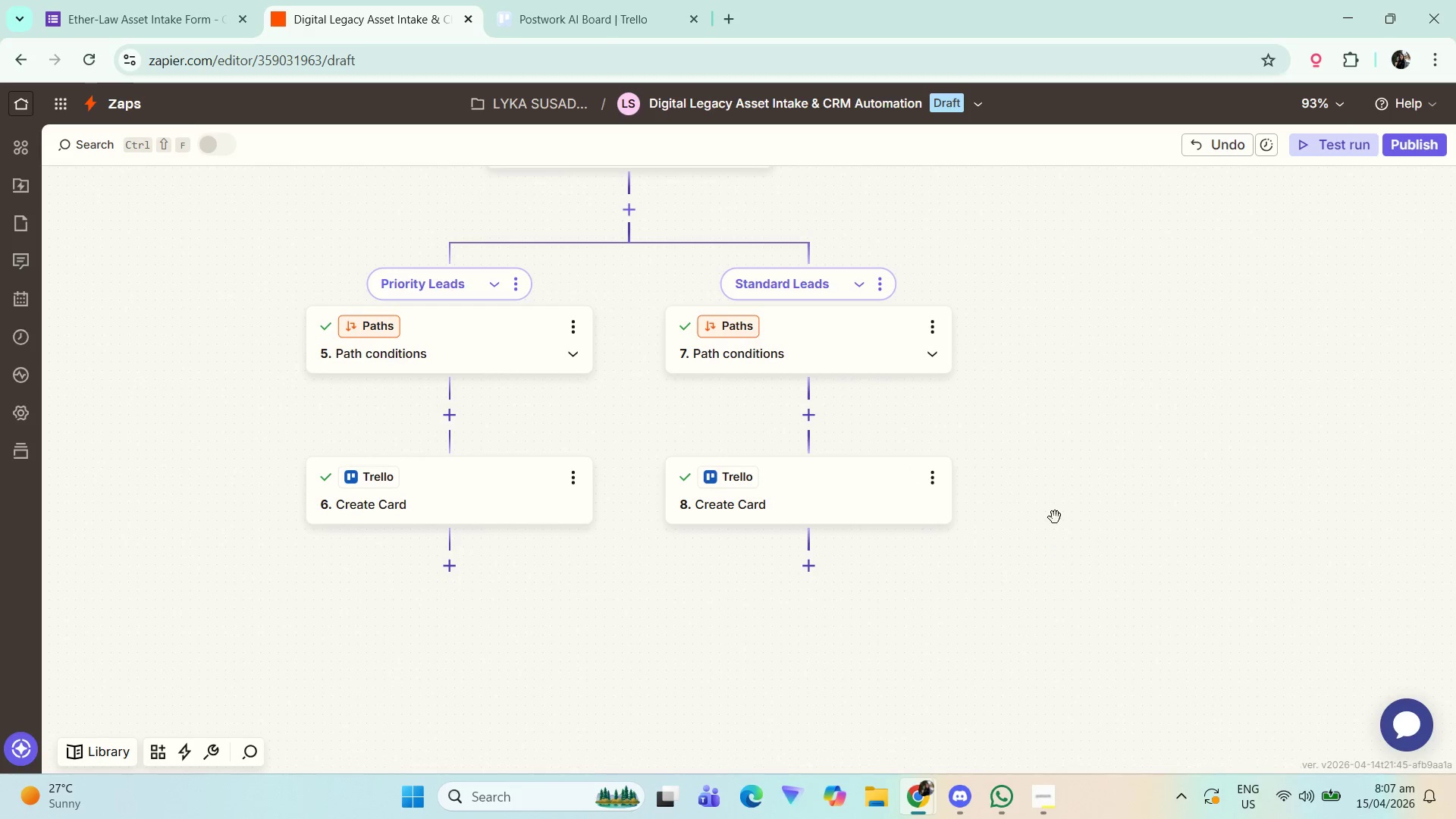 
left_click_drag(start_coordinate=[1060, 490], to_coordinate=[1075, 528])
 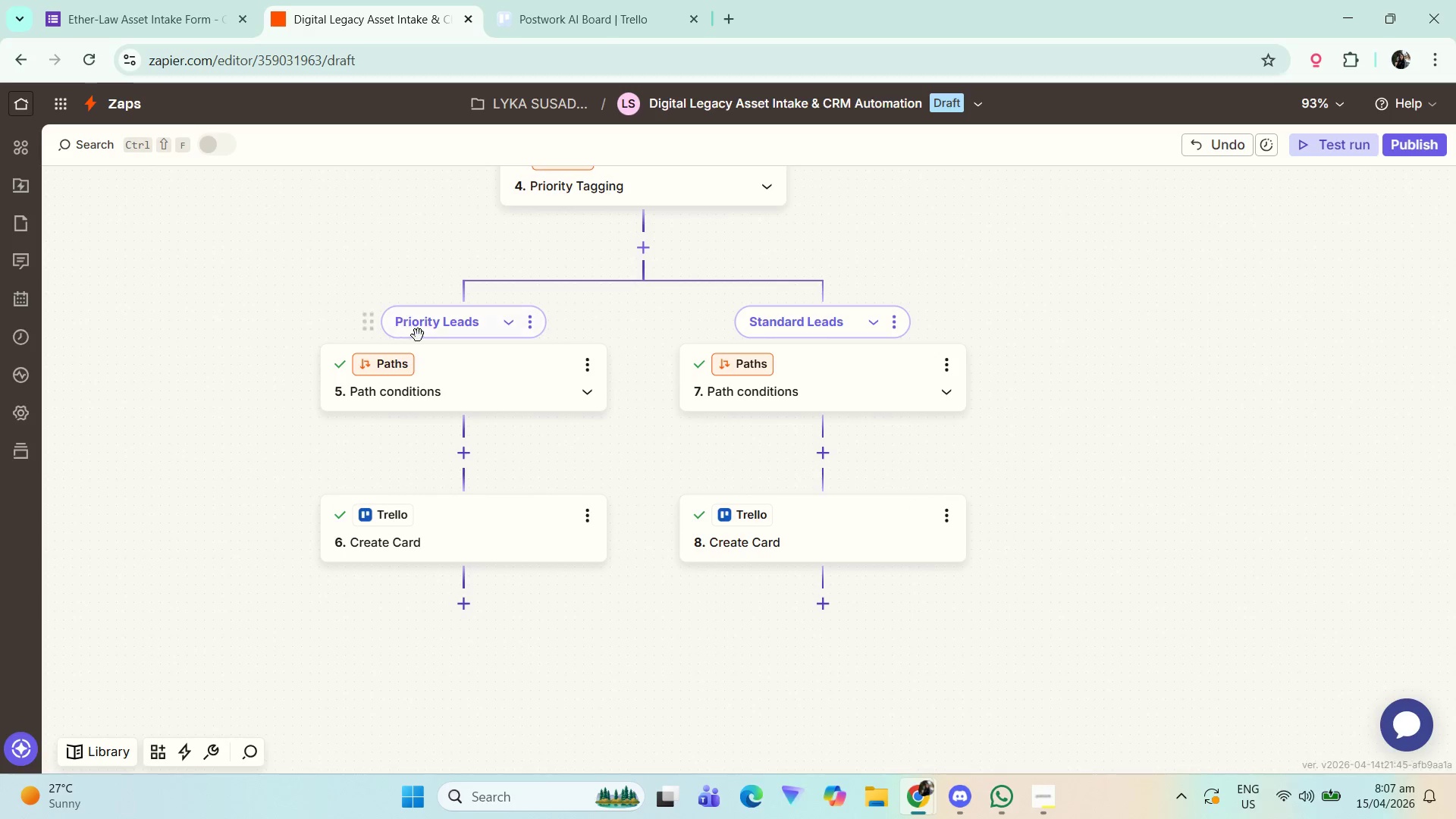 
left_click([478, 370])
 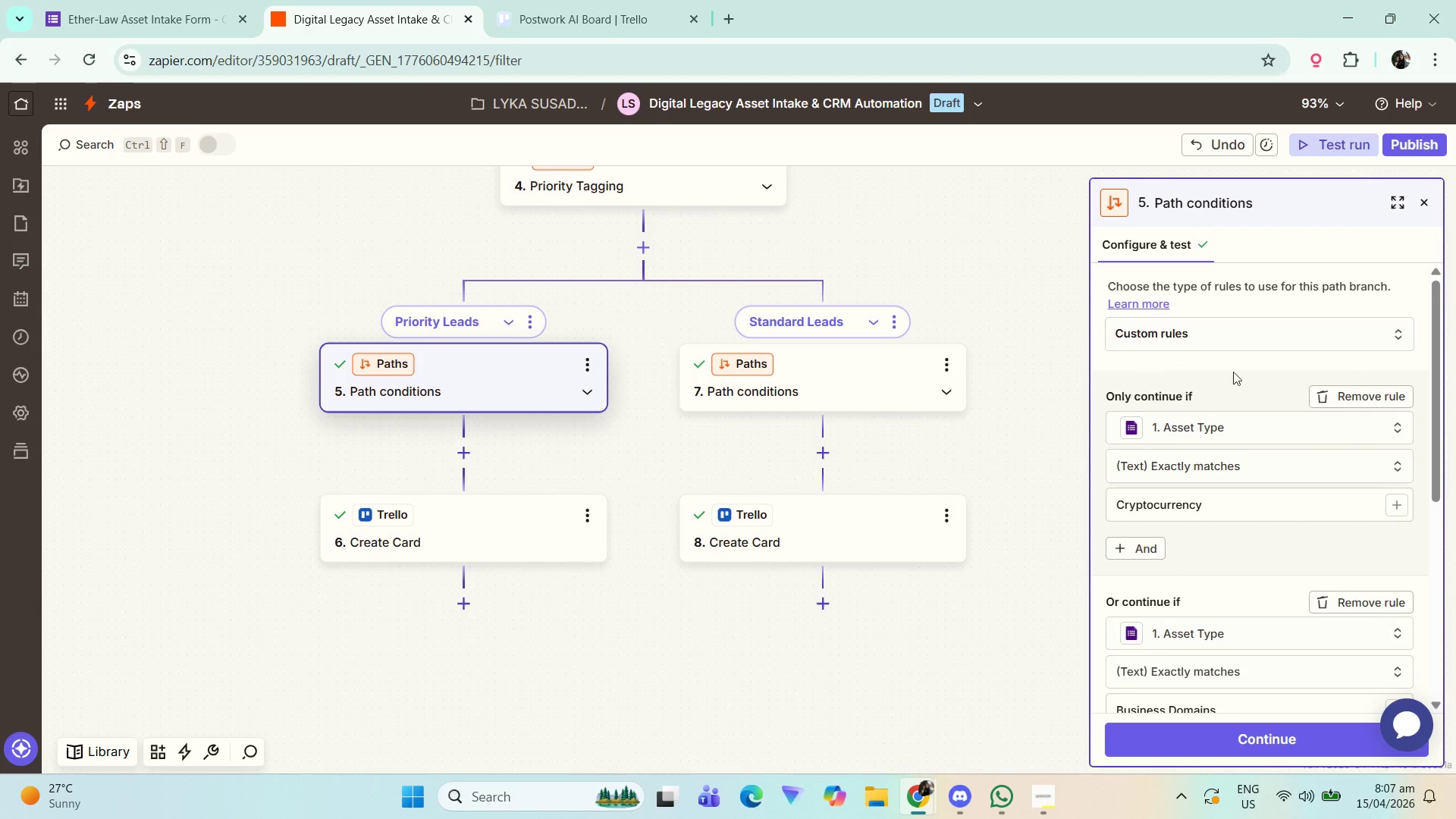 
scroll: coordinate [1238, 429], scroll_direction: down, amount: 9.0
 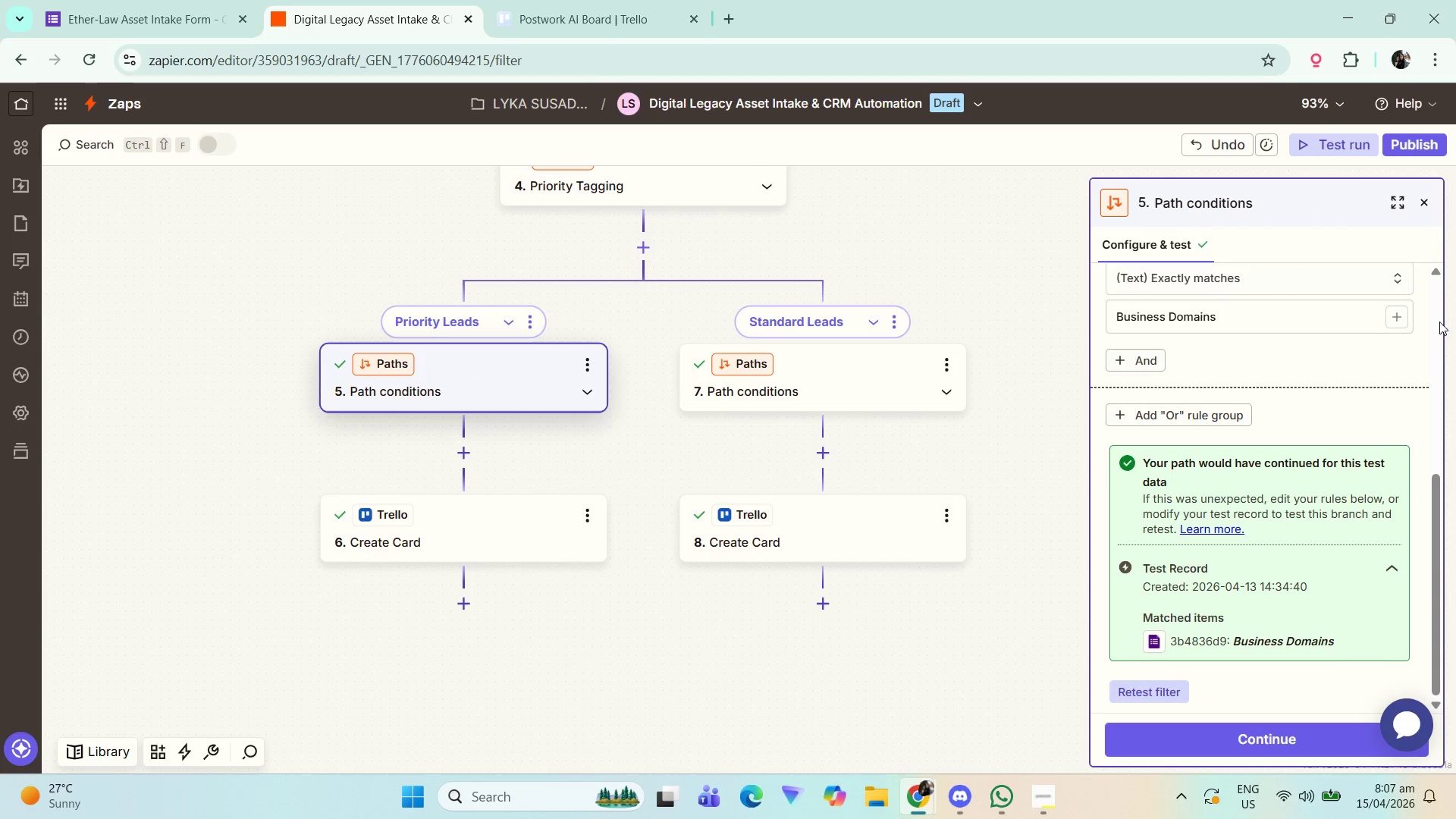 
left_click([1432, 196])
 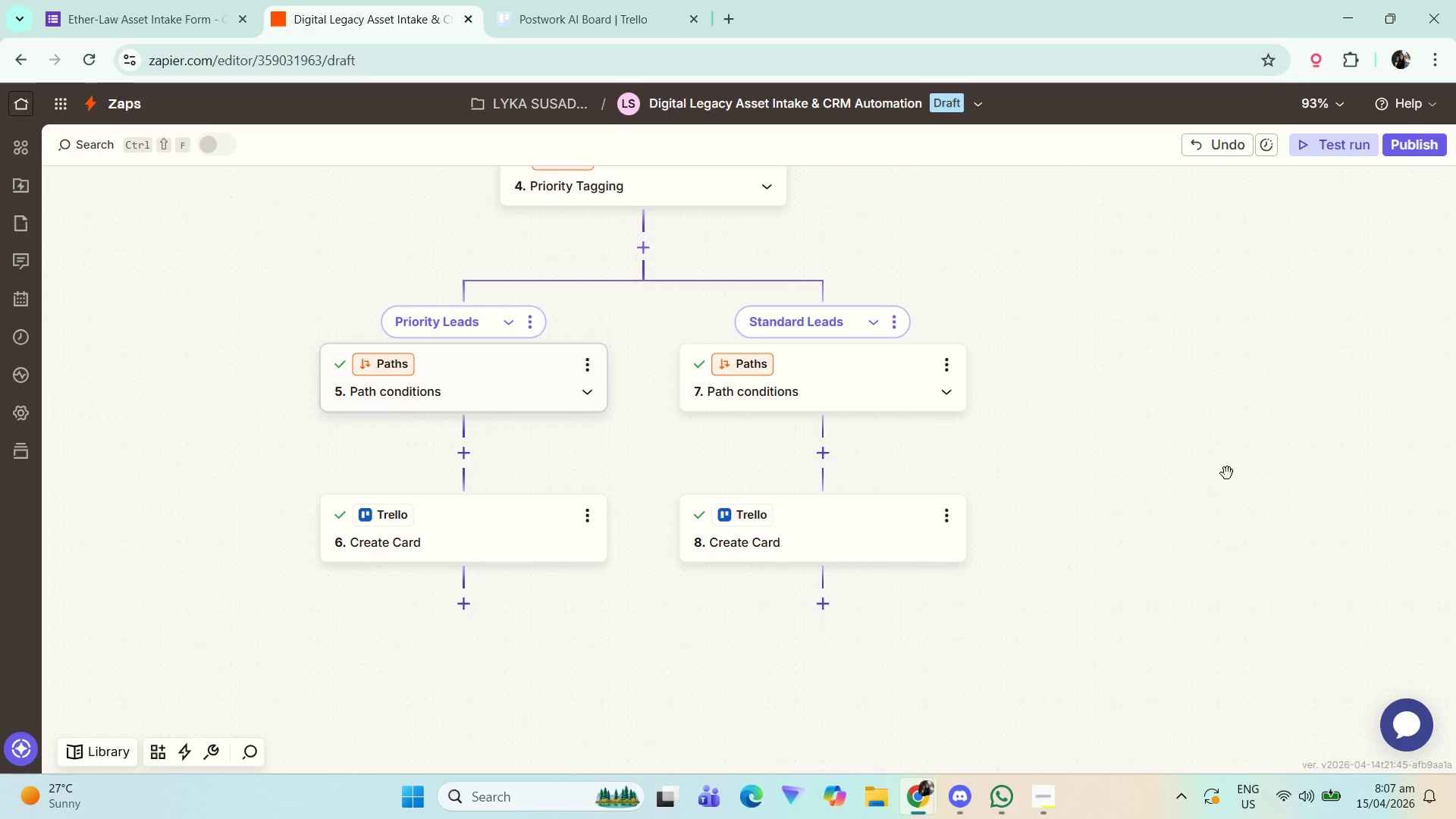 
left_click([1213, 499])
 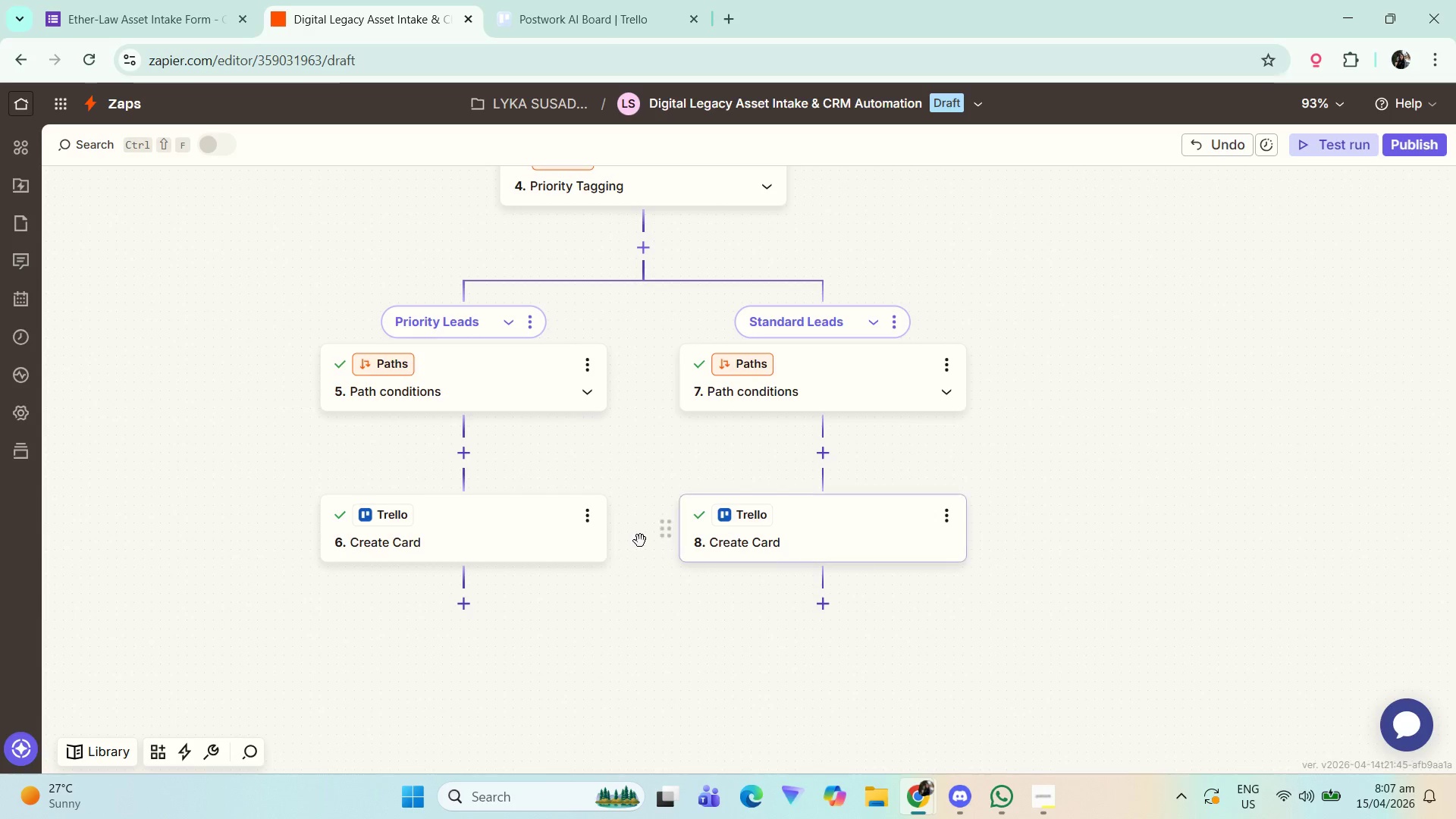 
left_click([502, 542])
 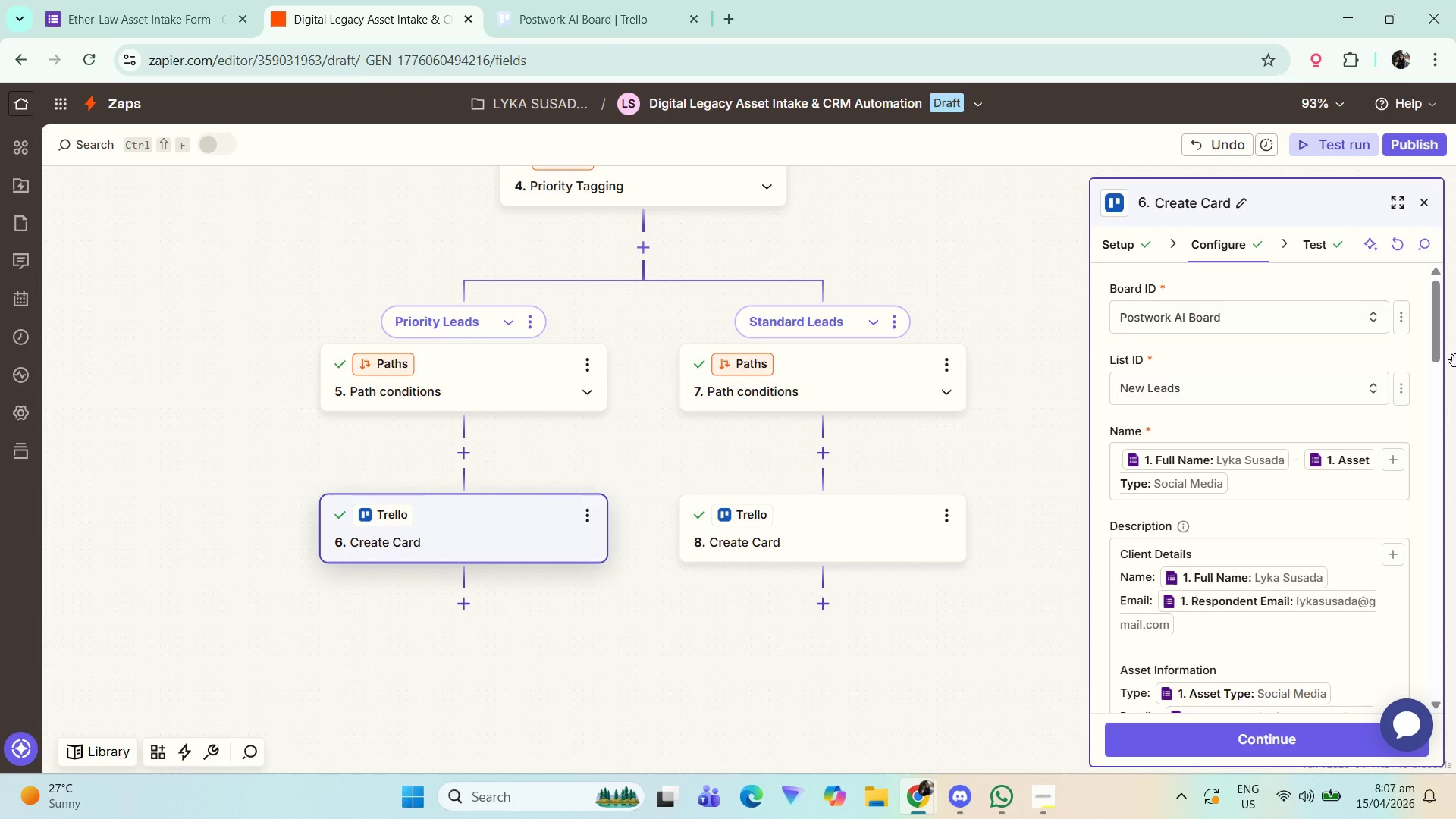 
scroll: coordinate [1301, 479], scroll_direction: down, amount: 3.0
 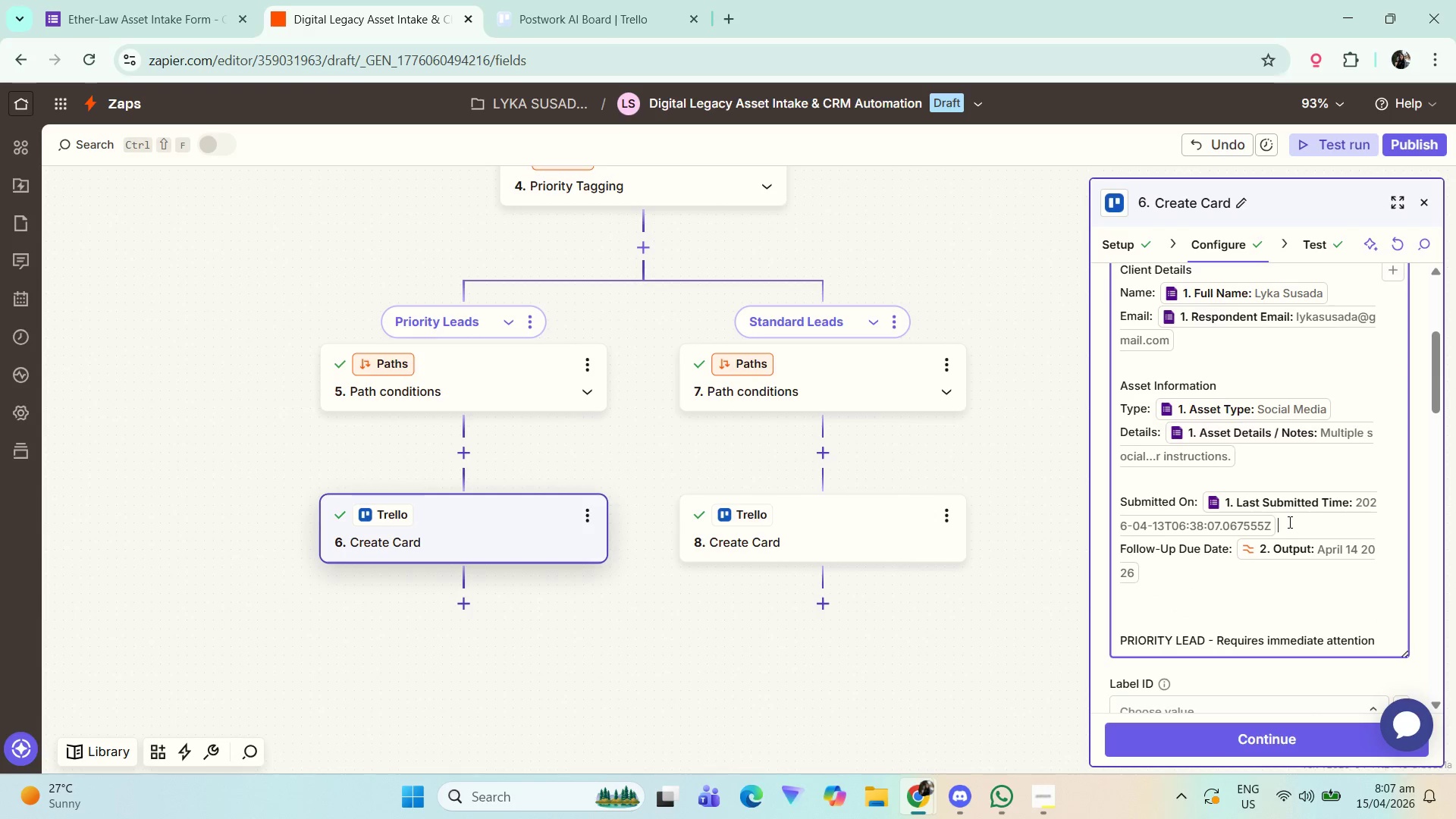 
key(Backspace)
 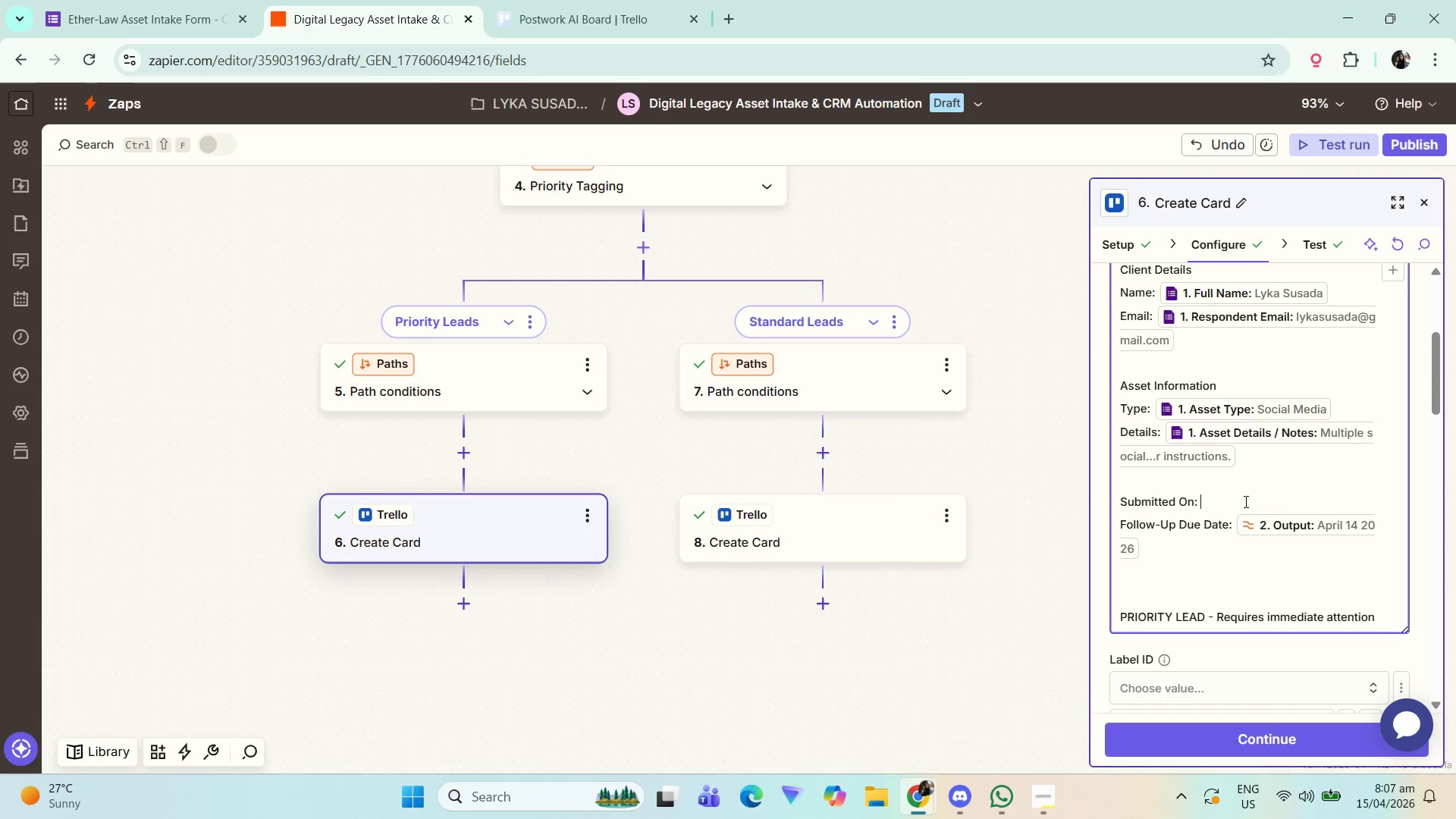 
key(Slash)
 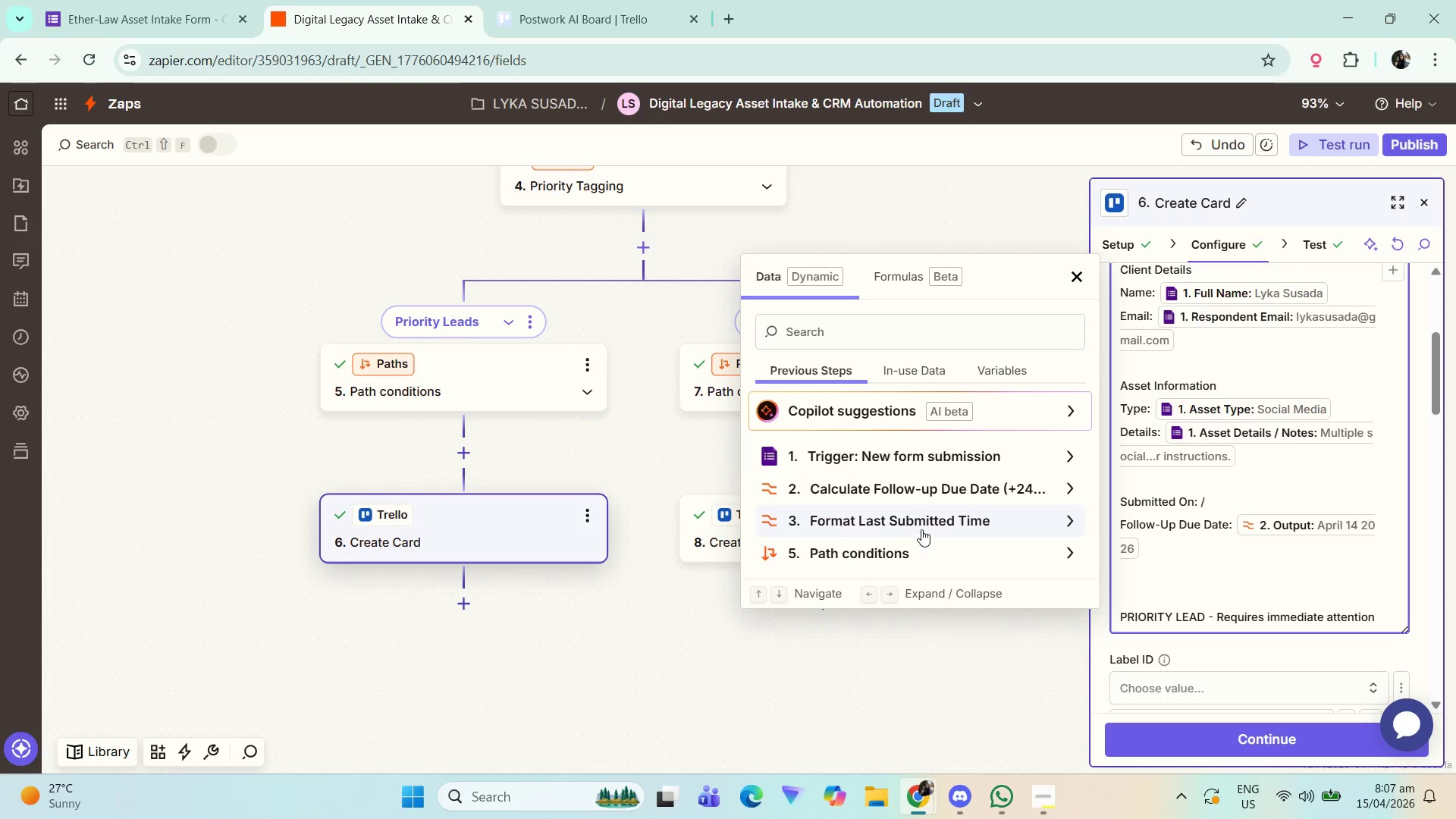 
left_click([930, 519])
 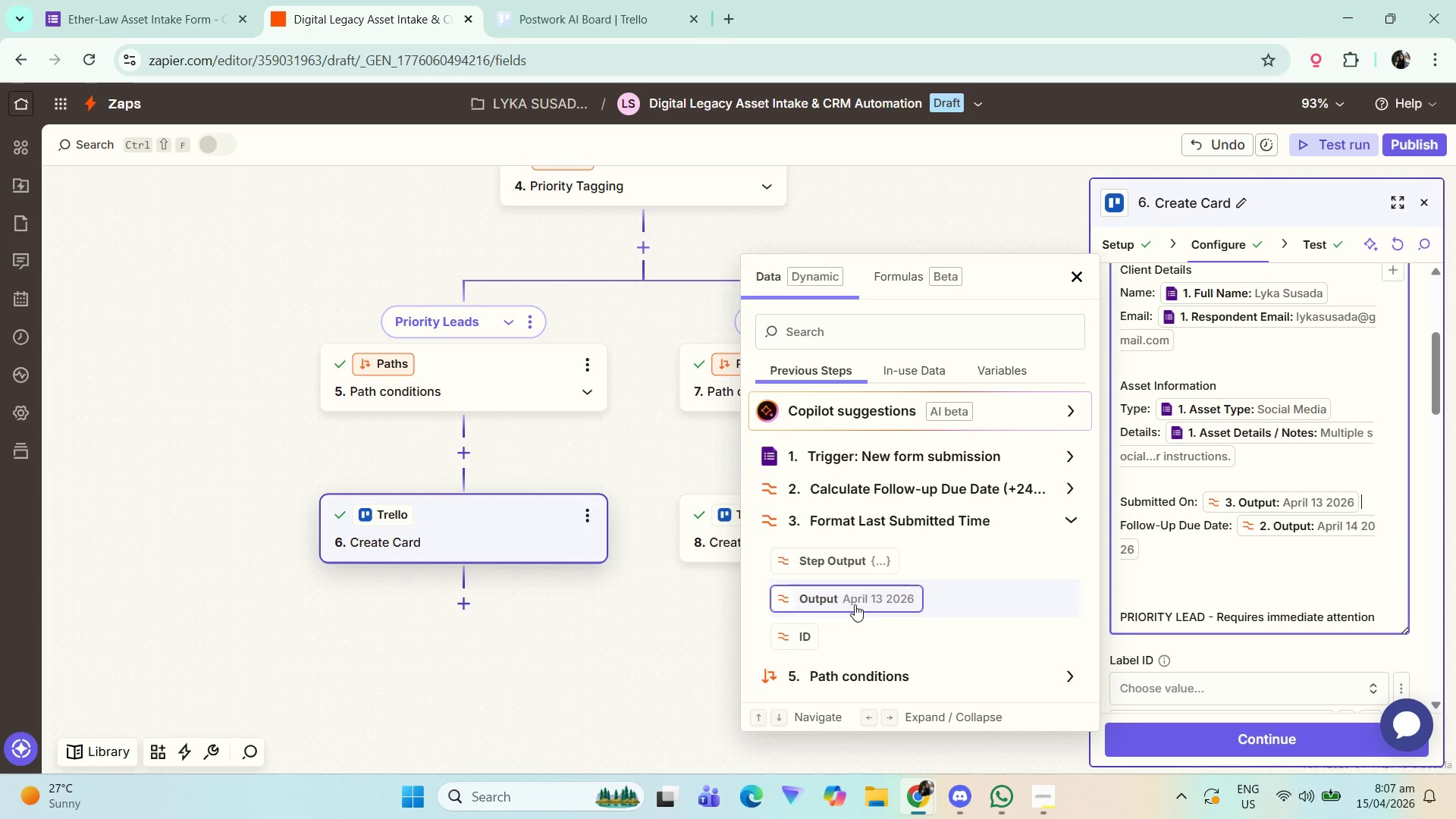 
left_click([1213, 551])
 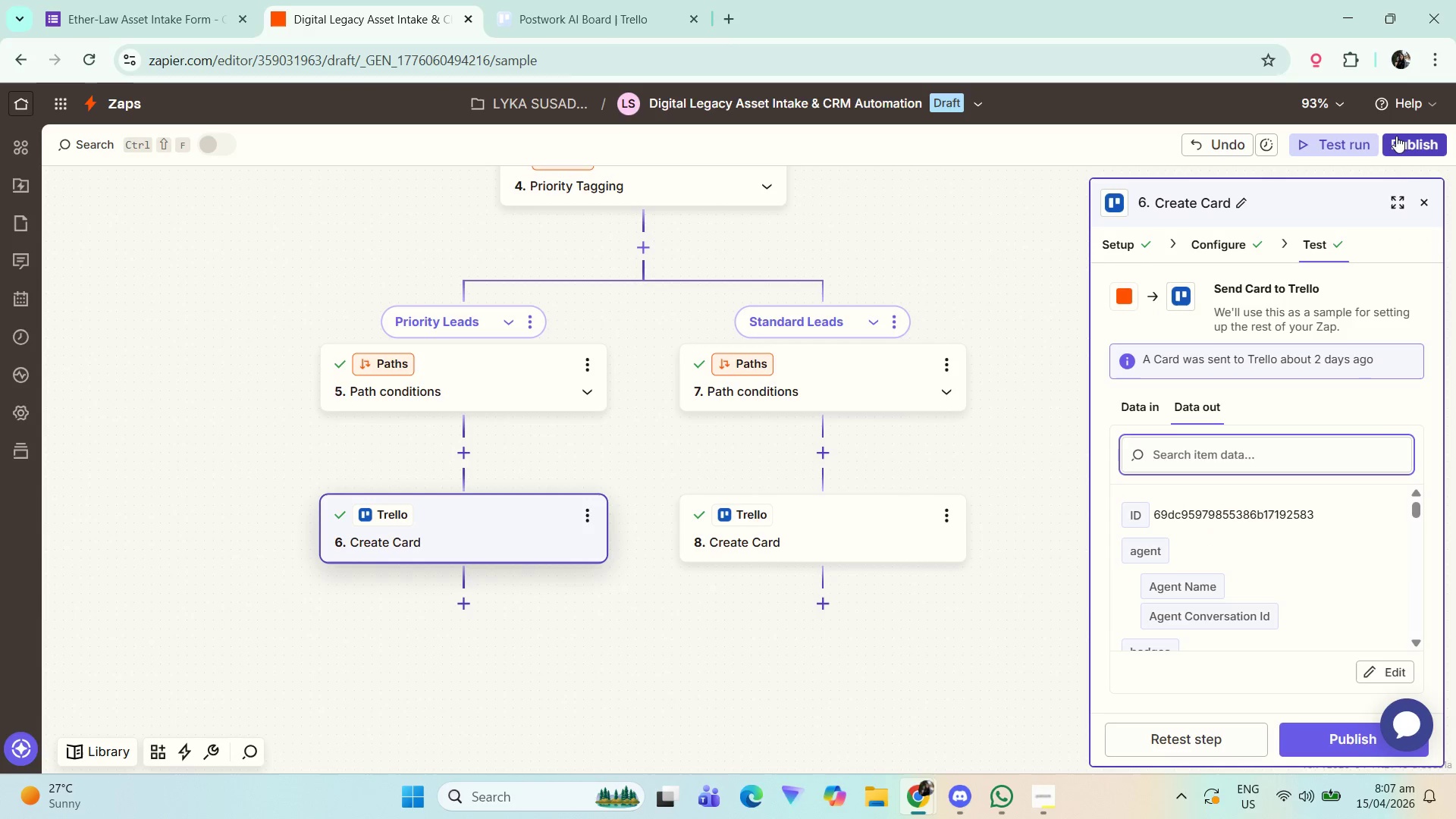 
left_click([897, 394])
 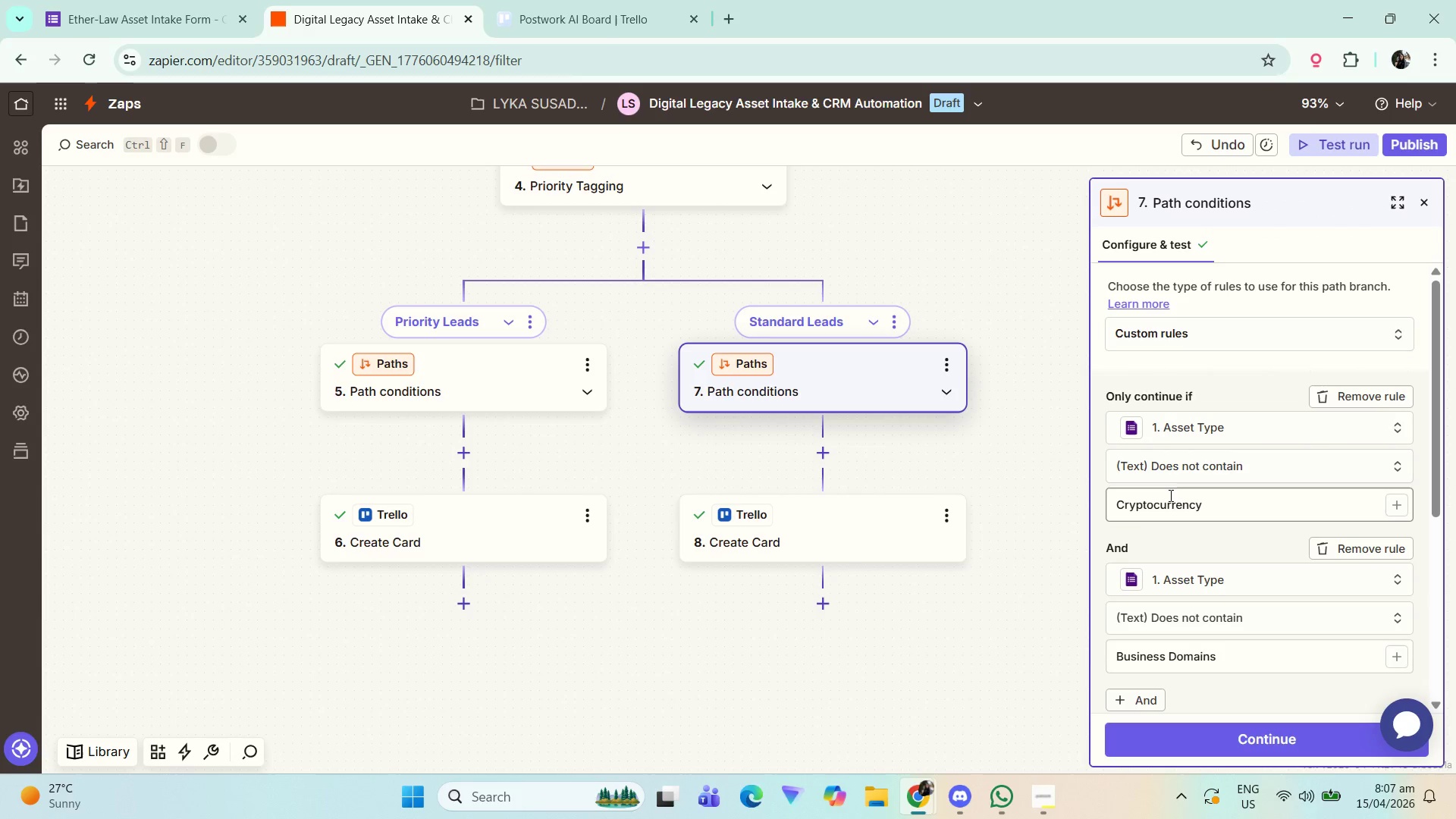 
left_click([821, 521])
 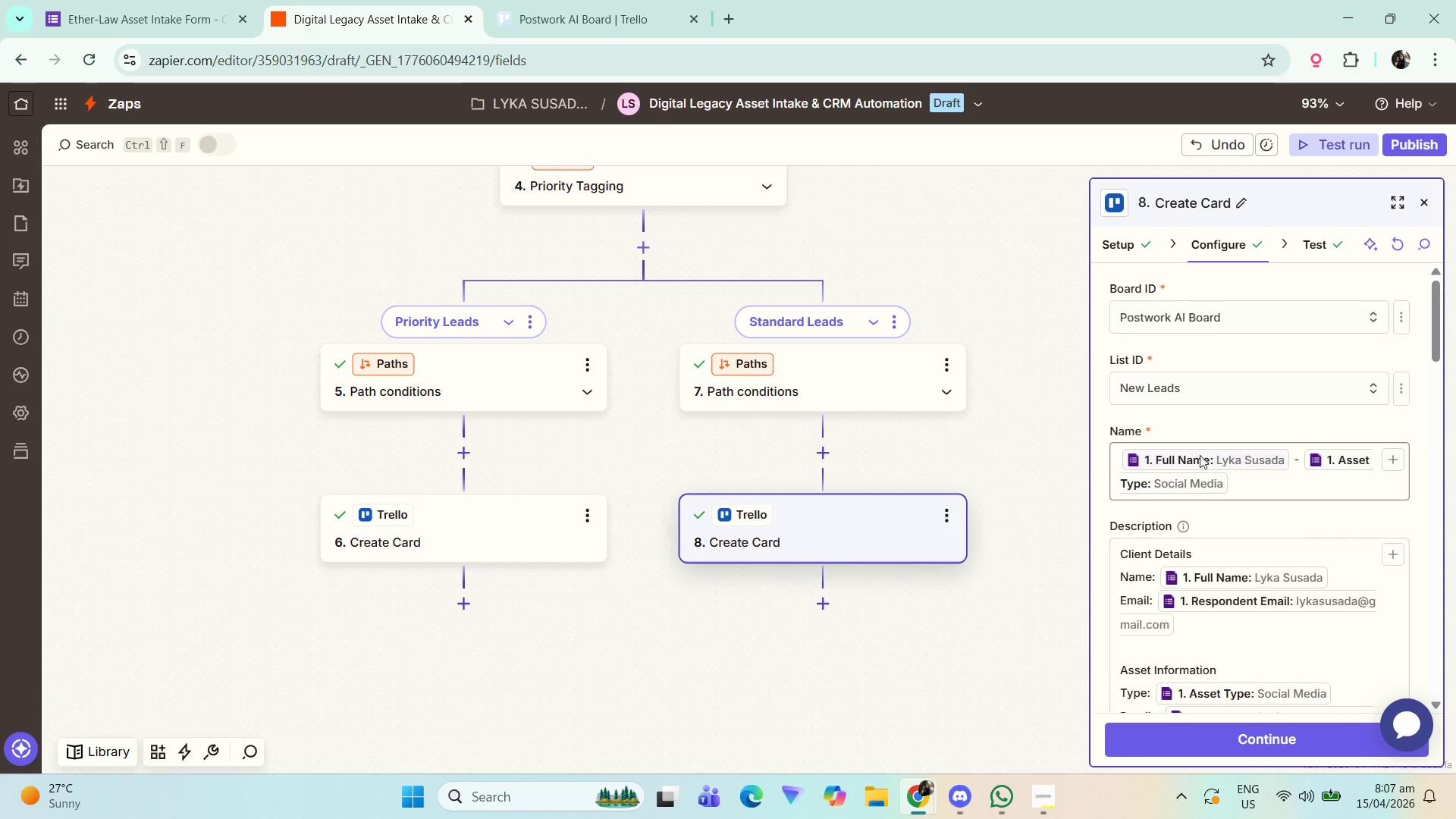 
scroll: coordinate [1252, 500], scroll_direction: down, amount: 3.0
 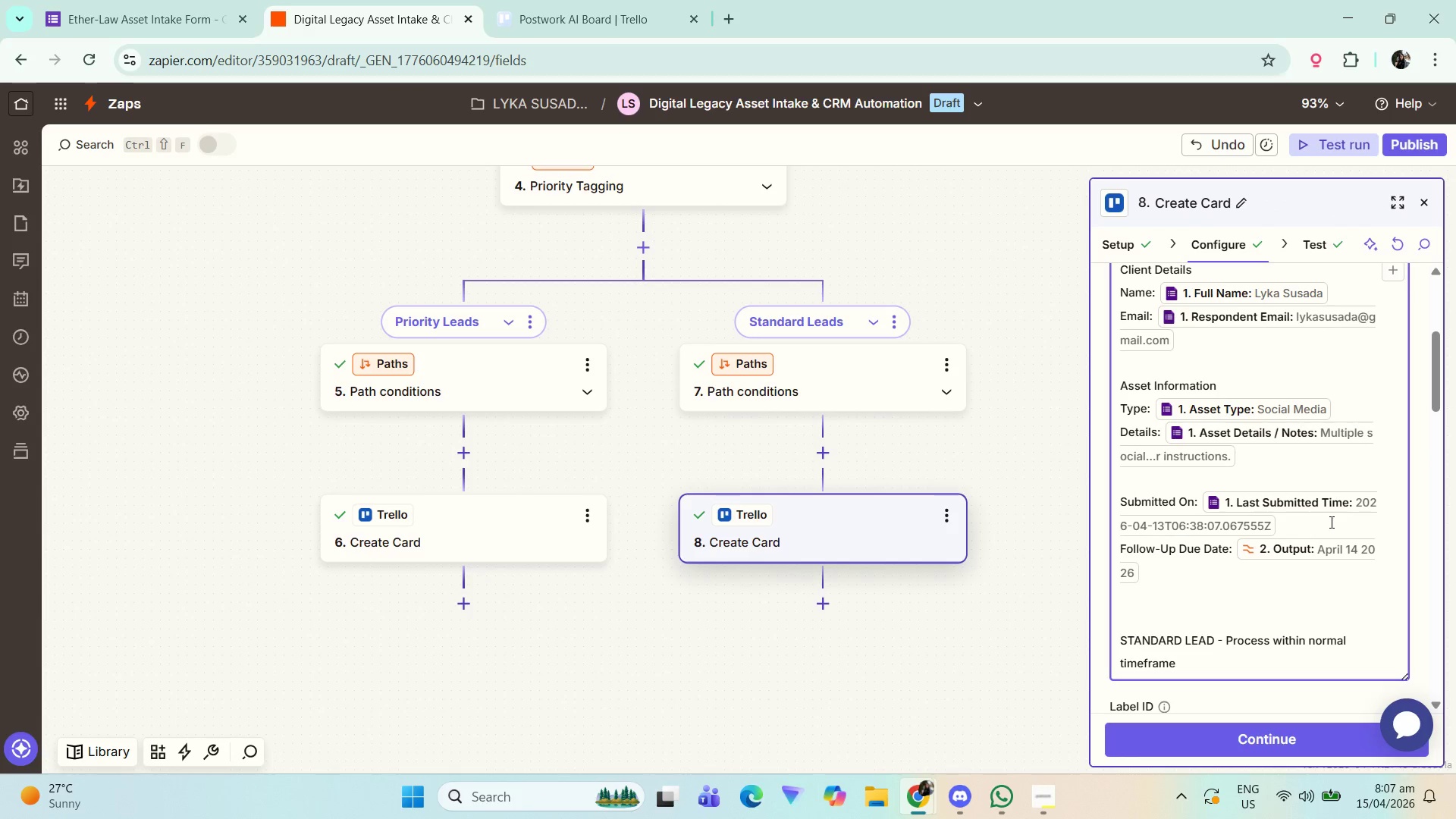 
key(Backspace)
 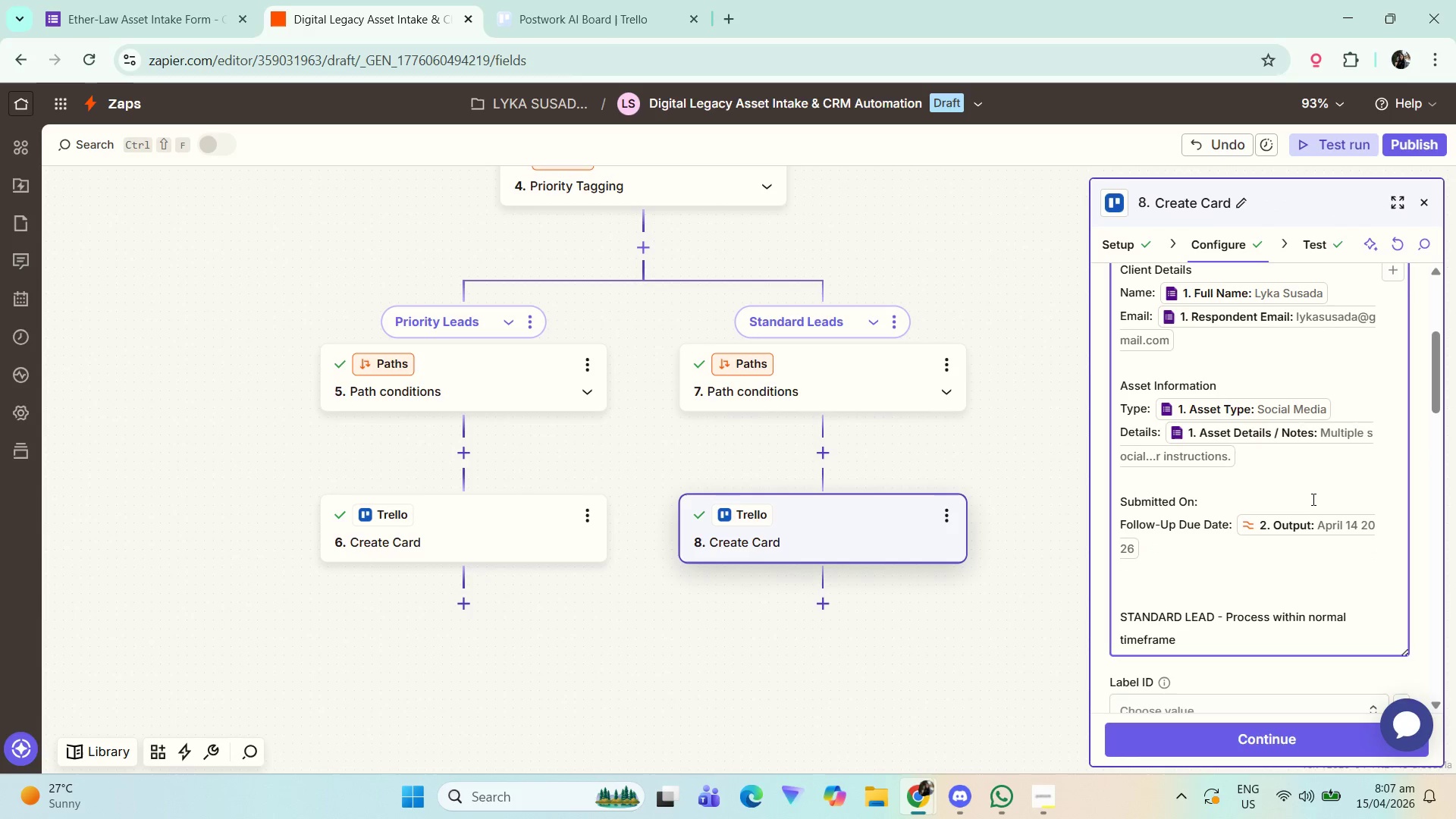 
key(Slash)
 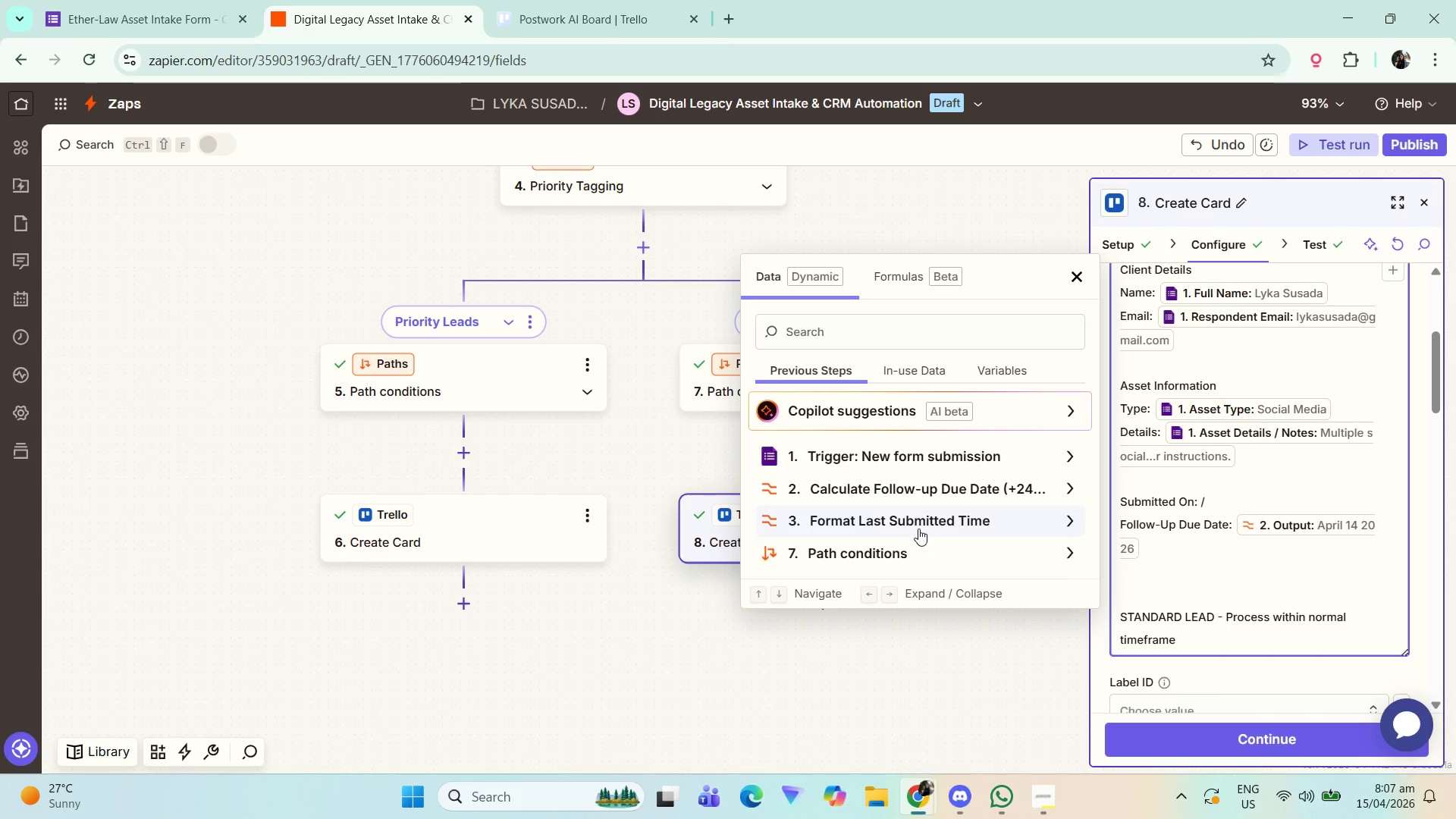 
wait(5.27)
 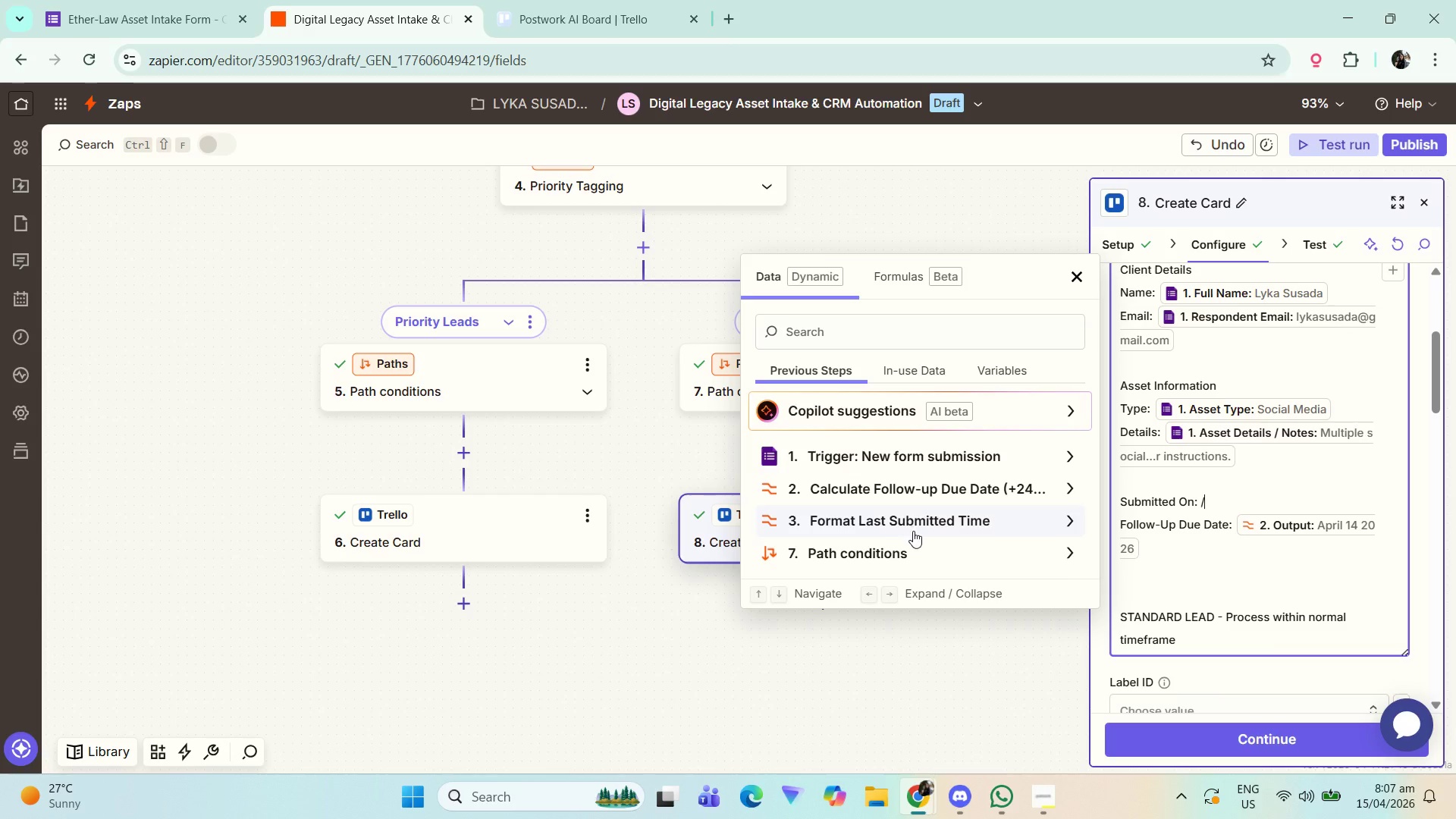 
left_click([925, 526])
 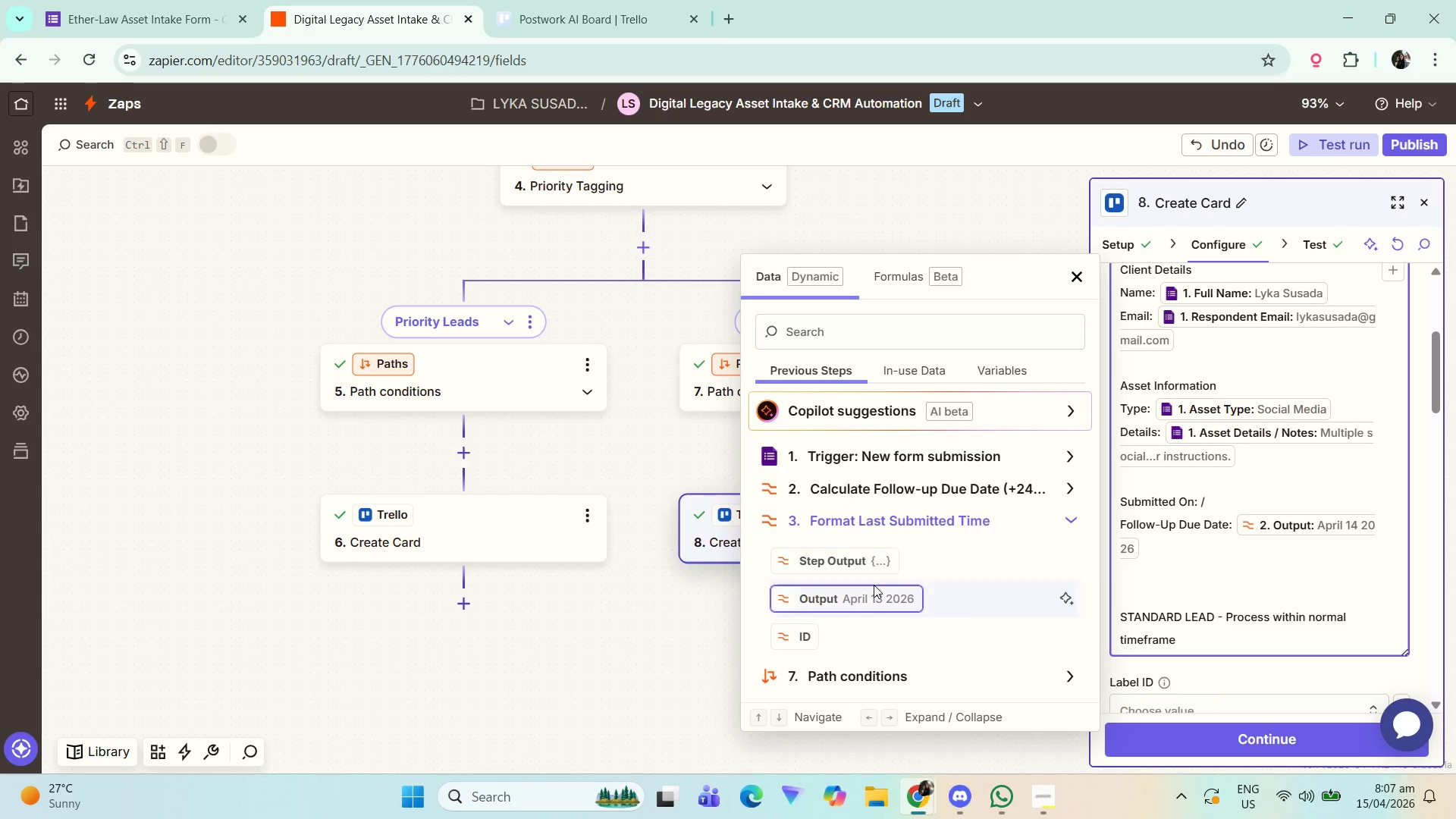 
left_click([871, 599])
 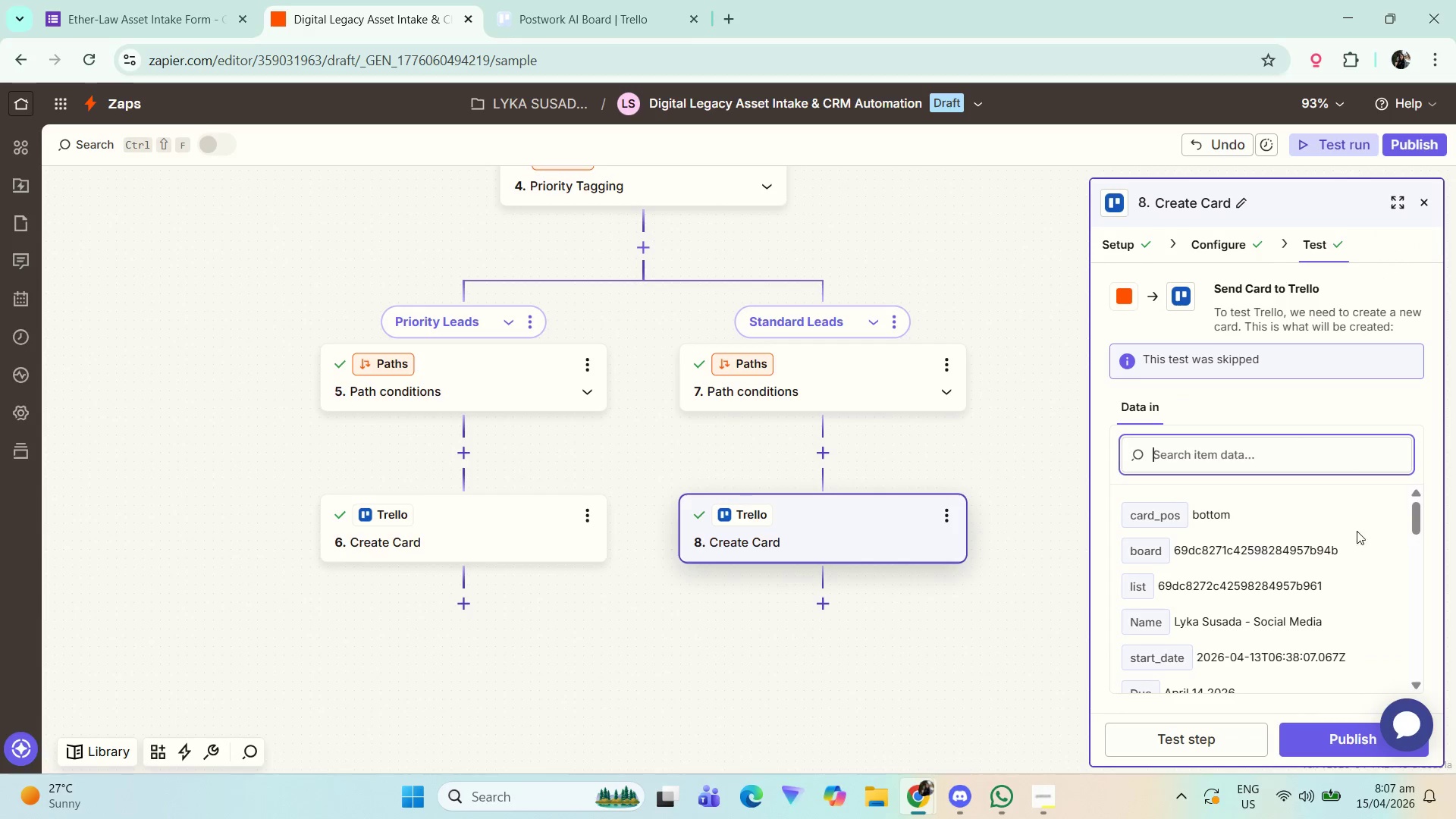 
wait(6.39)
 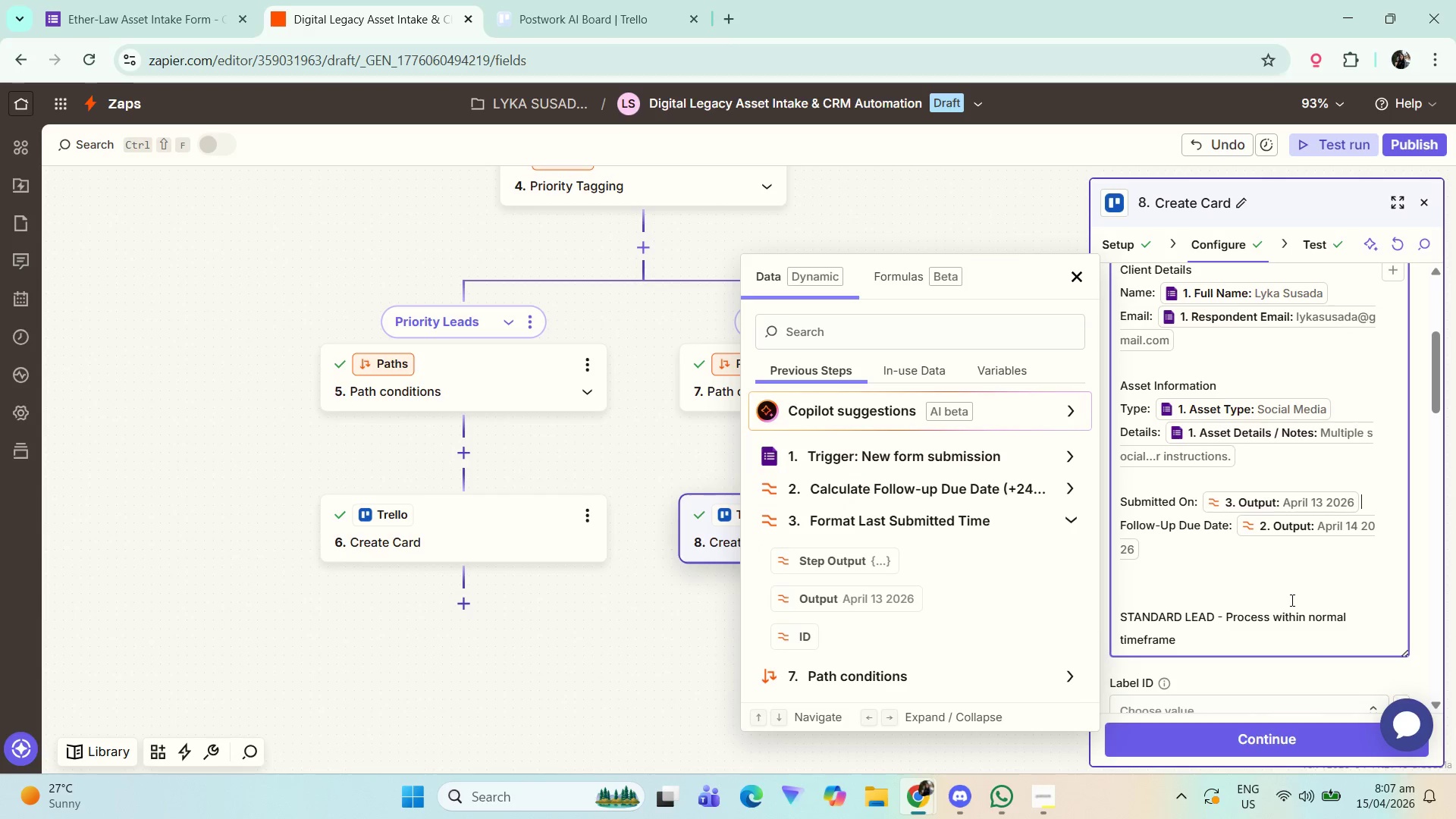 
double_click([1111, 520])
 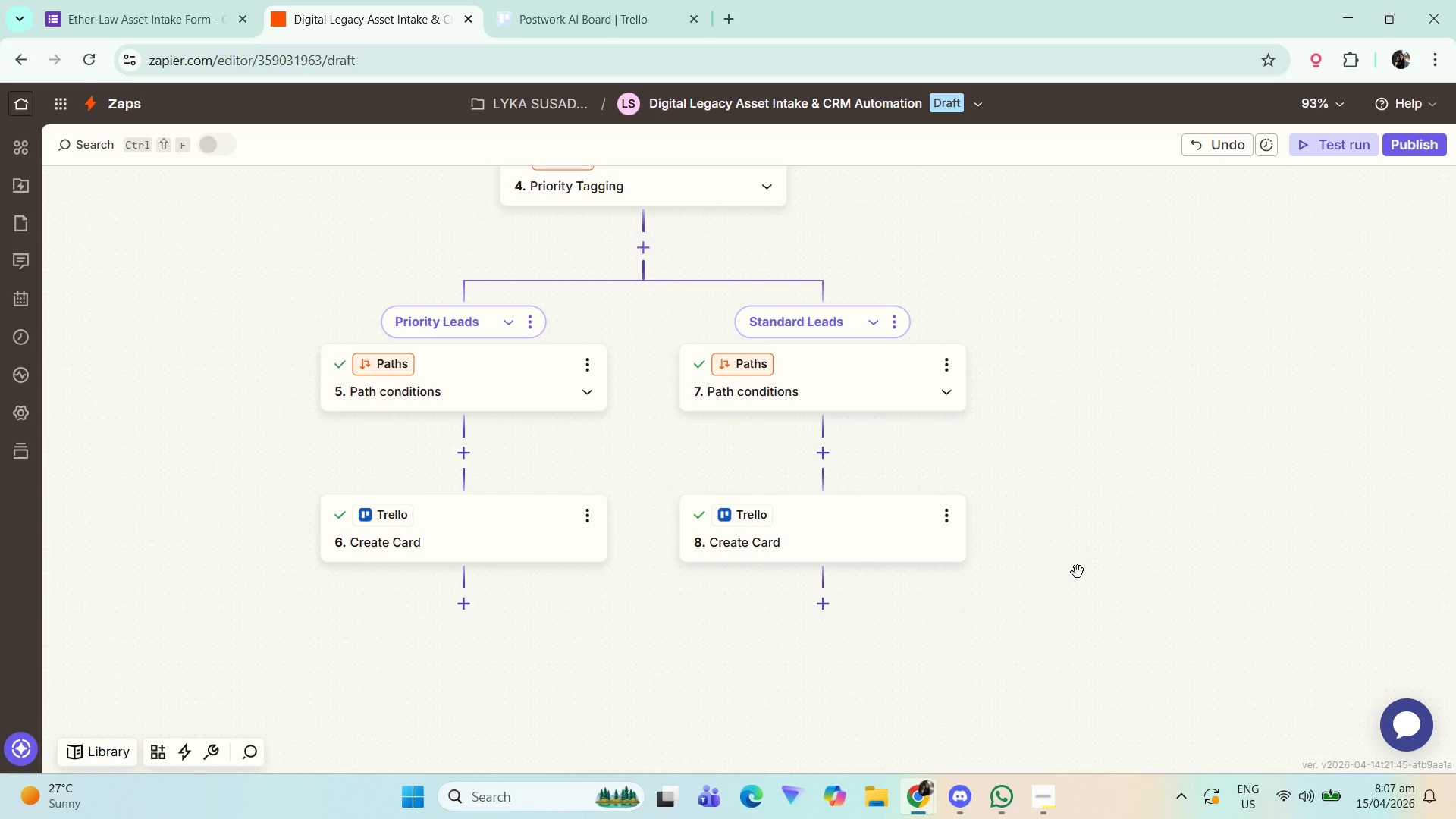 
left_click_drag(start_coordinate=[1087, 372], to_coordinate=[1210, 504])
 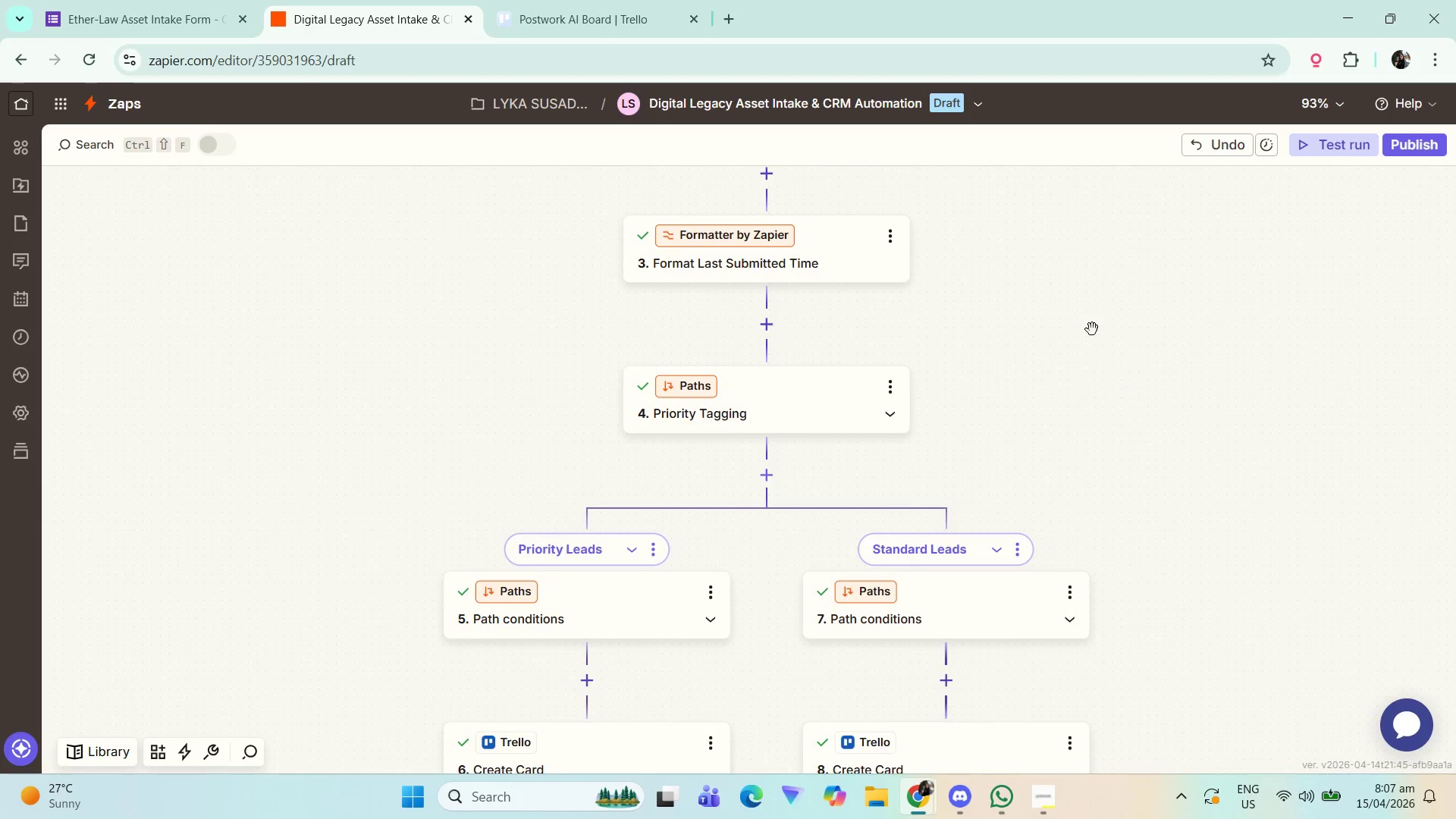 
scroll: coordinate [1077, 572], scroll_direction: up, amount: 2.0
 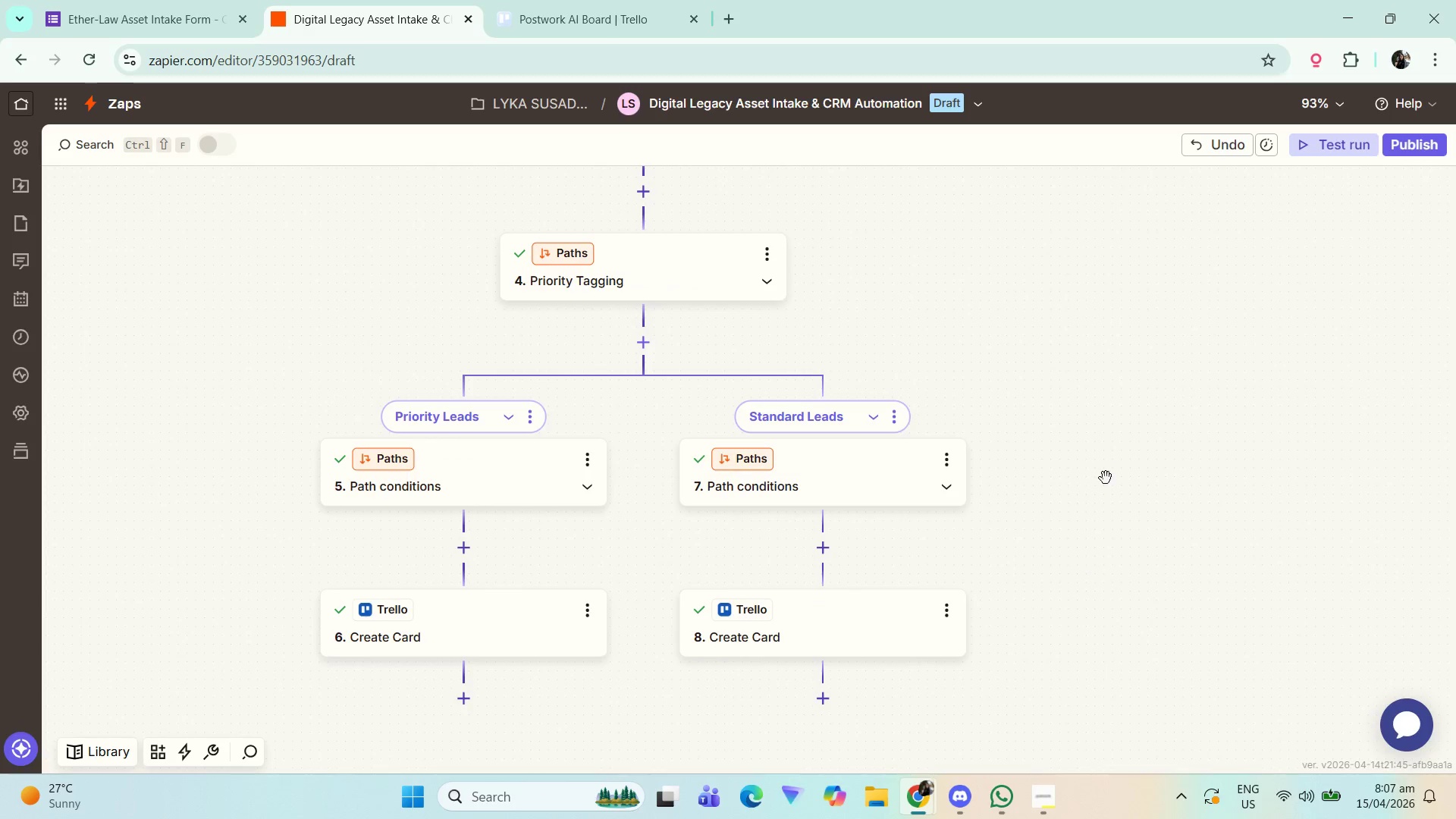 
left_click_drag(start_coordinate=[1094, 338], to_coordinate=[1116, 419])
 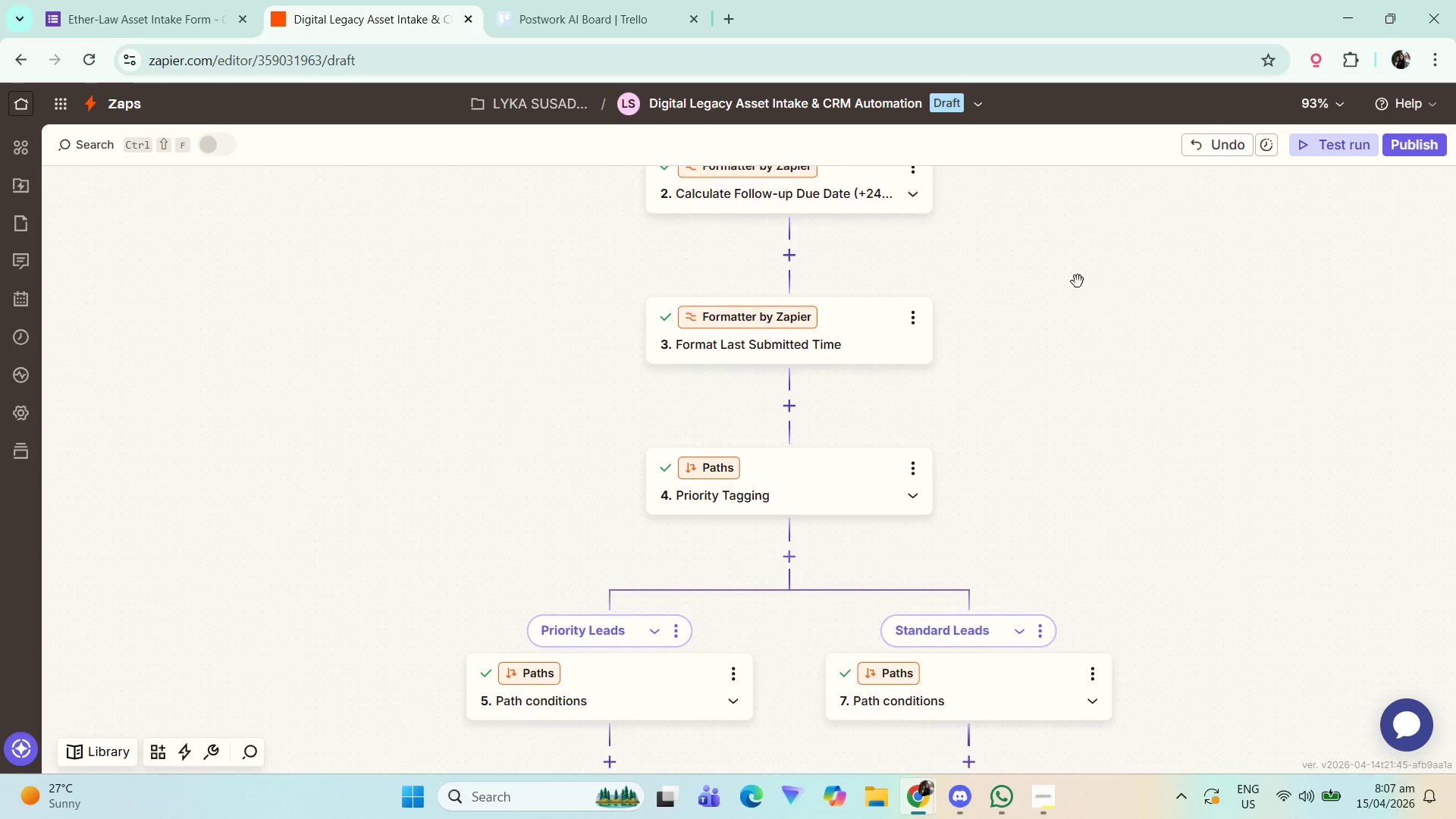 
left_click_drag(start_coordinate=[1078, 285], to_coordinate=[1072, 359])
 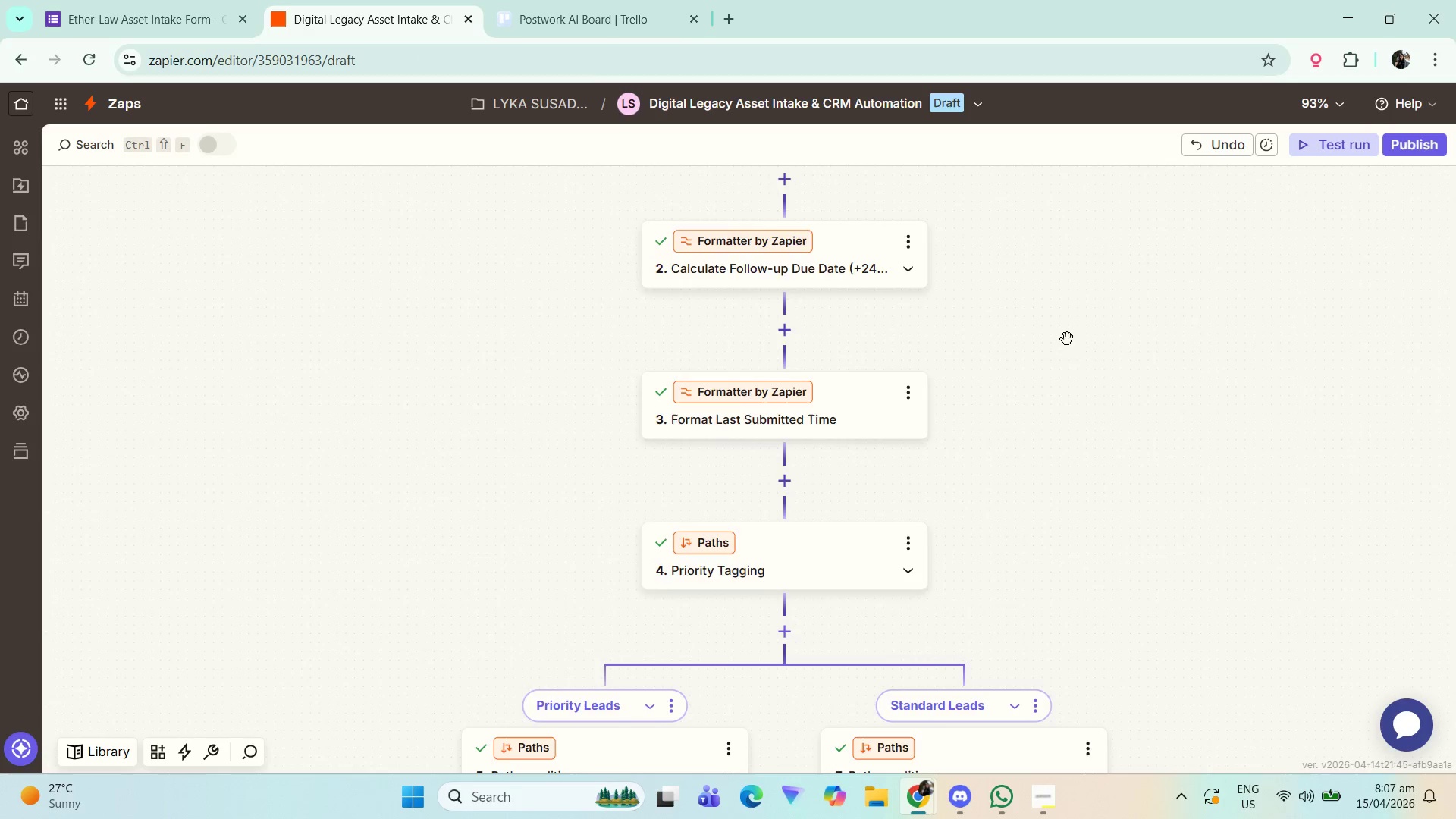 
left_click_drag(start_coordinate=[1066, 307], to_coordinate=[1059, 339])
 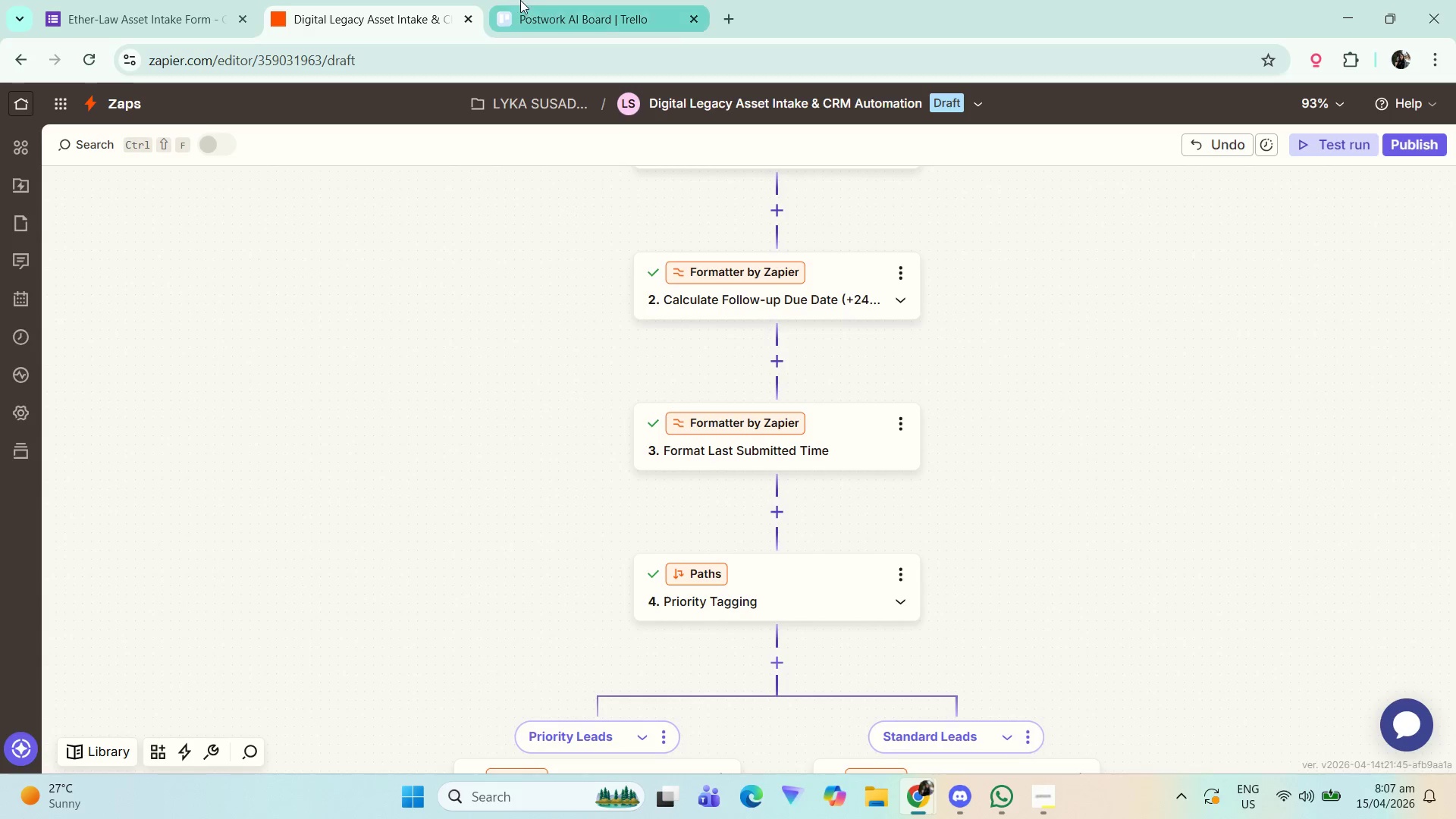 
left_click([540, 2])
 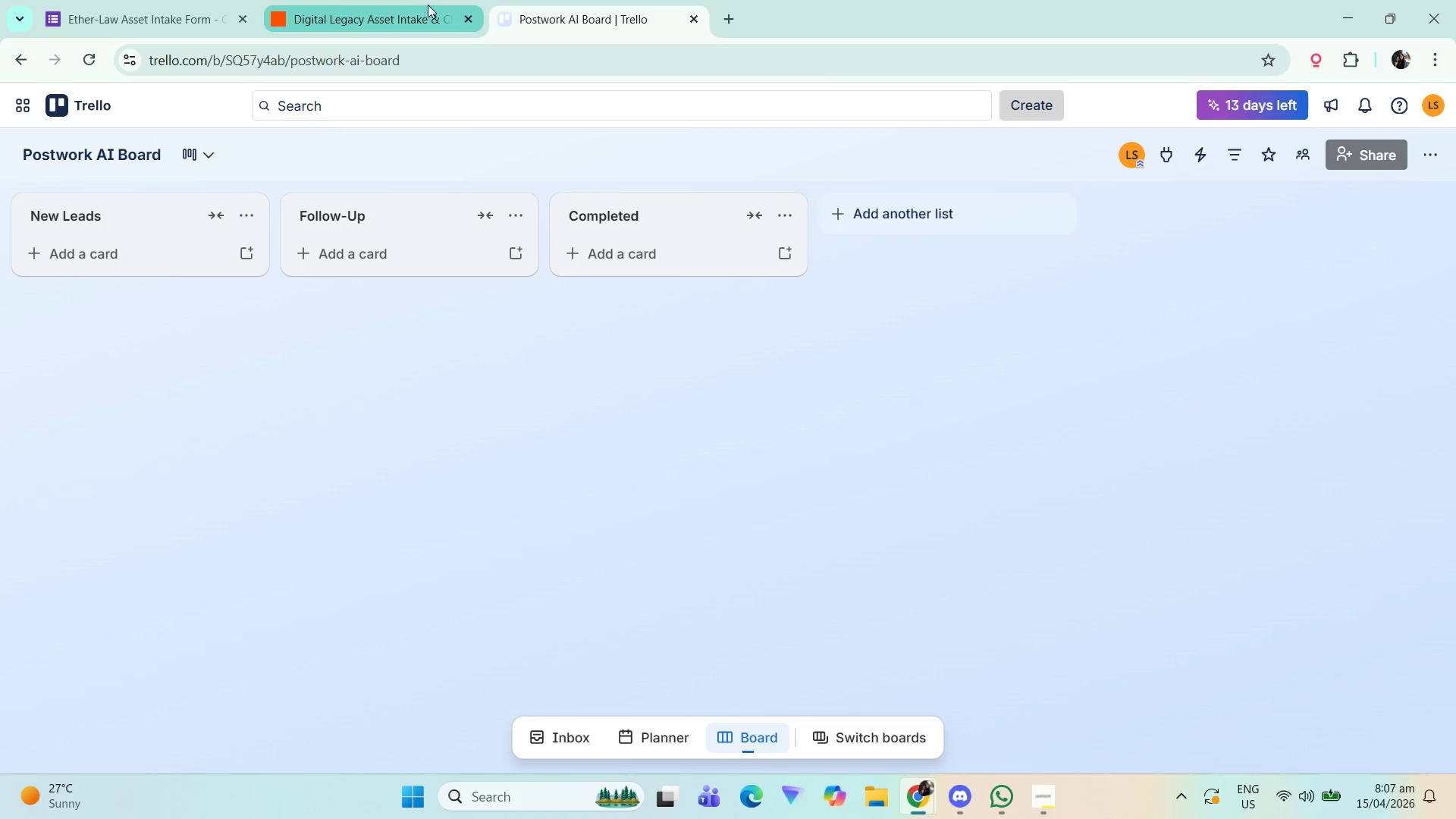 
left_click([701, 494])
 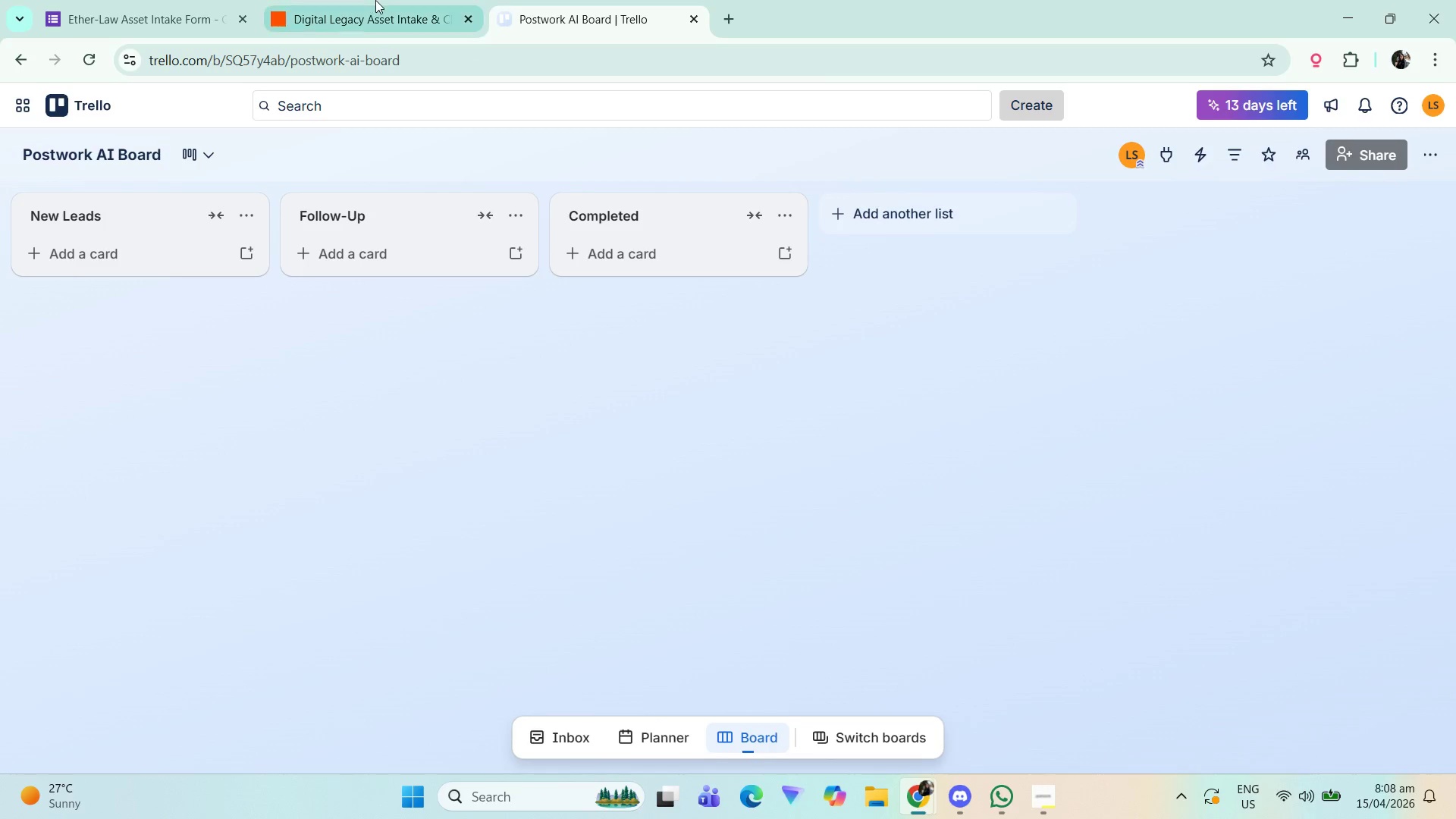 
left_click([375, 0])
 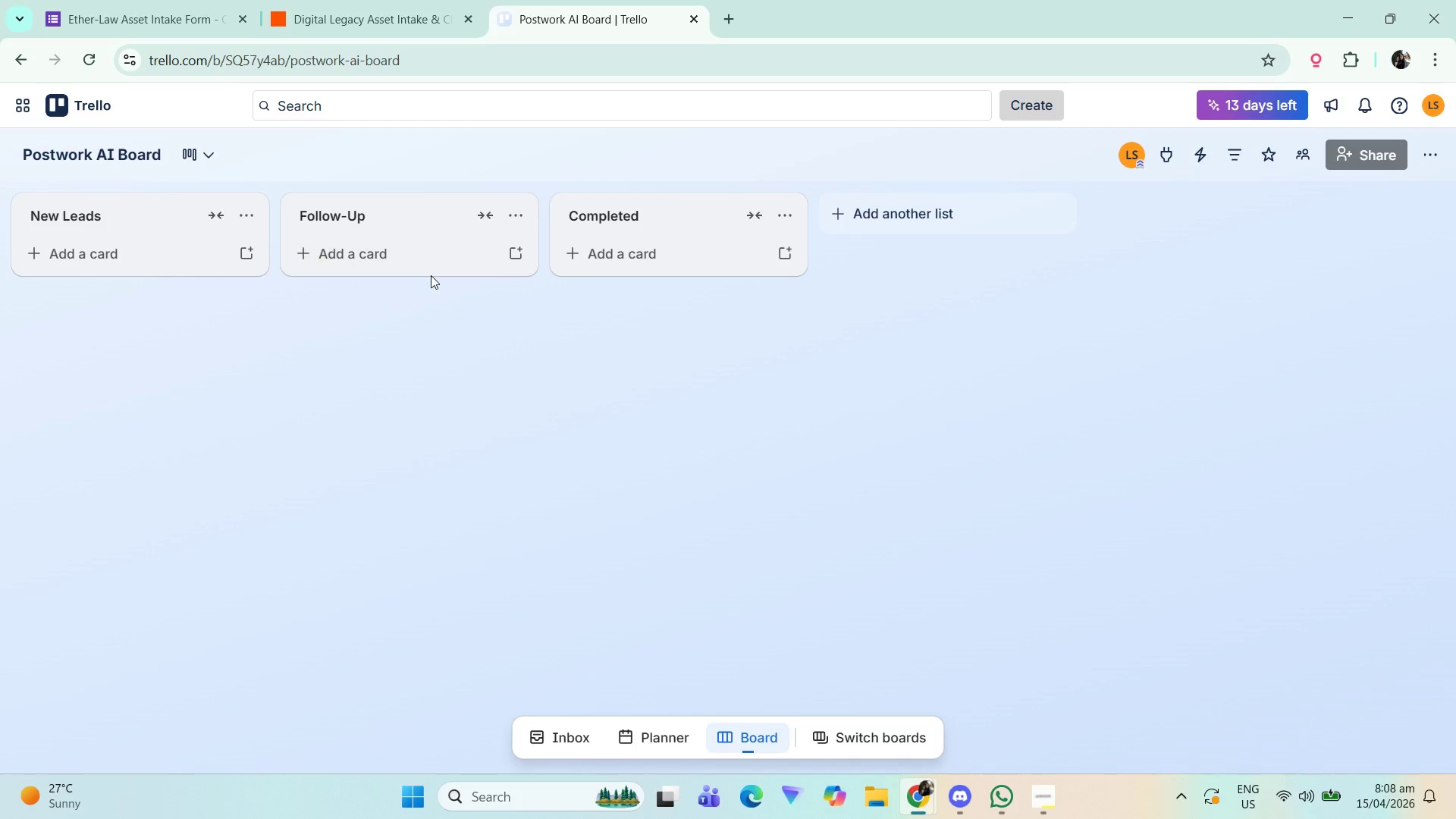 
wait(7.07)
 